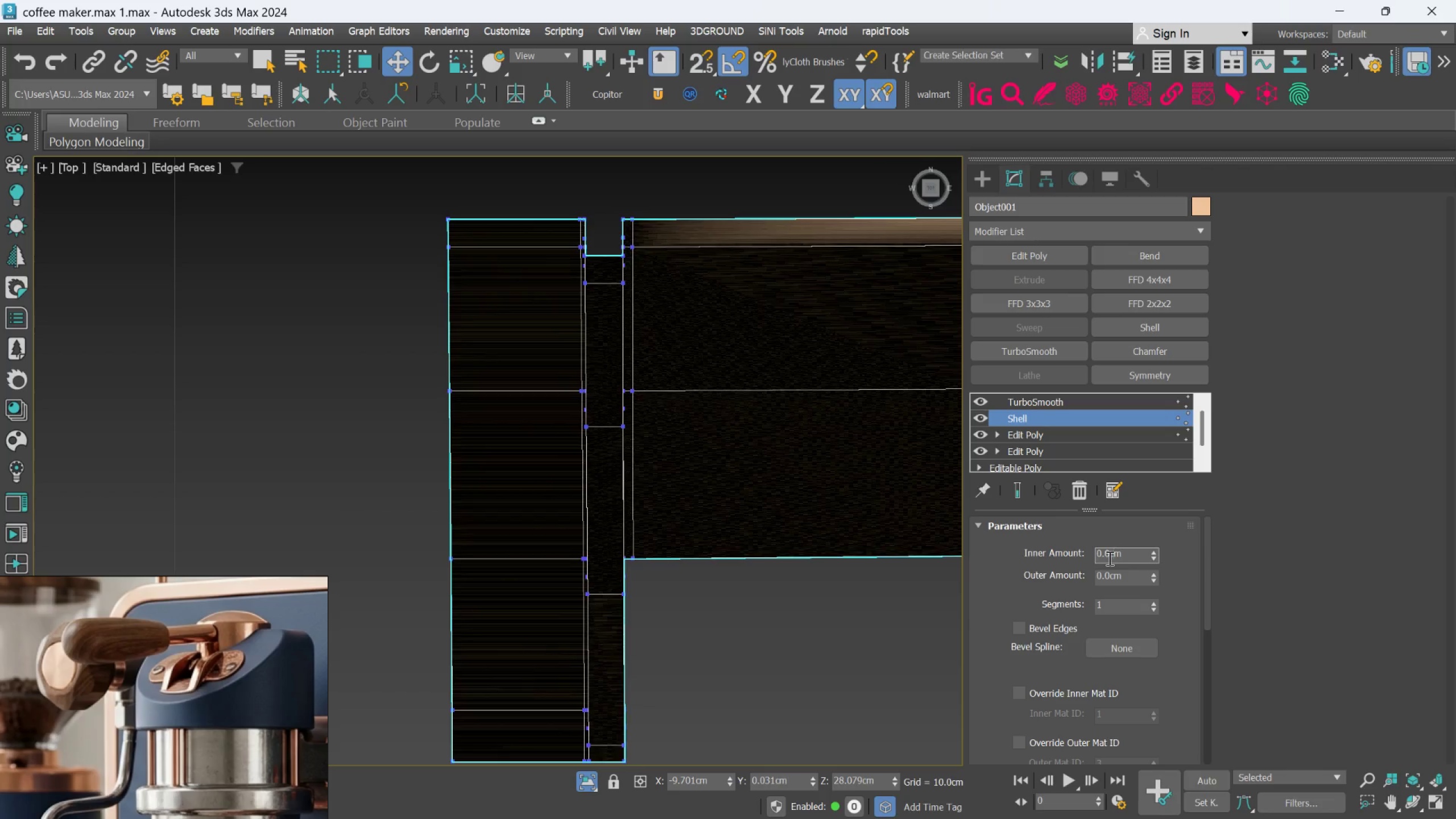 
left_click([1108, 557])
 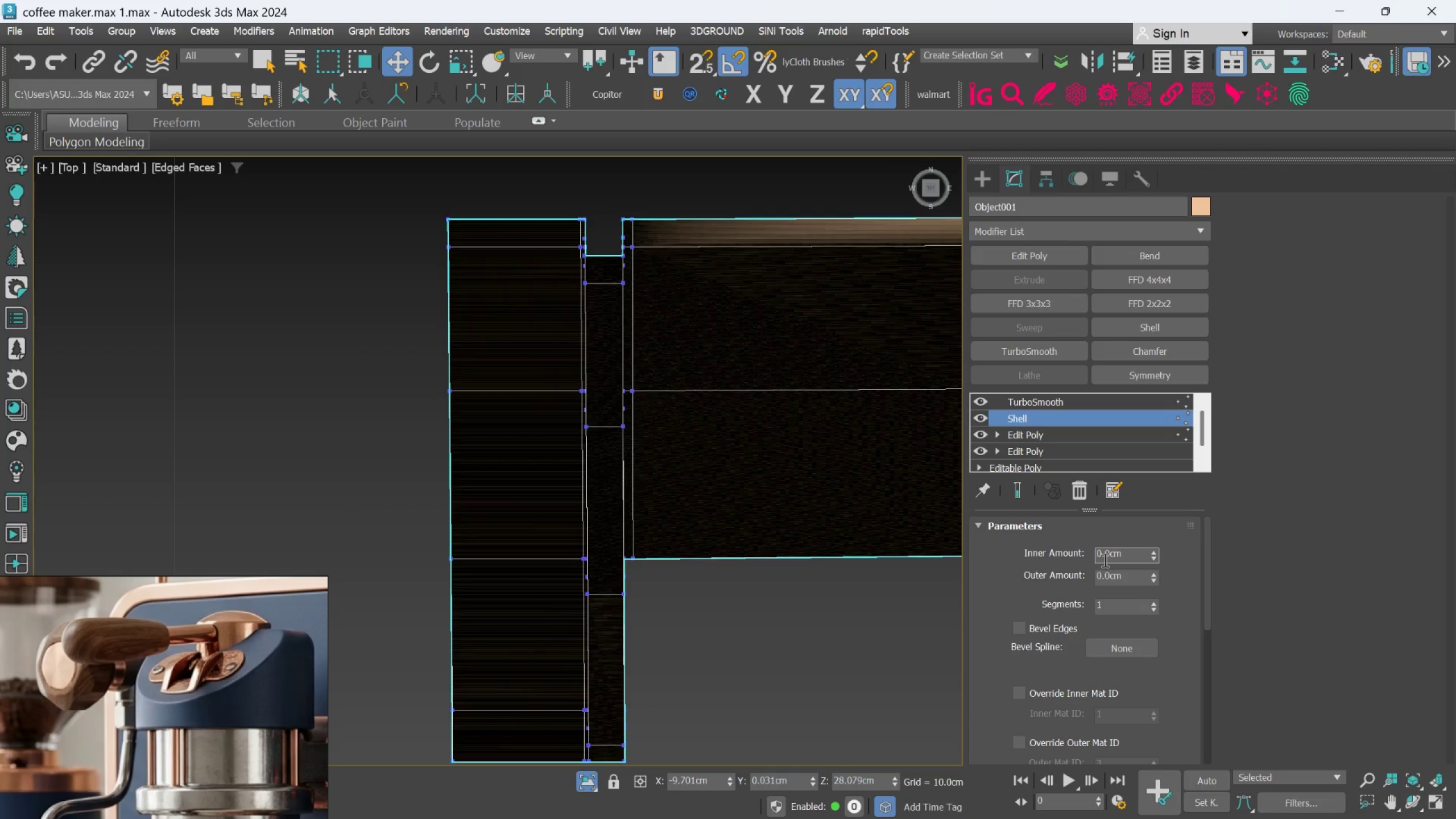 
key(5)
 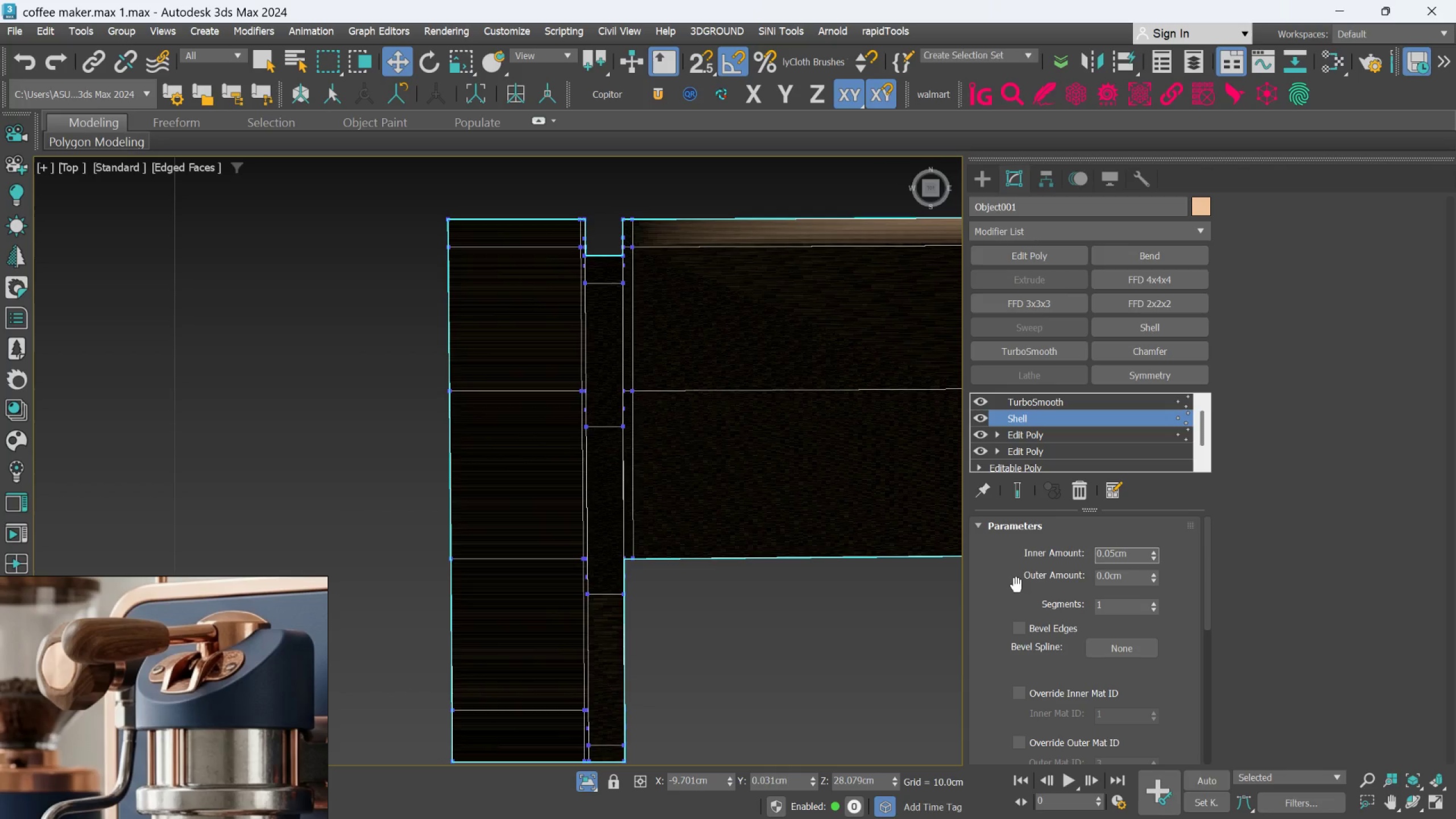 
key(Enter)
 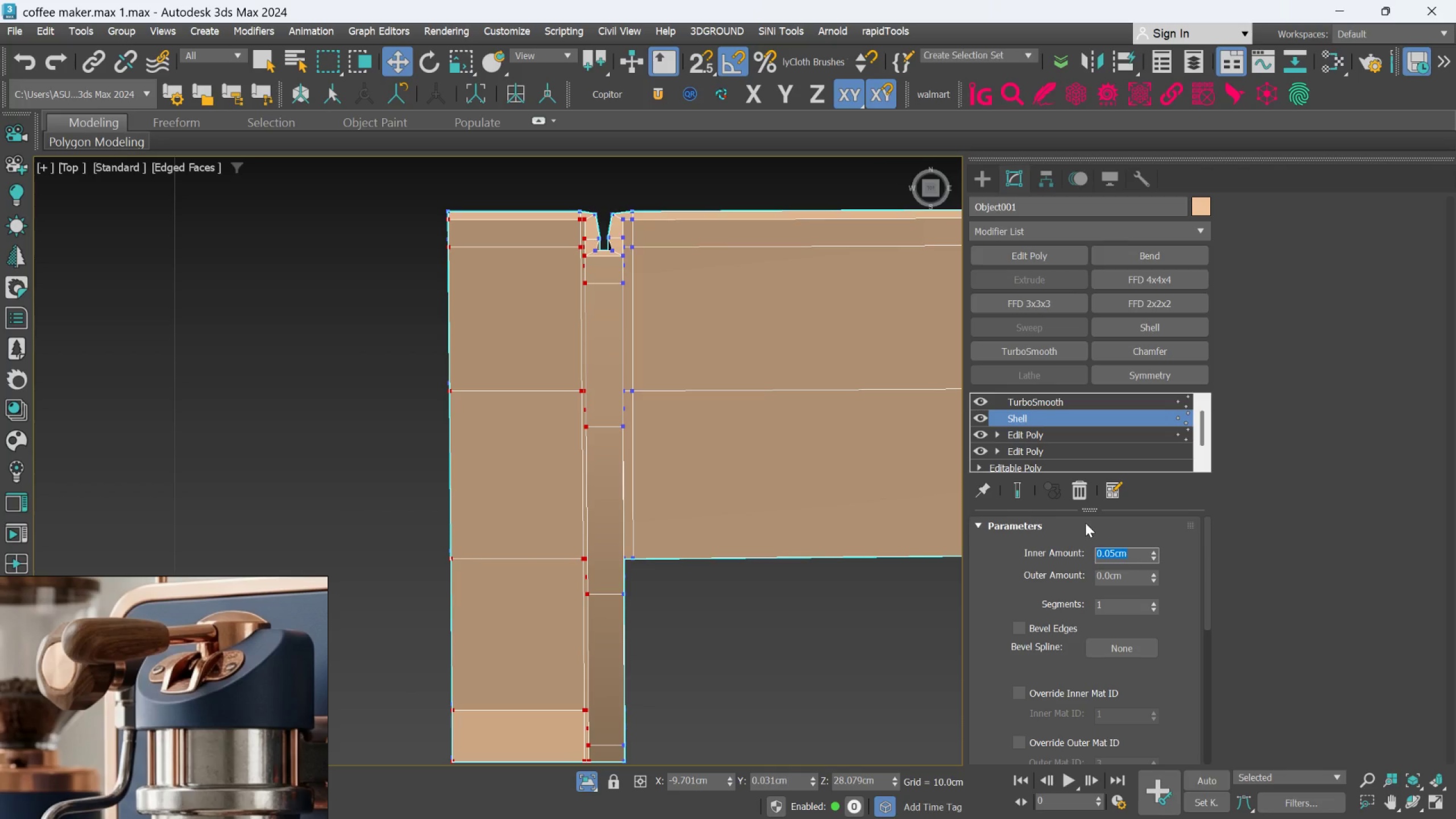 
left_click([1014, 492])
 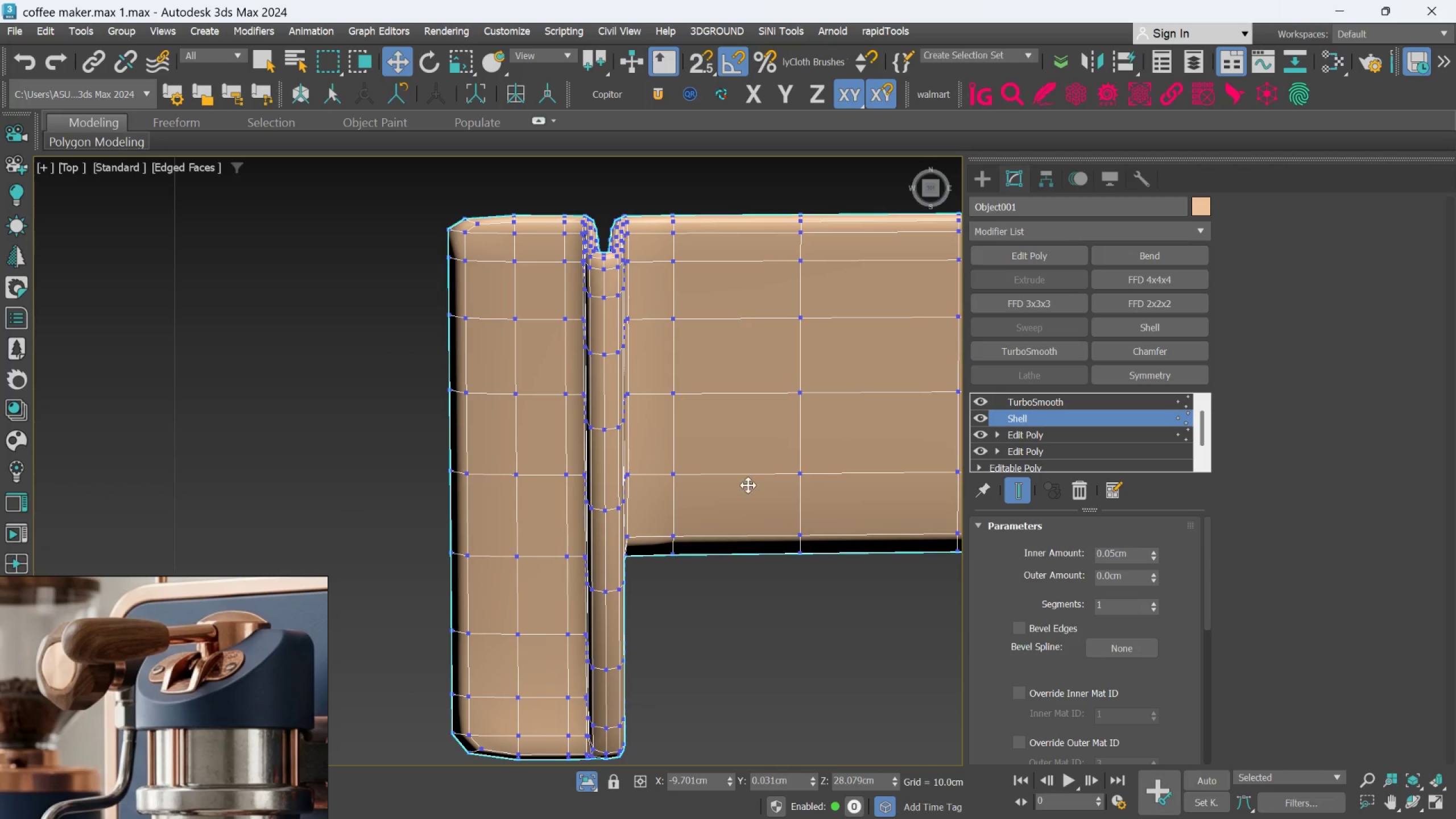 
scroll: coordinate [748, 485], scroll_direction: down, amount: 1.0
 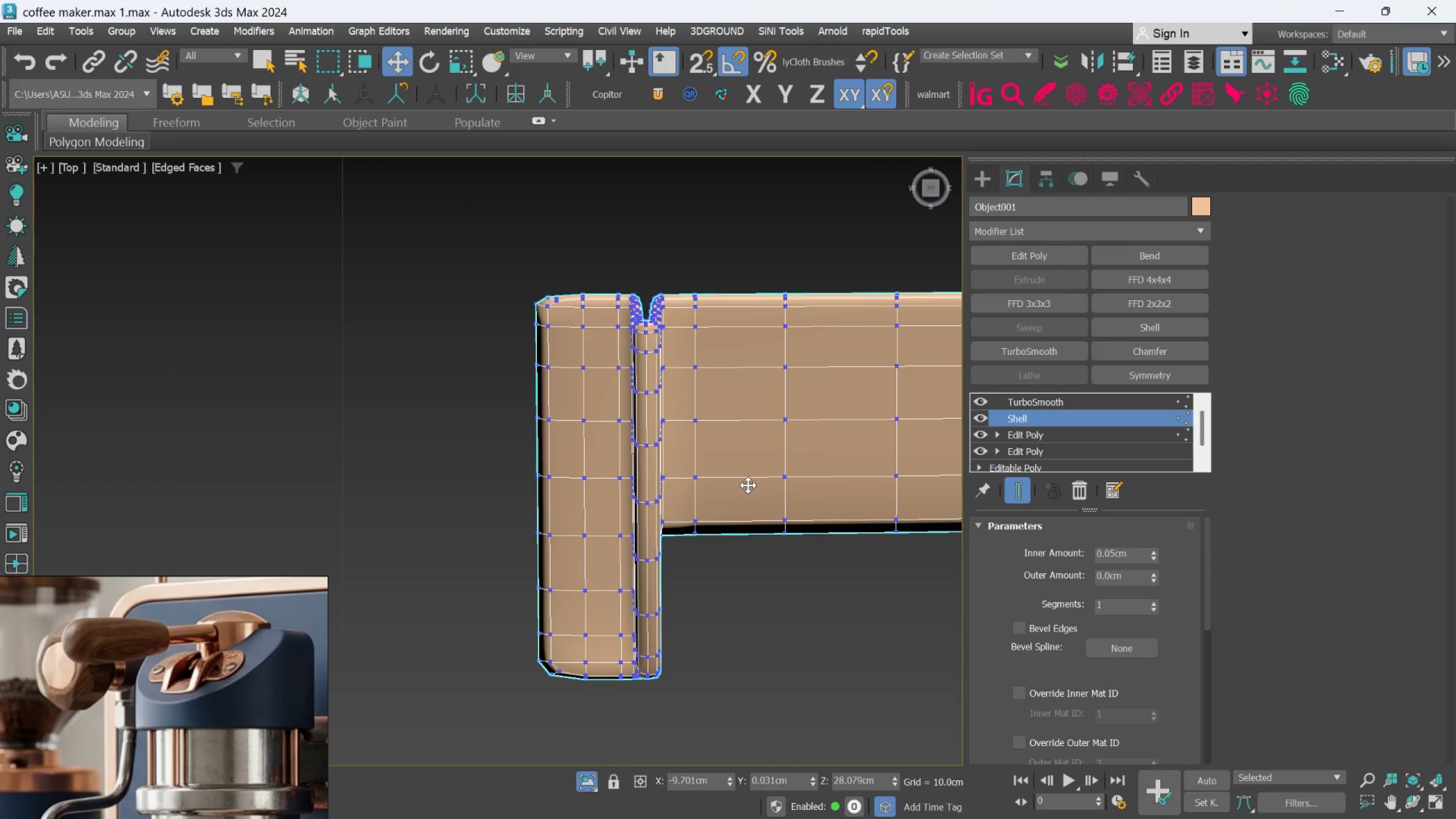 
hold_key(key=AltLeft, duration=0.69)
 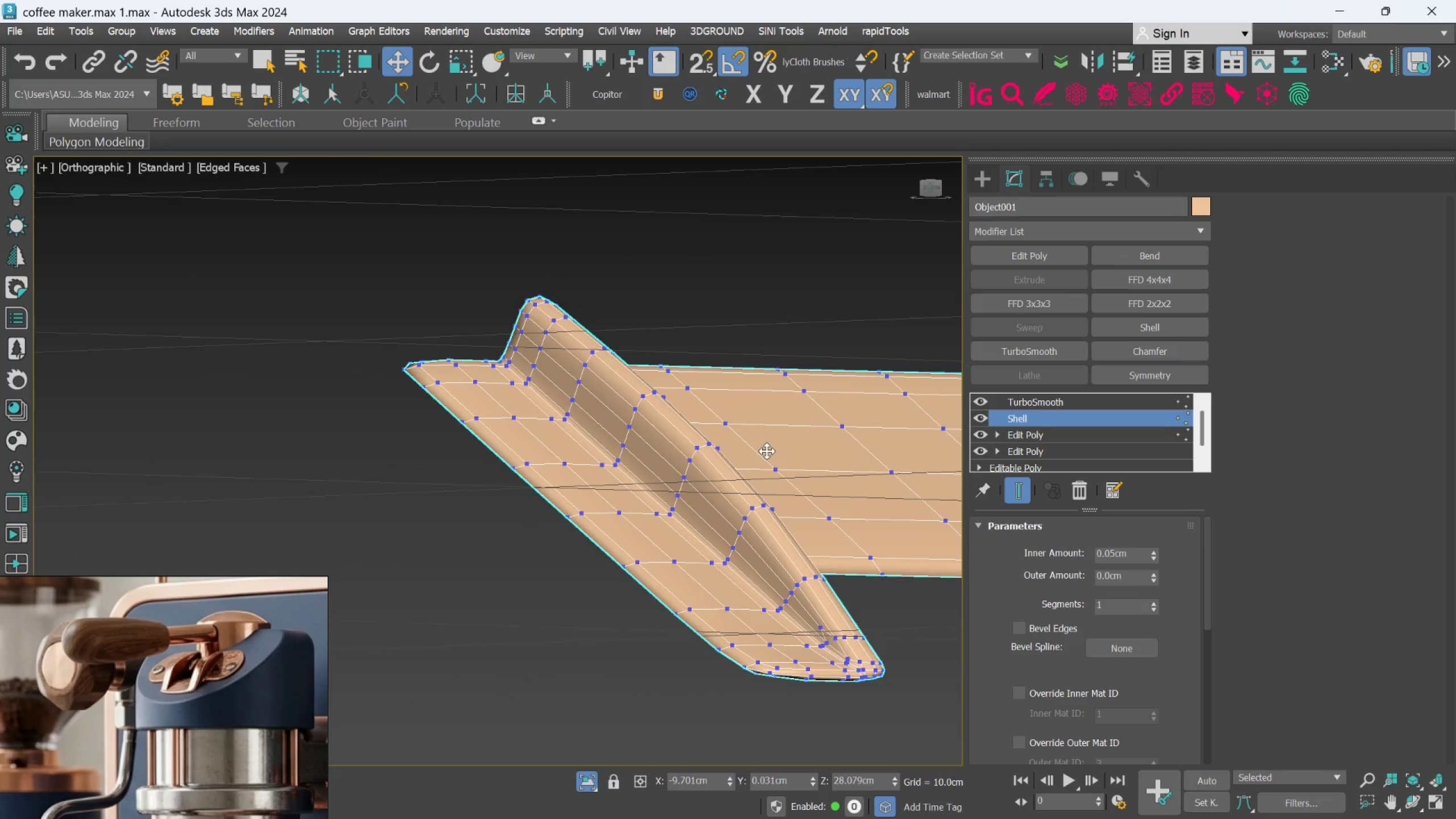 
hold_key(key=AltLeft, duration=1.38)
scroll: coordinate [767, 451], scroll_direction: up, amount: 1.0
 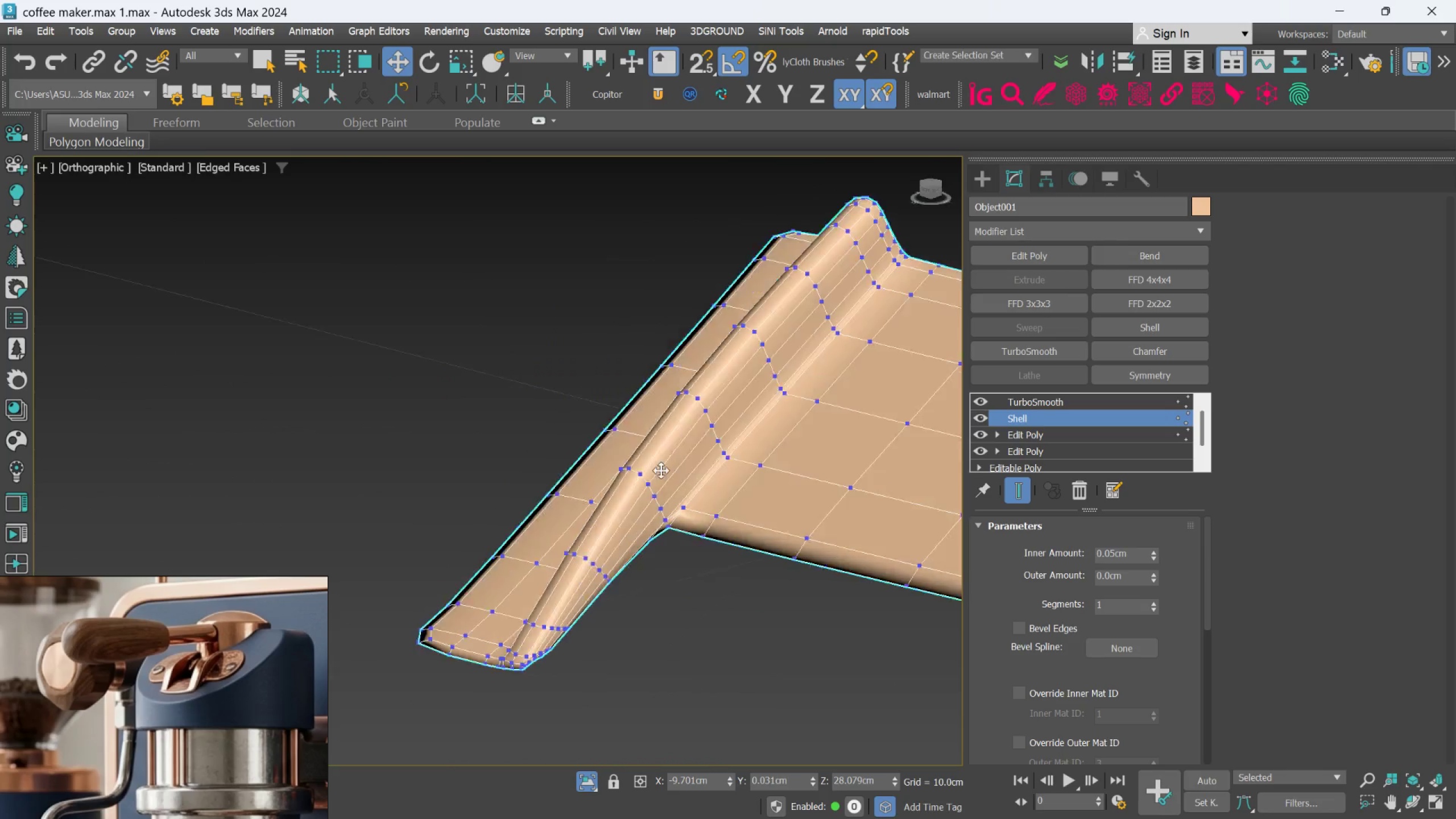 
hold_key(key=AltLeft, duration=1.17)
scroll: coordinate [644, 468], scroll_direction: down, amount: 2.0
 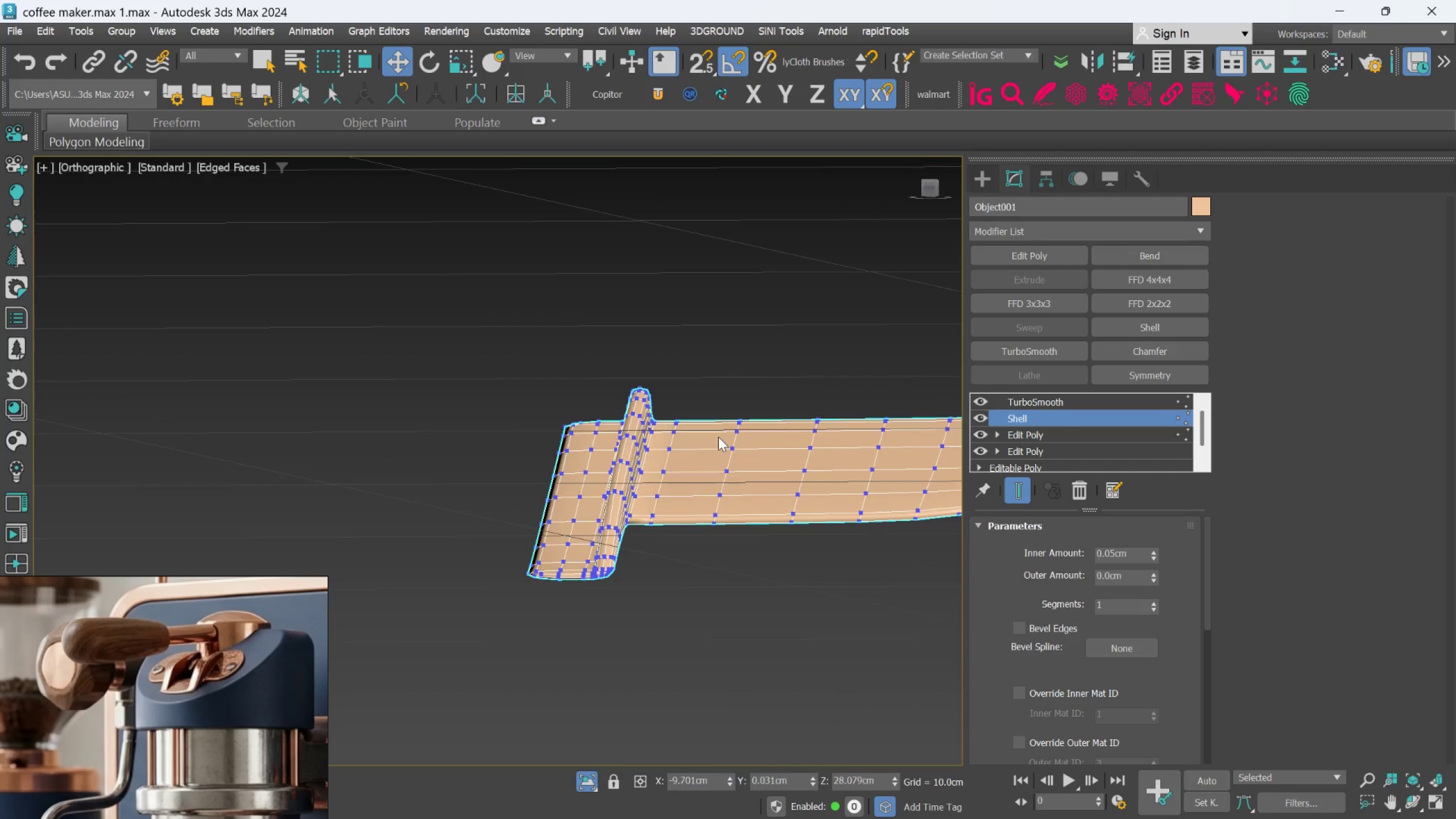 
hold_key(key=AltLeft, duration=1.05)
 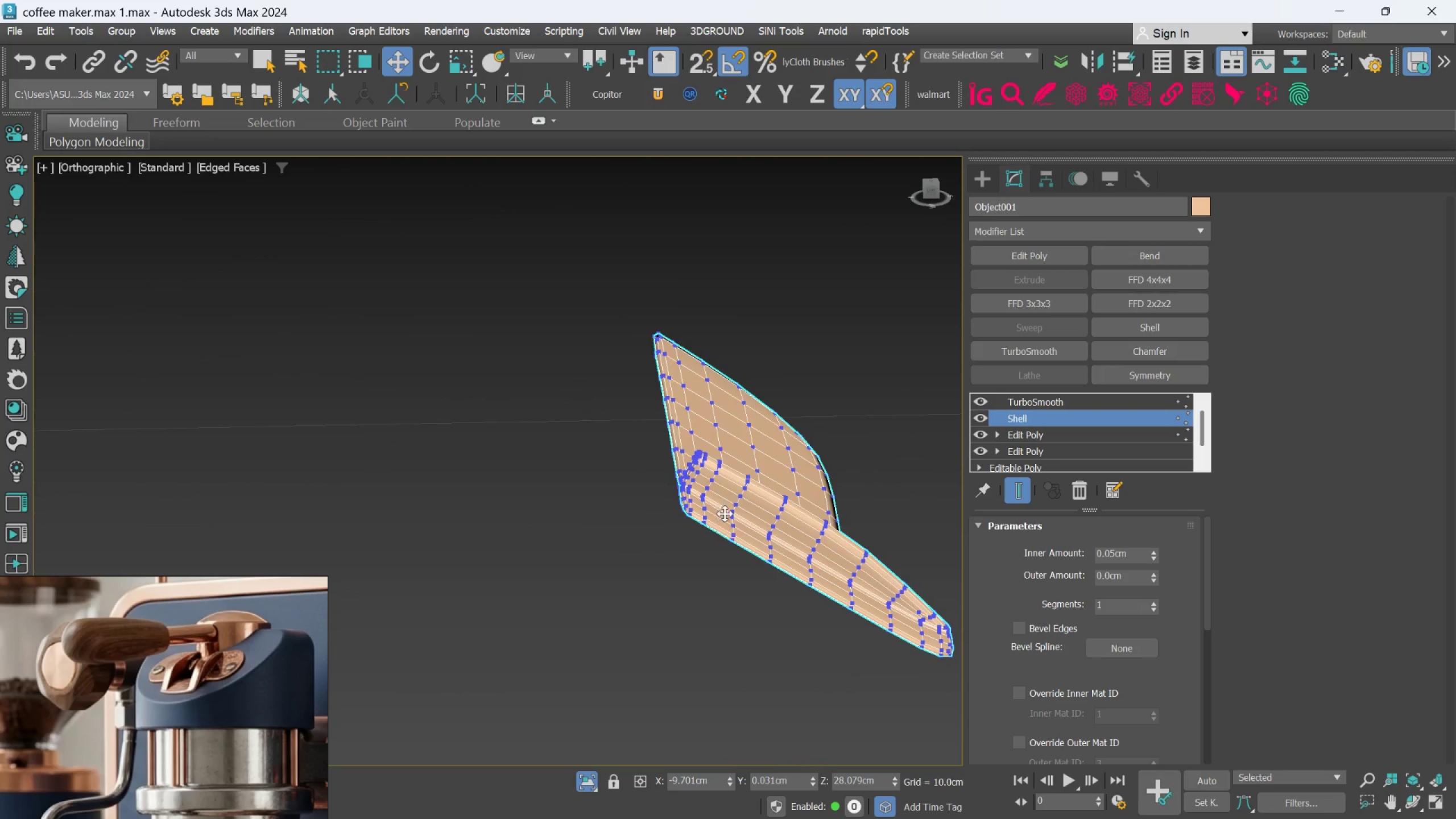 
scroll: coordinate [611, 555], scroll_direction: none, amount: 0.0
 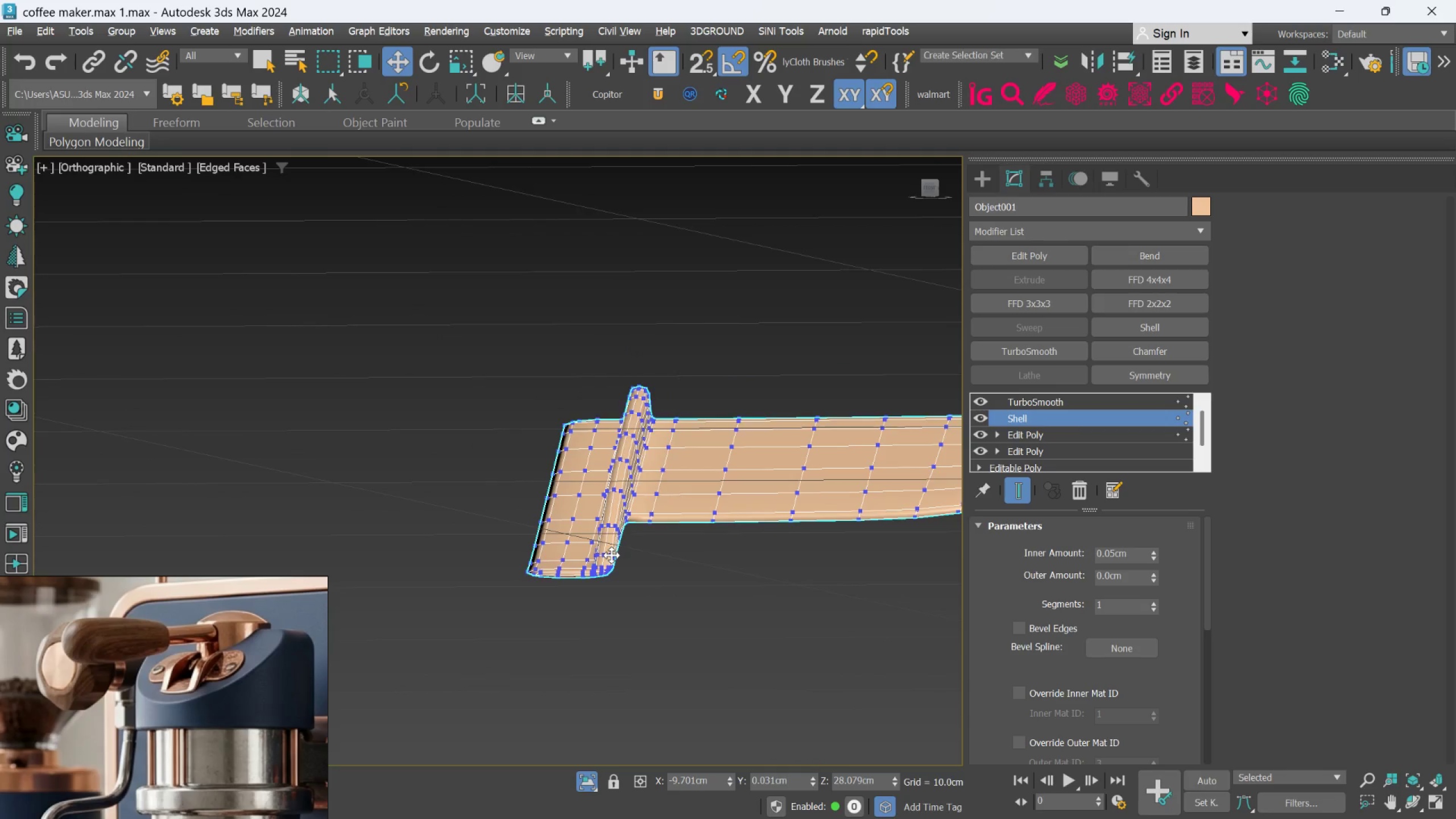 
hold_key(key=AltLeft, duration=0.78)
 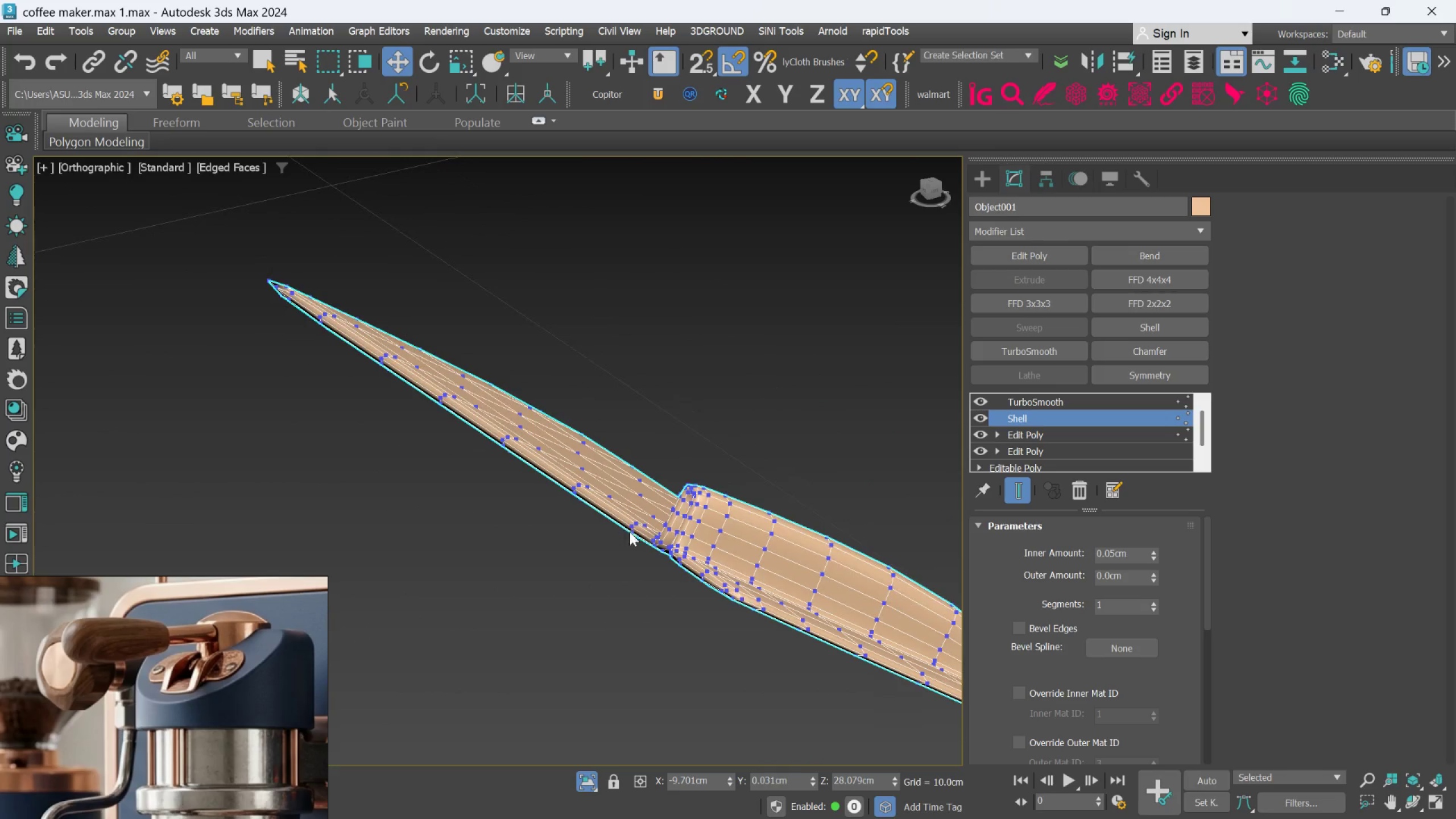 
scroll: coordinate [725, 511], scroll_direction: up, amount: 2.0
 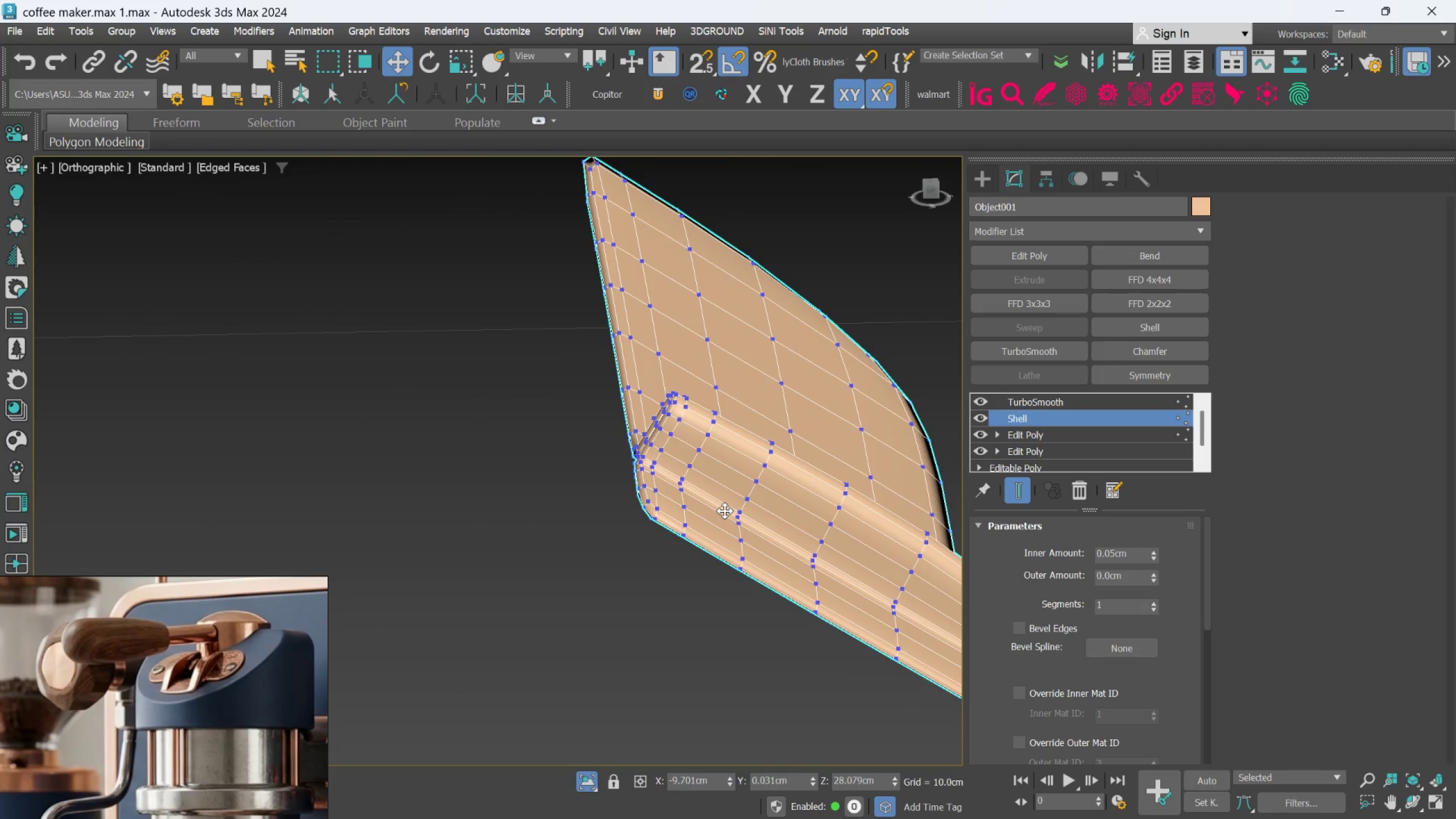 
scroll: coordinate [763, 517], scroll_direction: down, amount: 1.0
 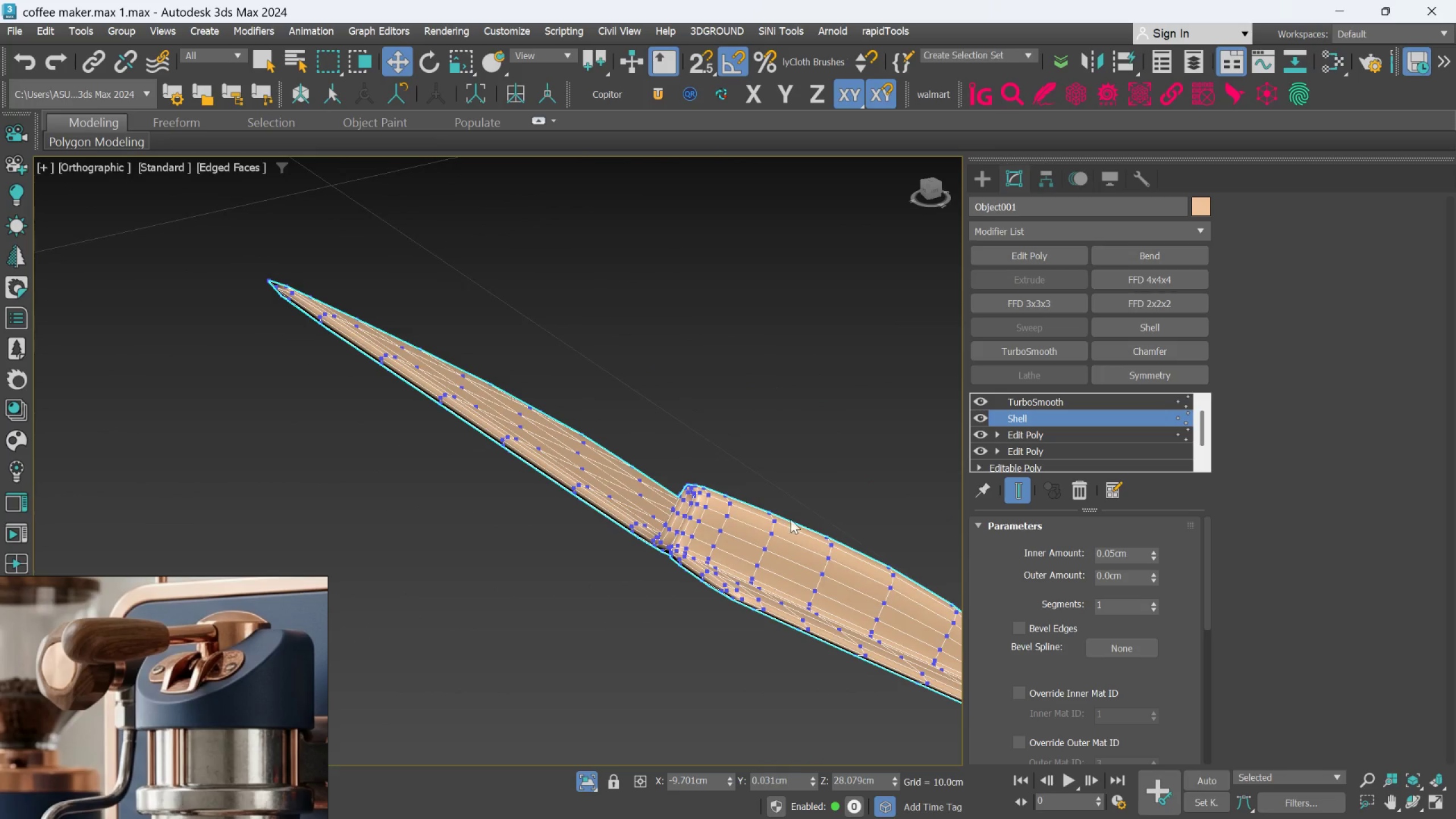 
hold_key(key=AltLeft, duration=0.8)
 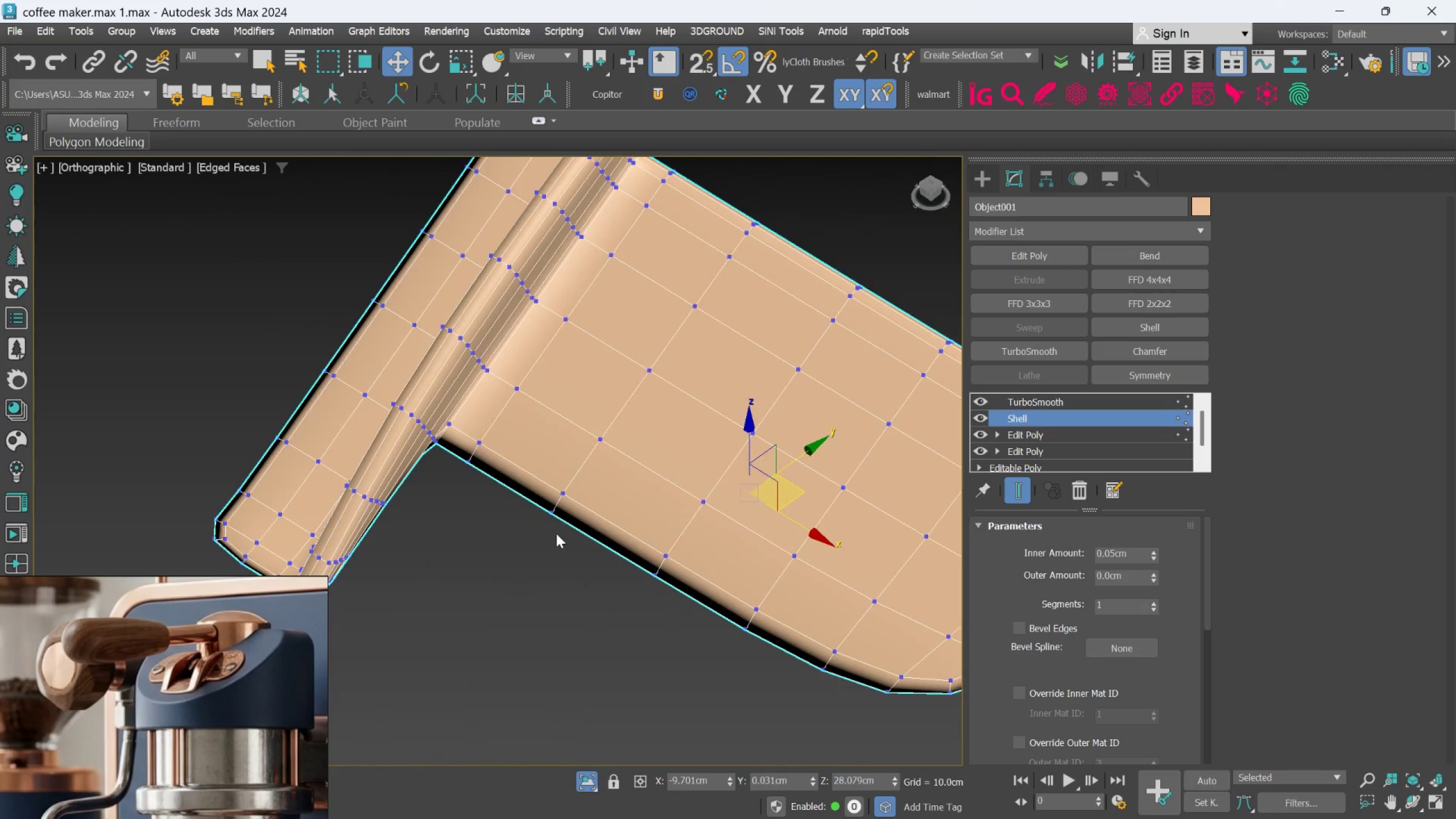 
hold_key(key=AltLeft, duration=0.41)
 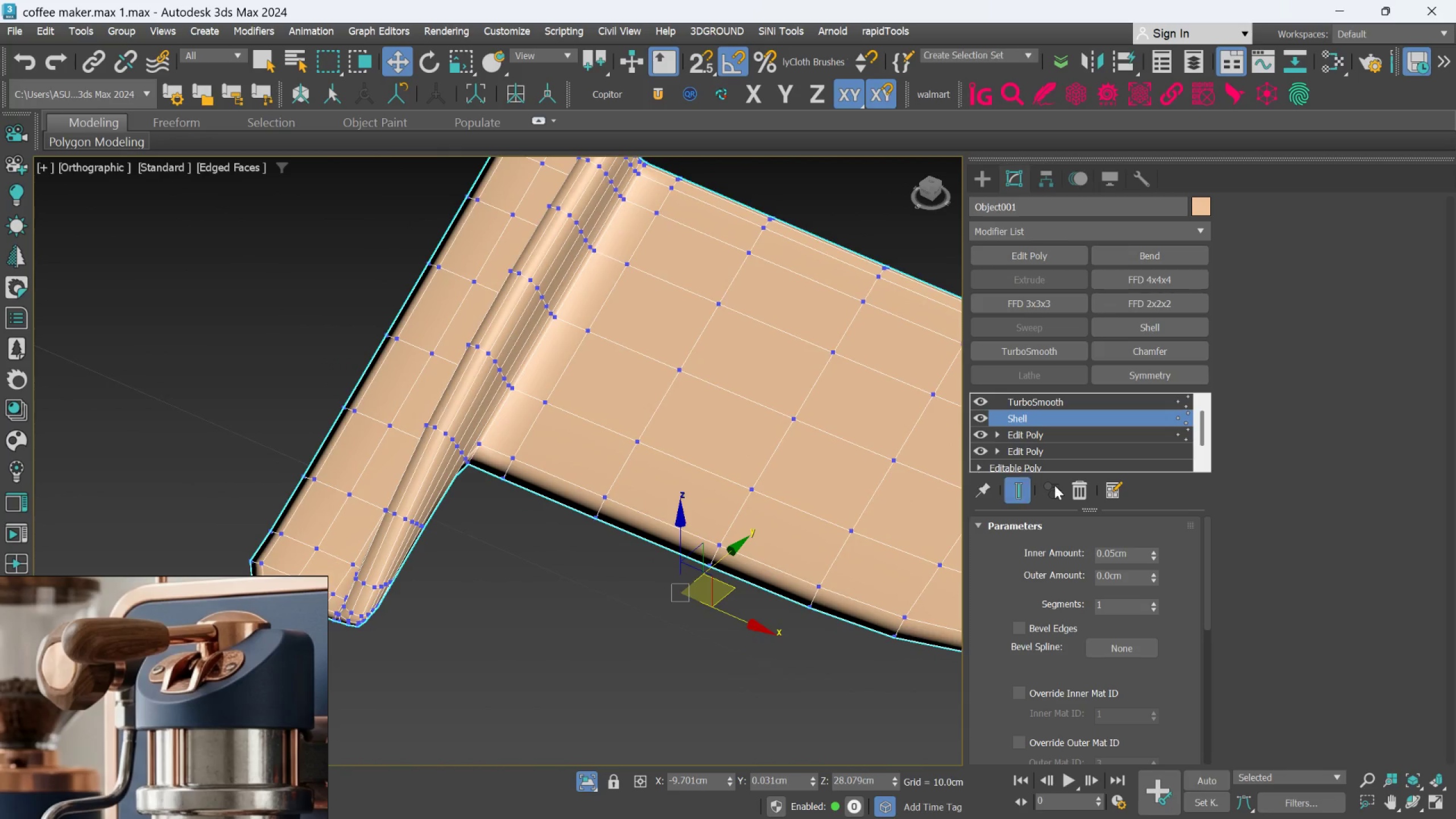 
left_click([1018, 498])
 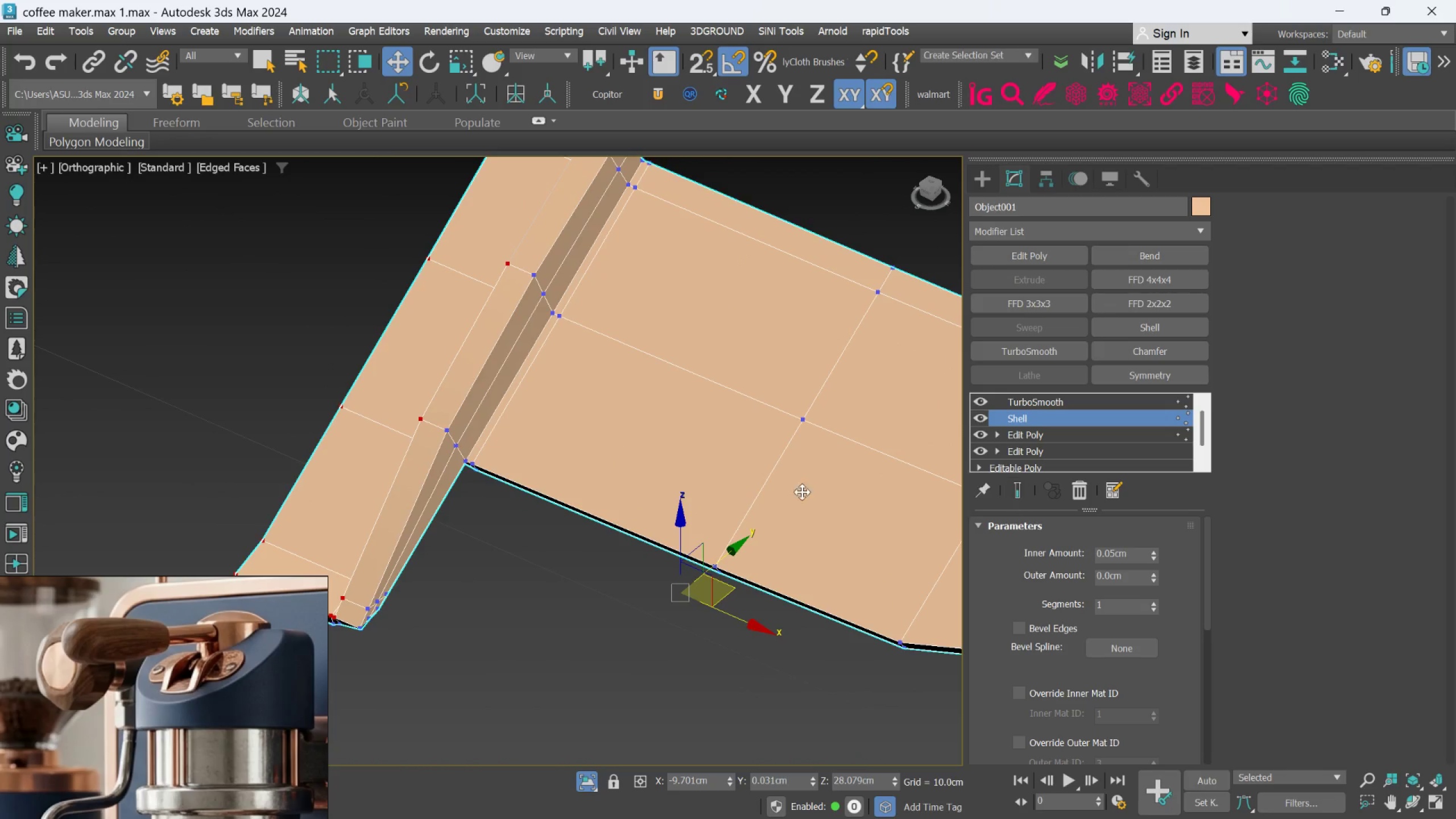 
hold_key(key=AltLeft, duration=0.39)
 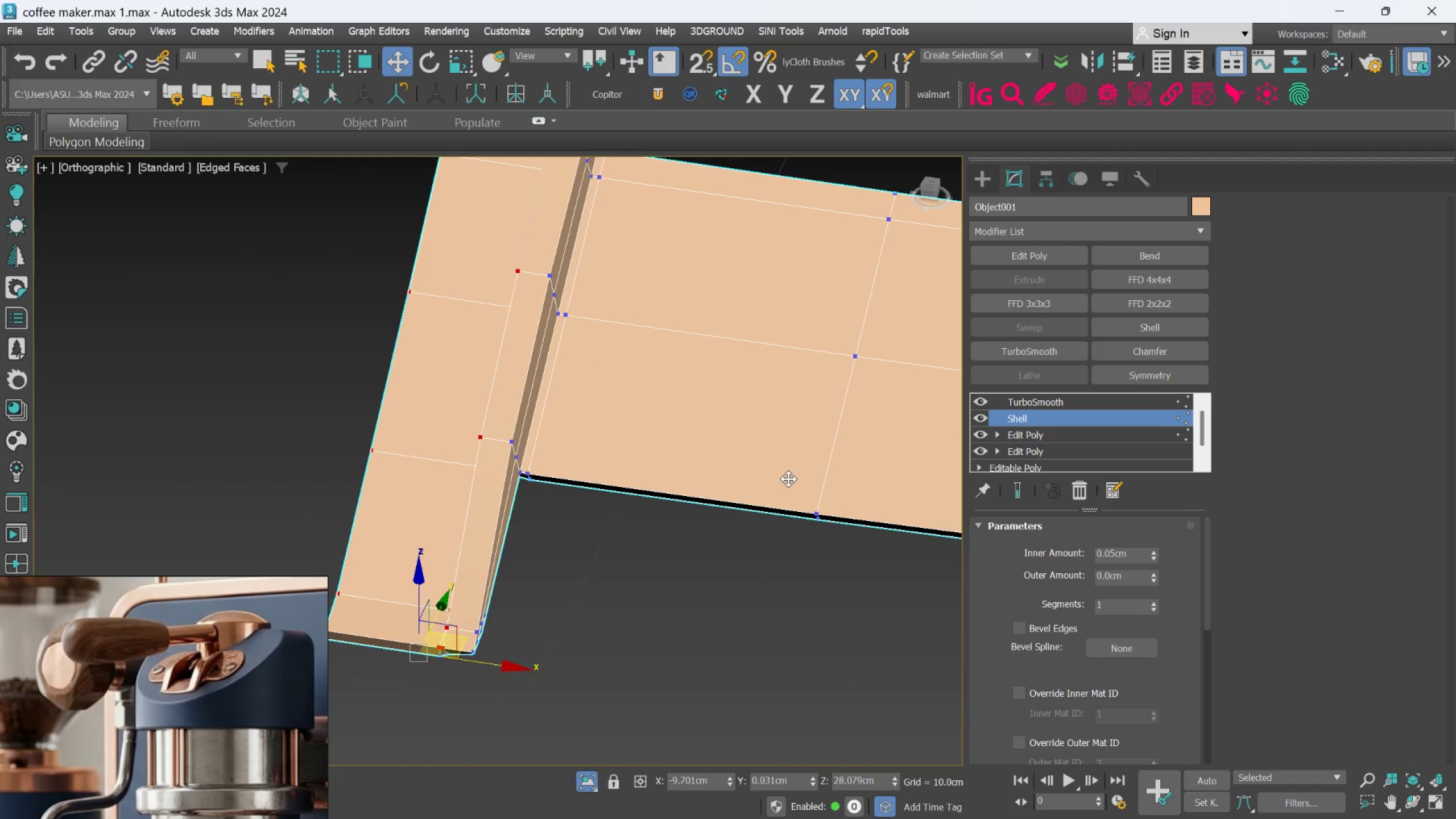 
key(T)
 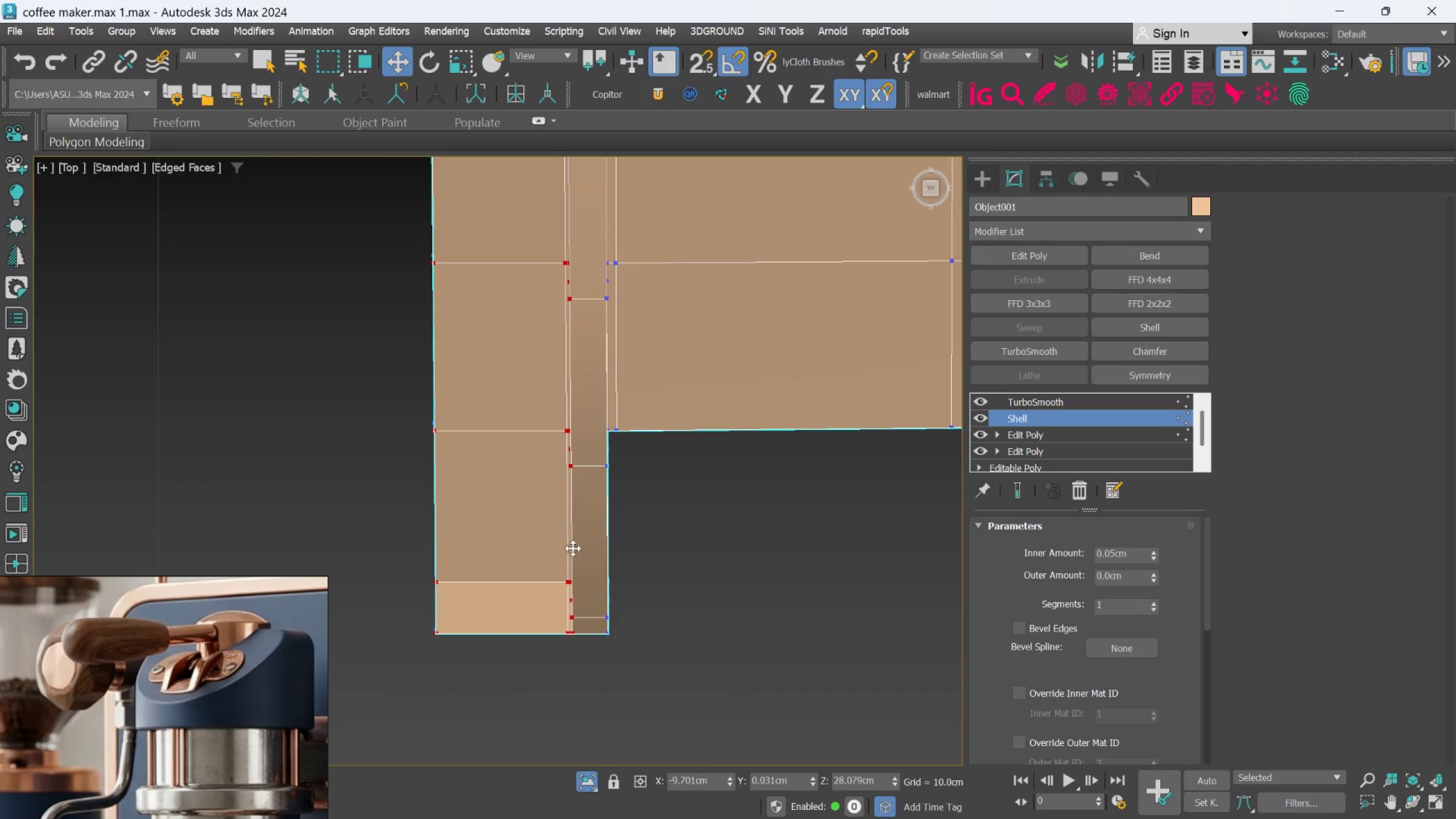 
scroll: coordinate [588, 530], scroll_direction: down, amount: 3.0
 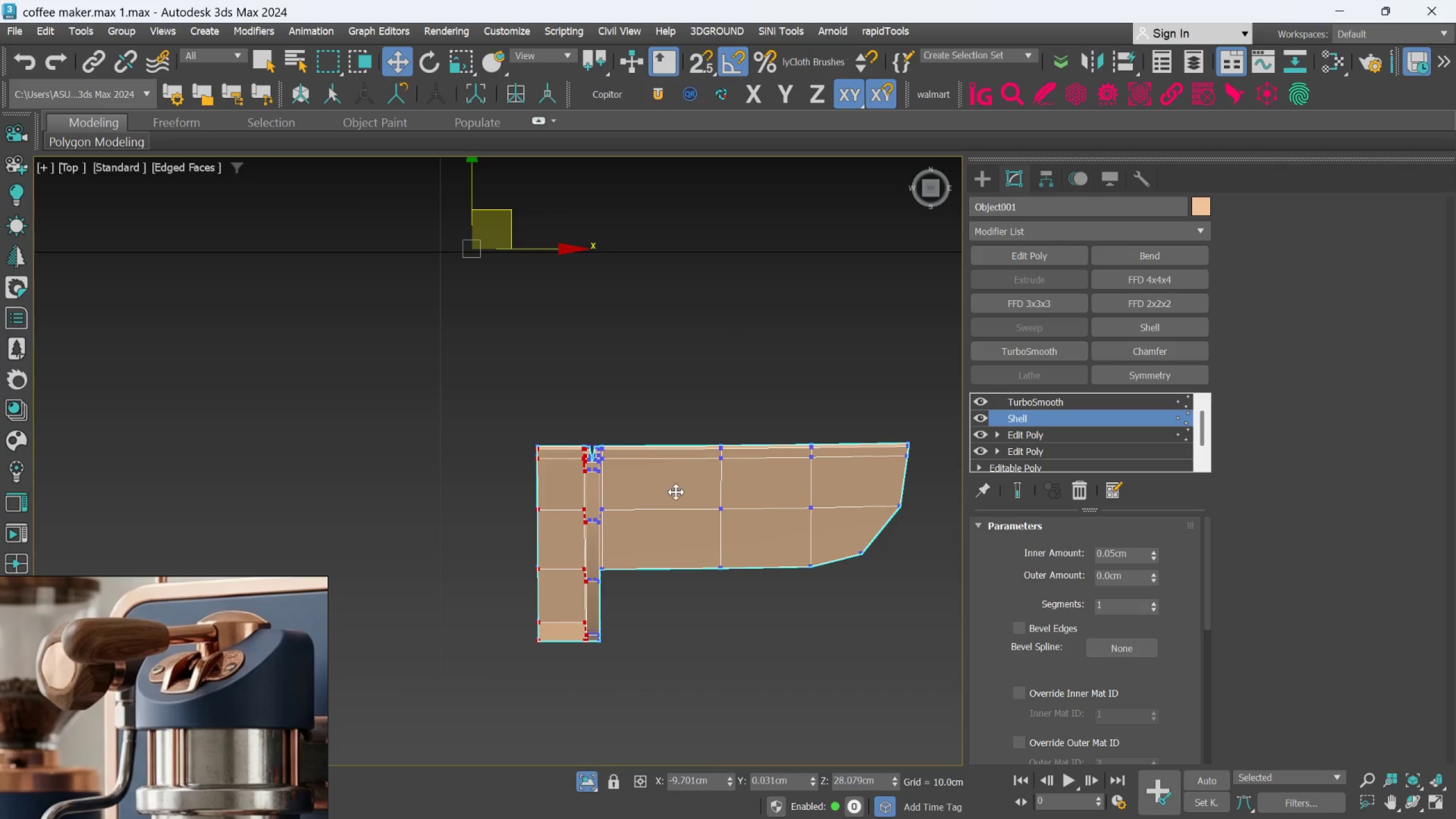 
left_click([691, 652])
 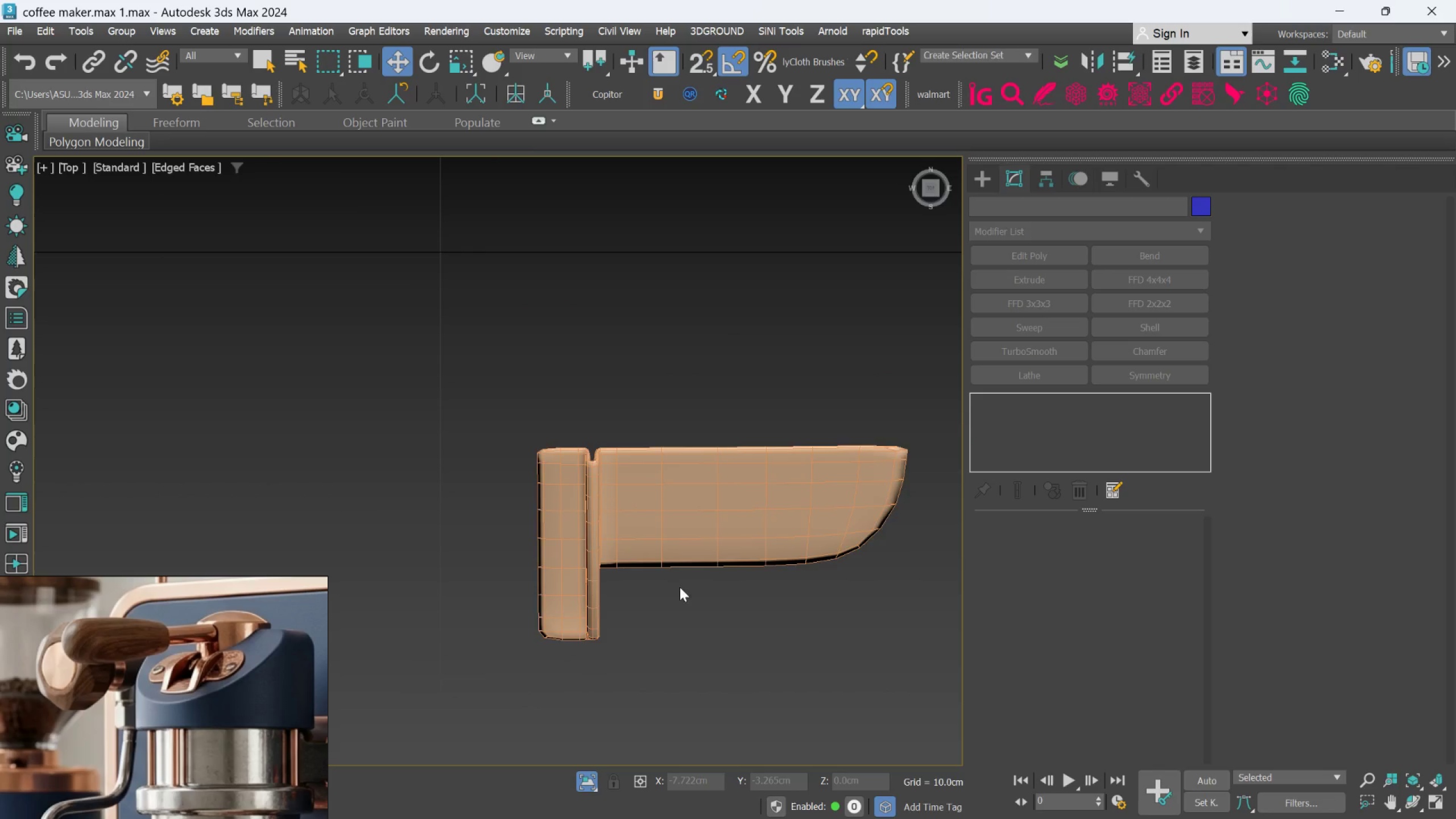 
left_click([671, 546])
 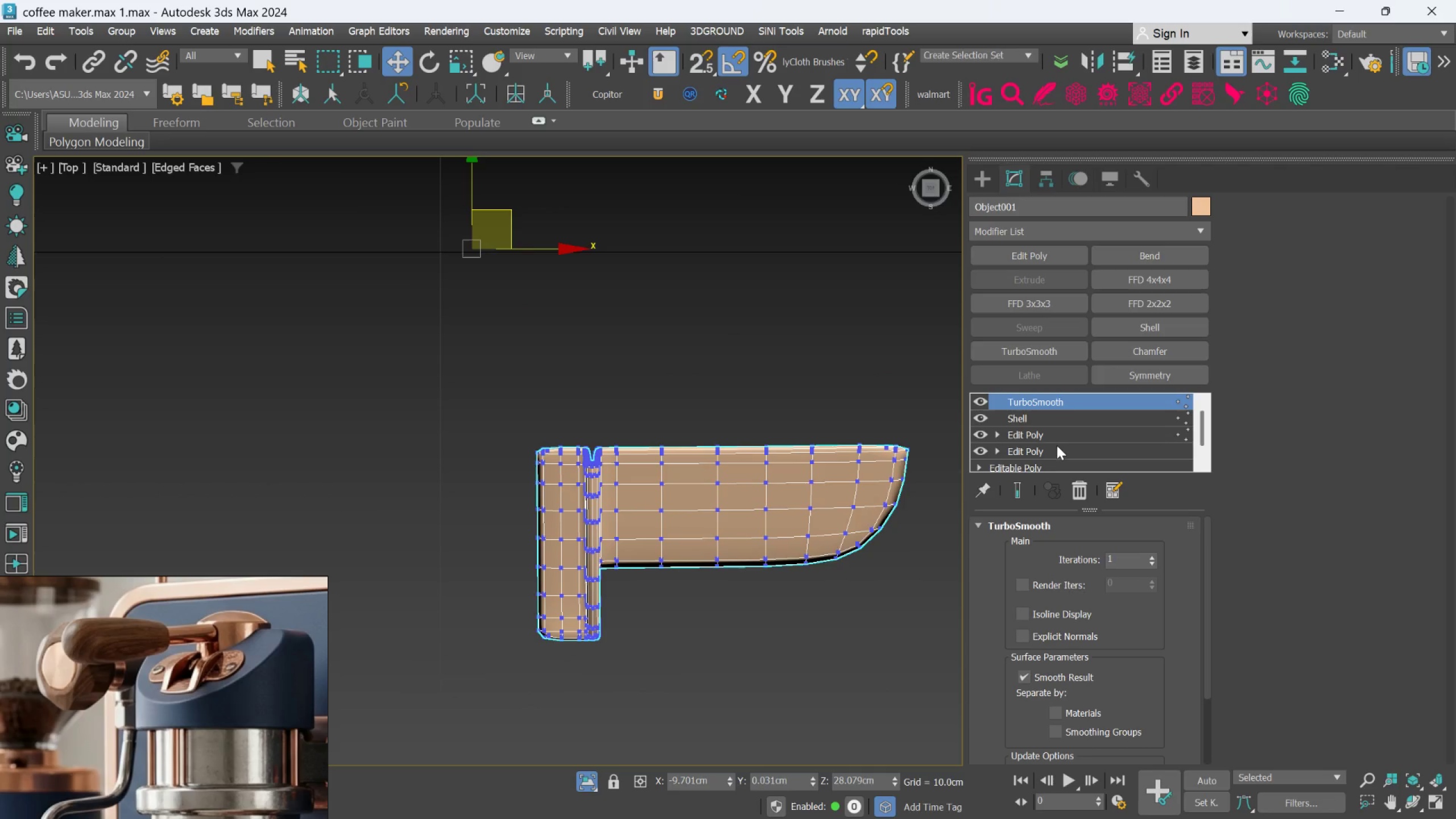 
left_click([1057, 439])
 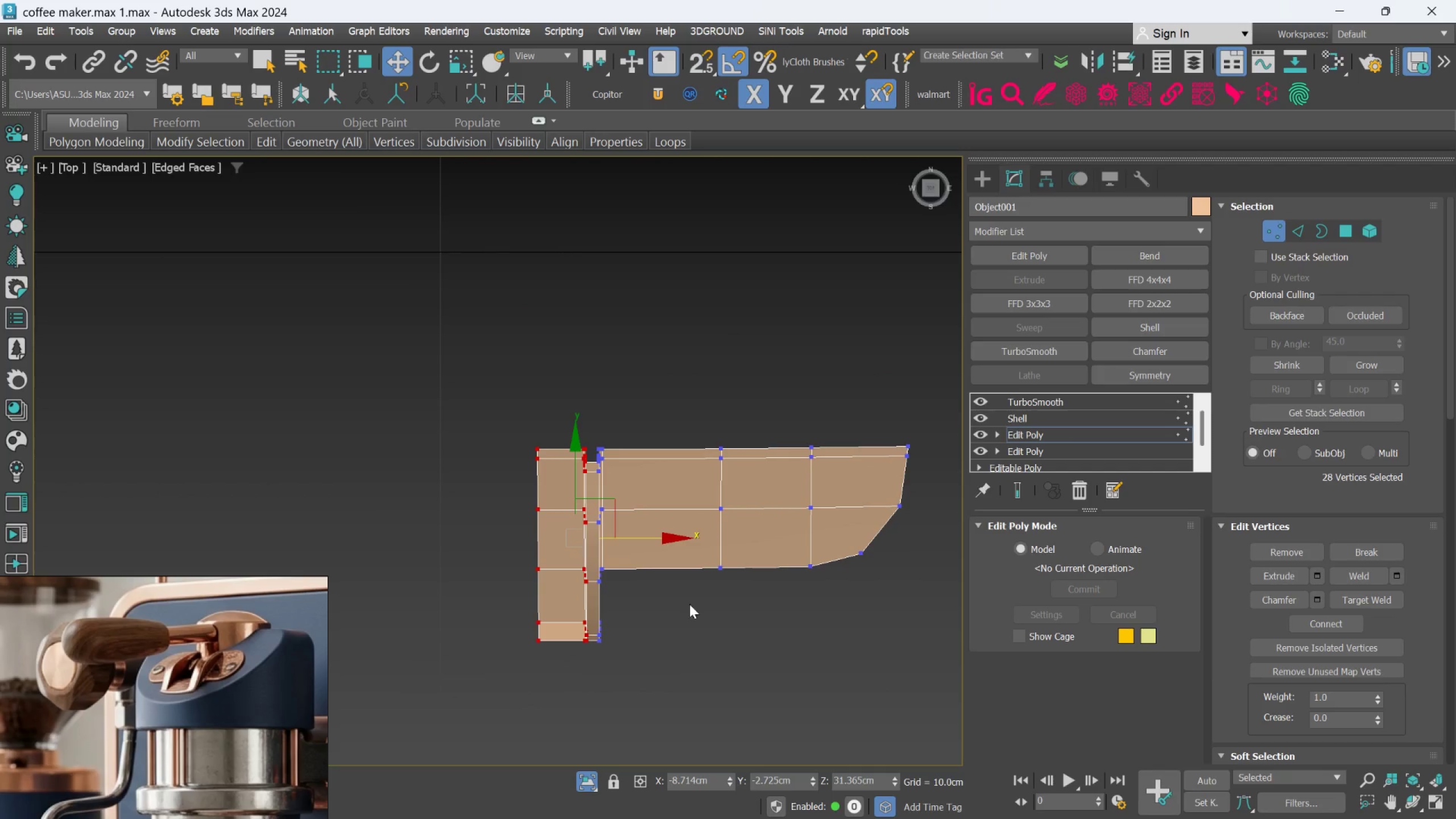 
scroll: coordinate [635, 555], scroll_direction: up, amount: 2.0
 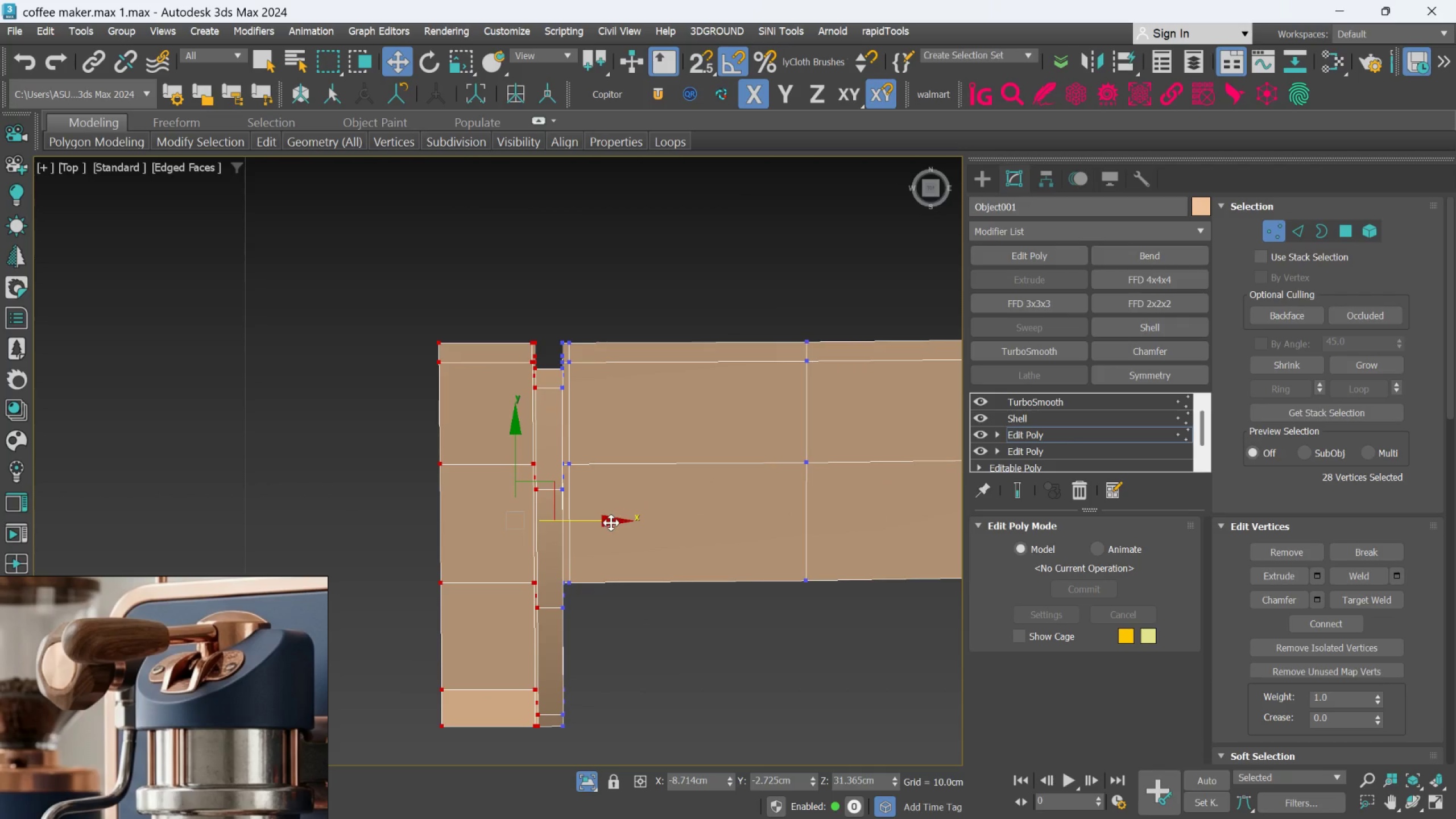 
left_click_drag(start_coordinate=[611, 523], to_coordinate=[603, 524])
 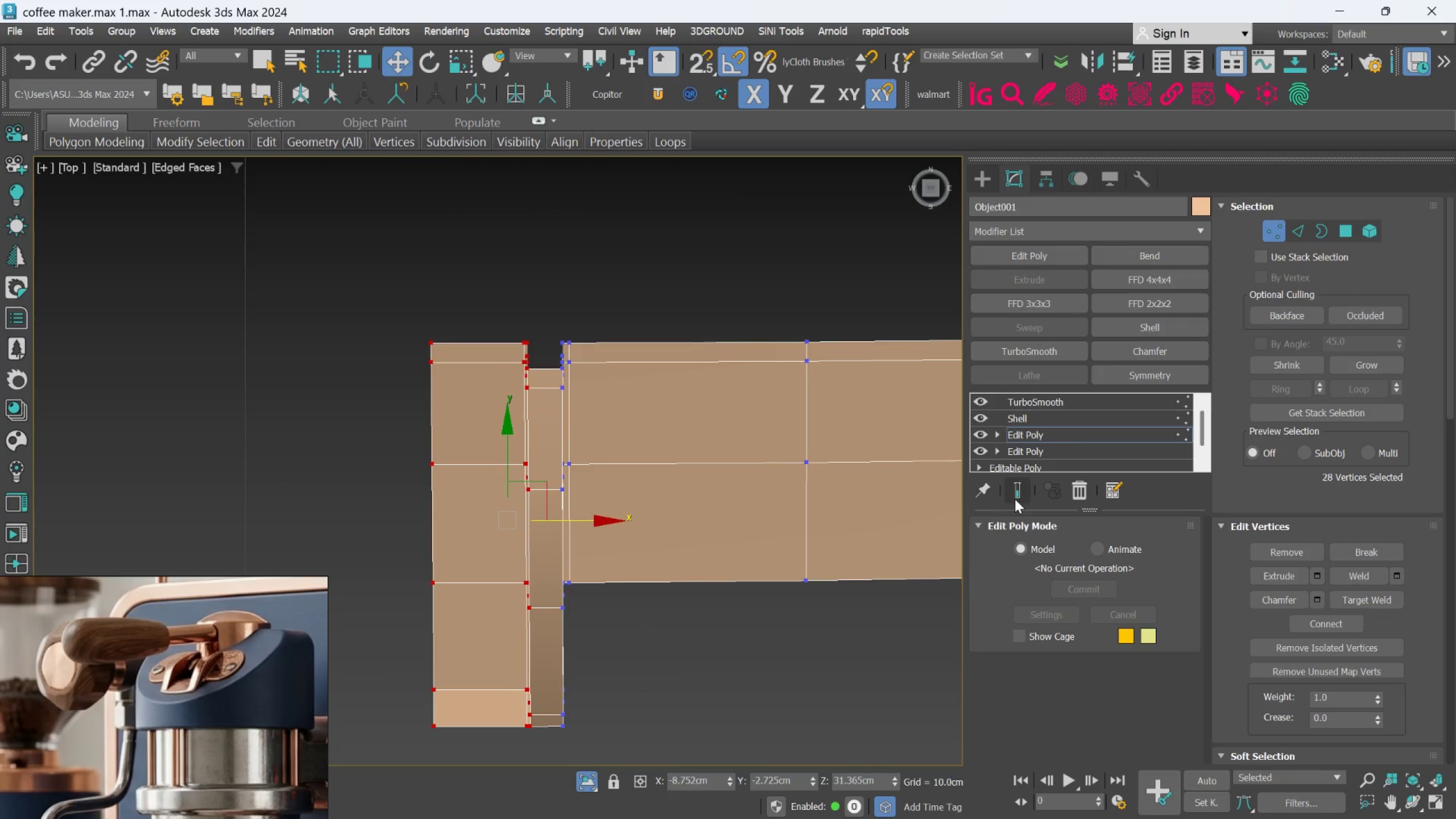 
left_click([1015, 499])
 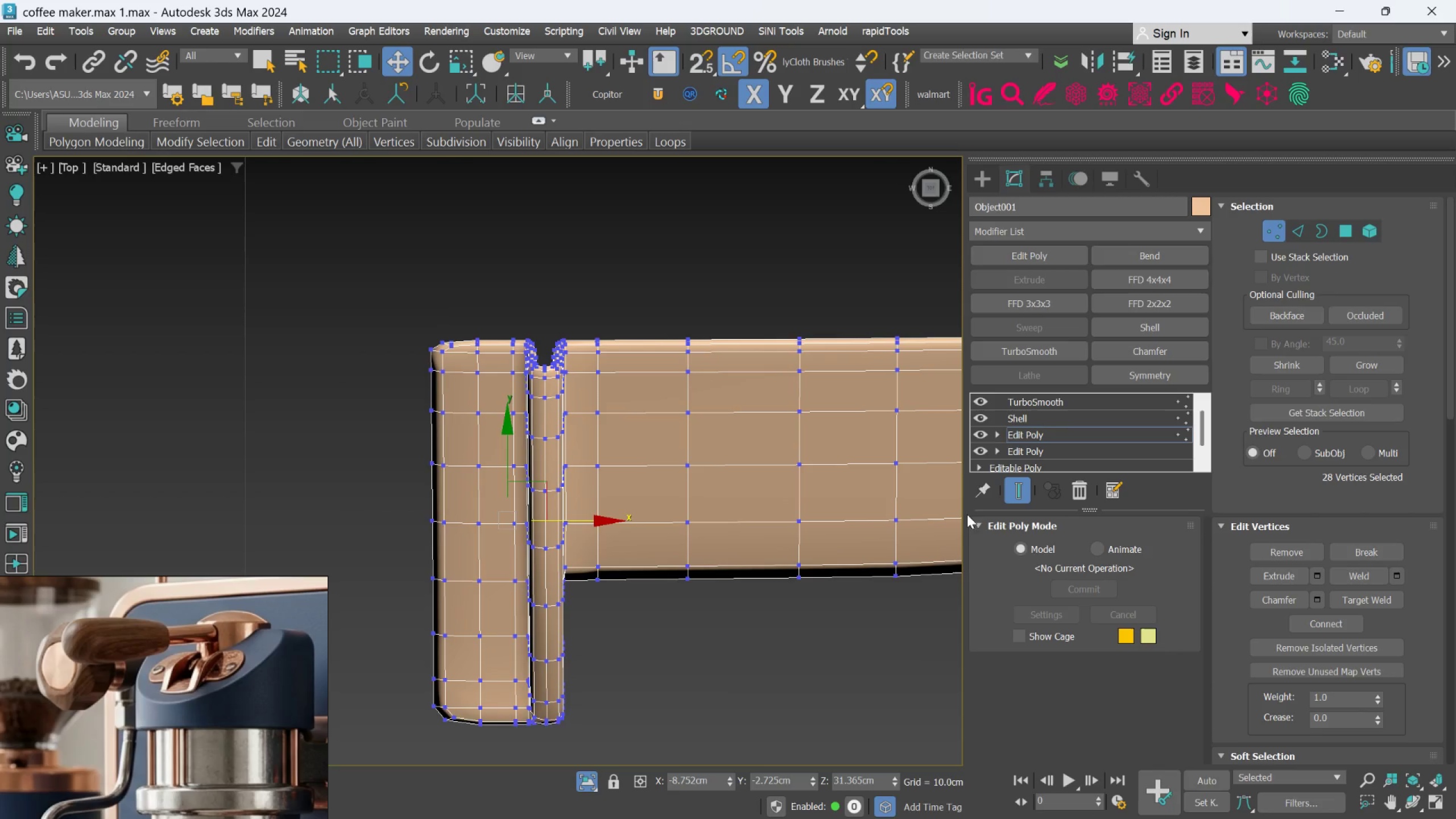 
hold_key(key=AltLeft, duration=0.5)
 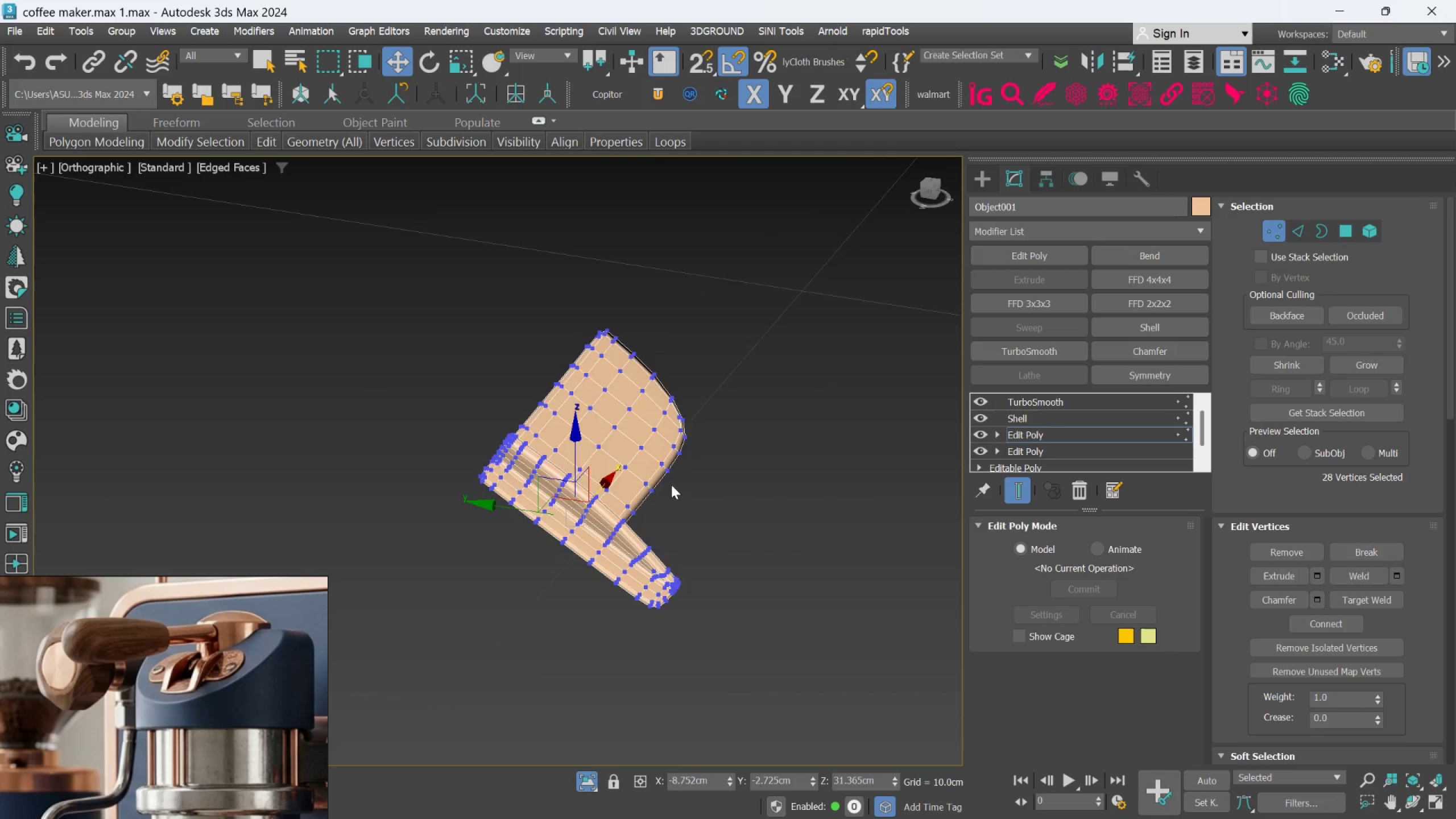 
scroll: coordinate [643, 515], scroll_direction: down, amount: 2.0
 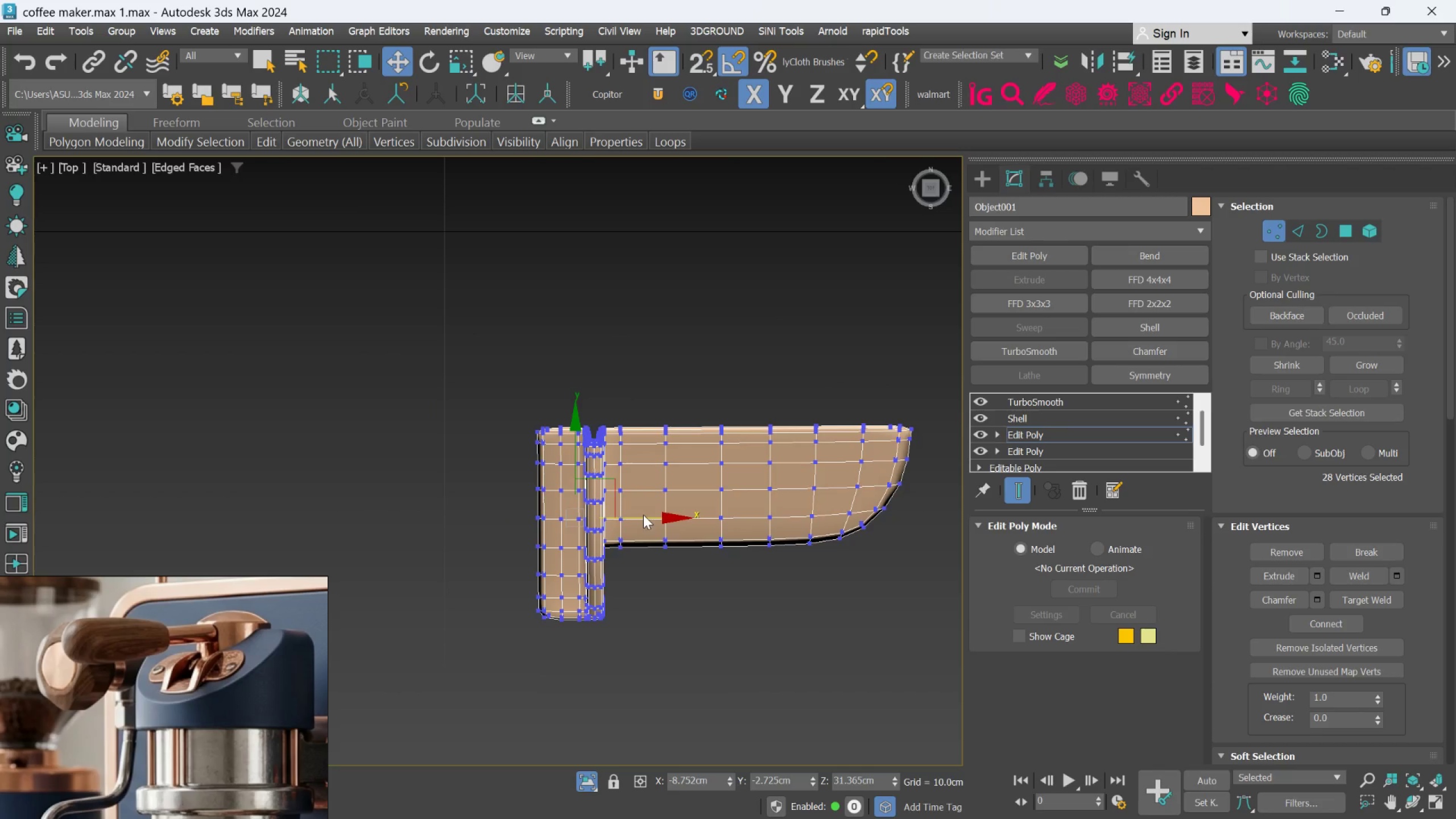 
hold_key(key=AltLeft, duration=1.53)
 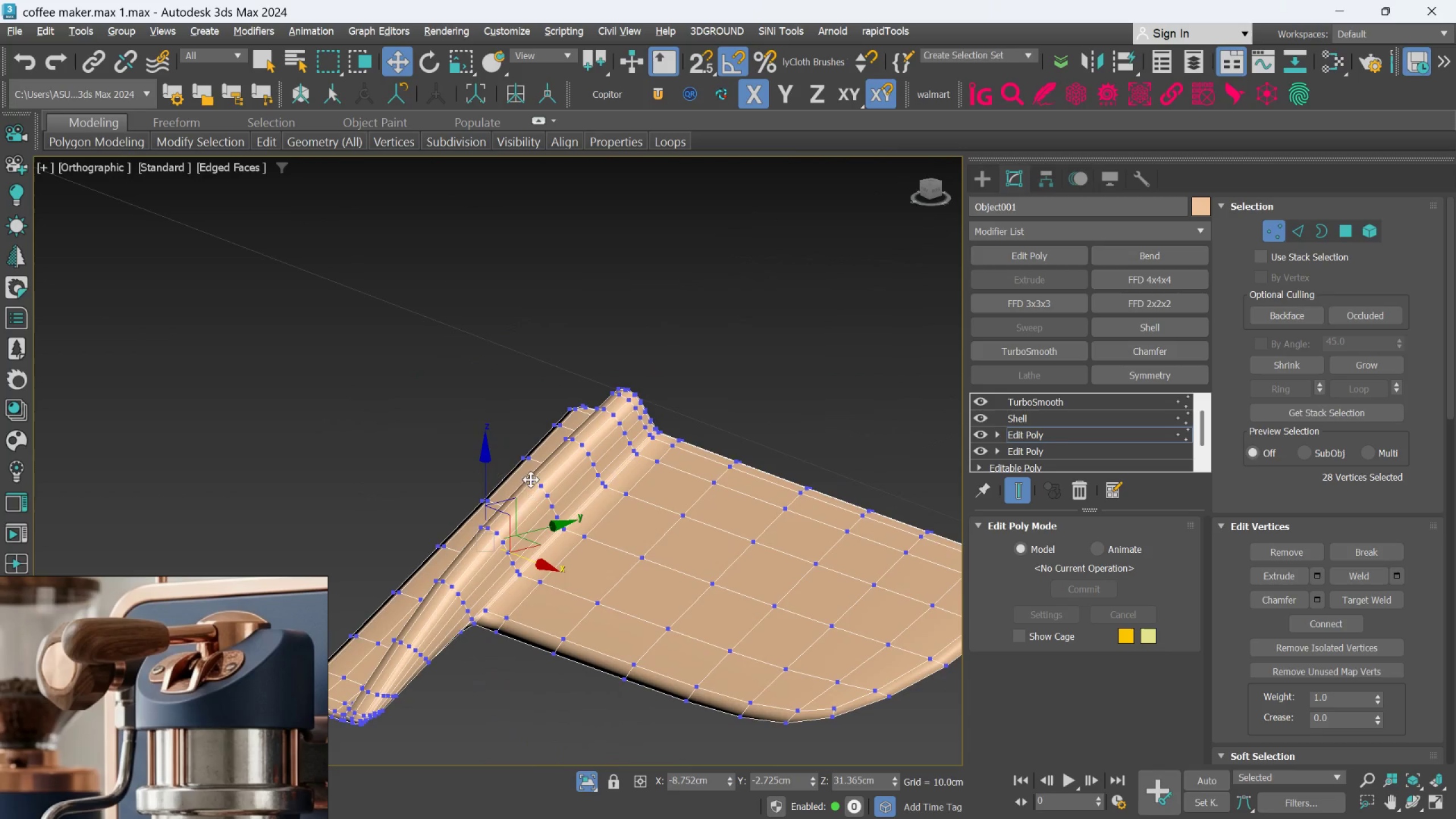 
scroll: coordinate [665, 493], scroll_direction: up, amount: 2.0
 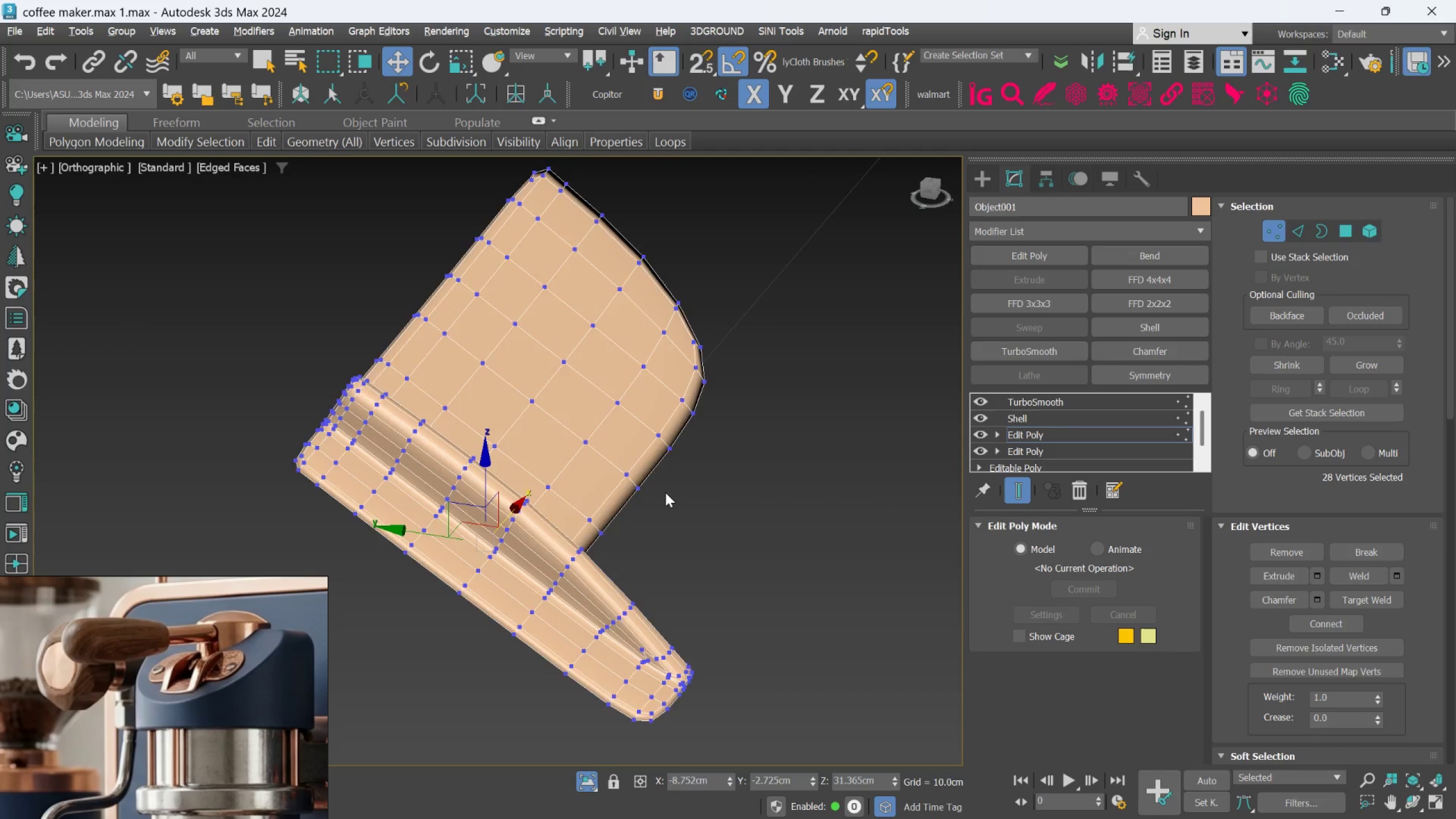 
hold_key(key=AltLeft, duration=0.52)
 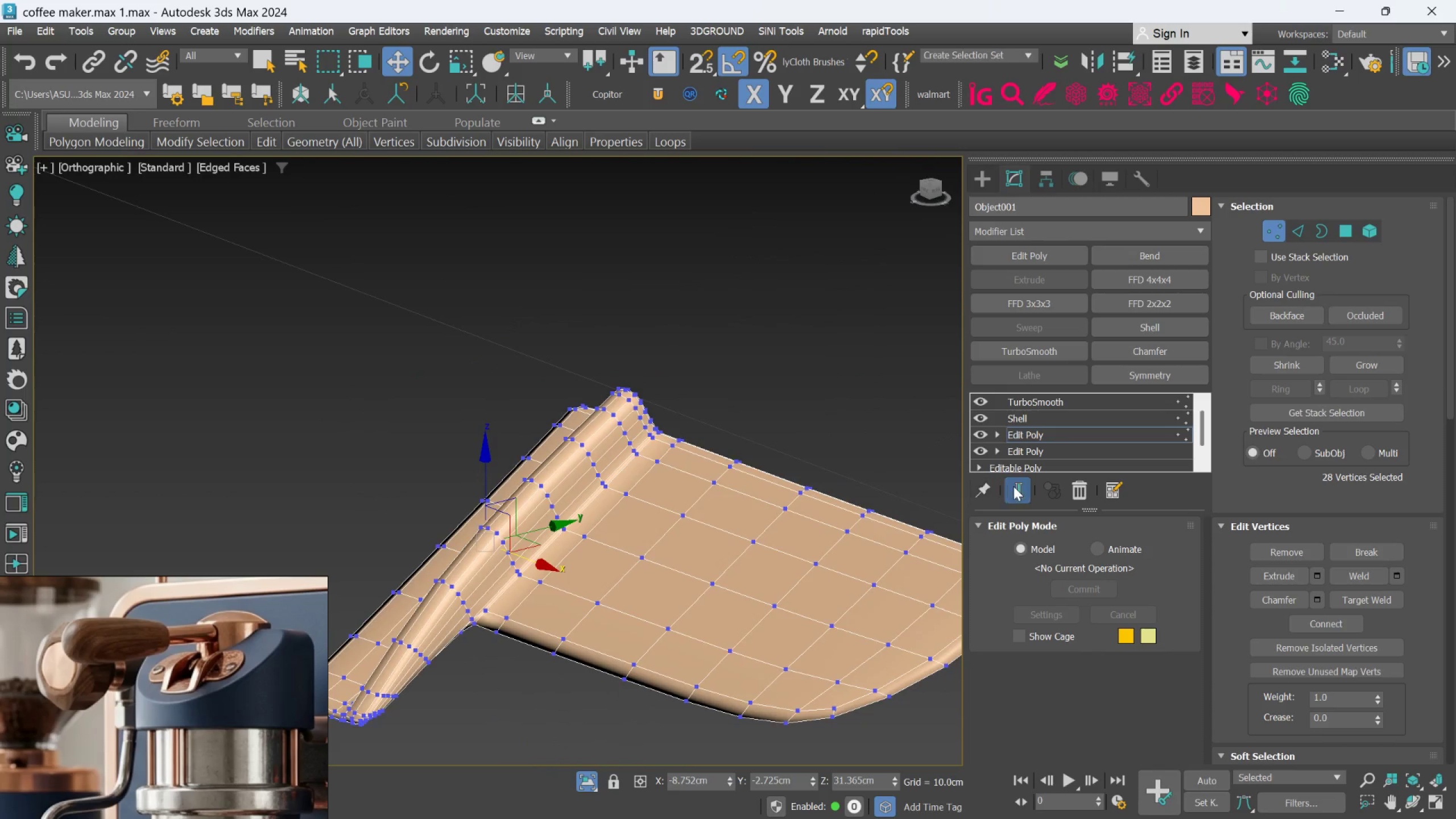 
hold_key(key=AltLeft, duration=1.5)
left_click([1014, 486])
 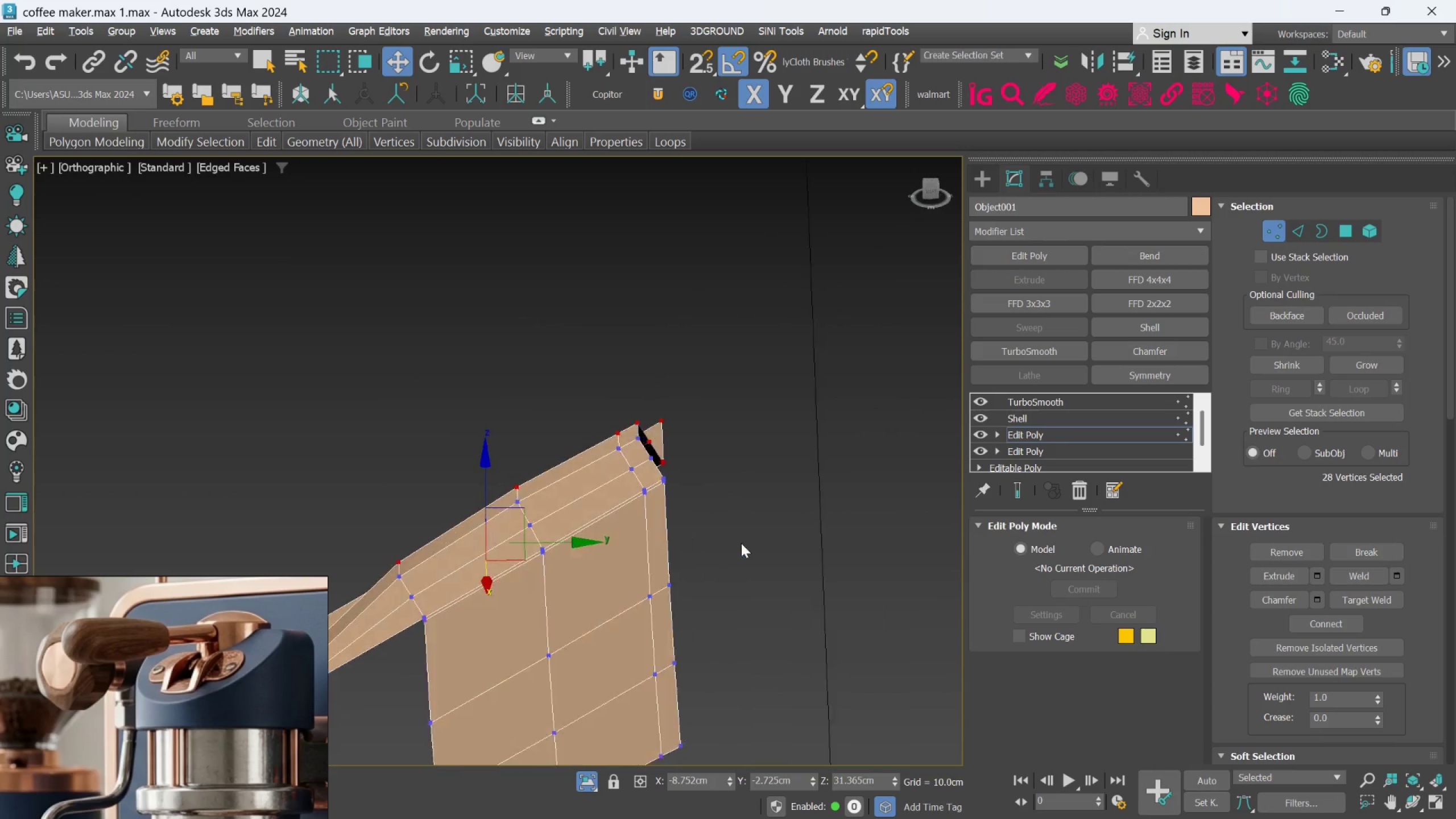 
key(Alt+AltLeft)
 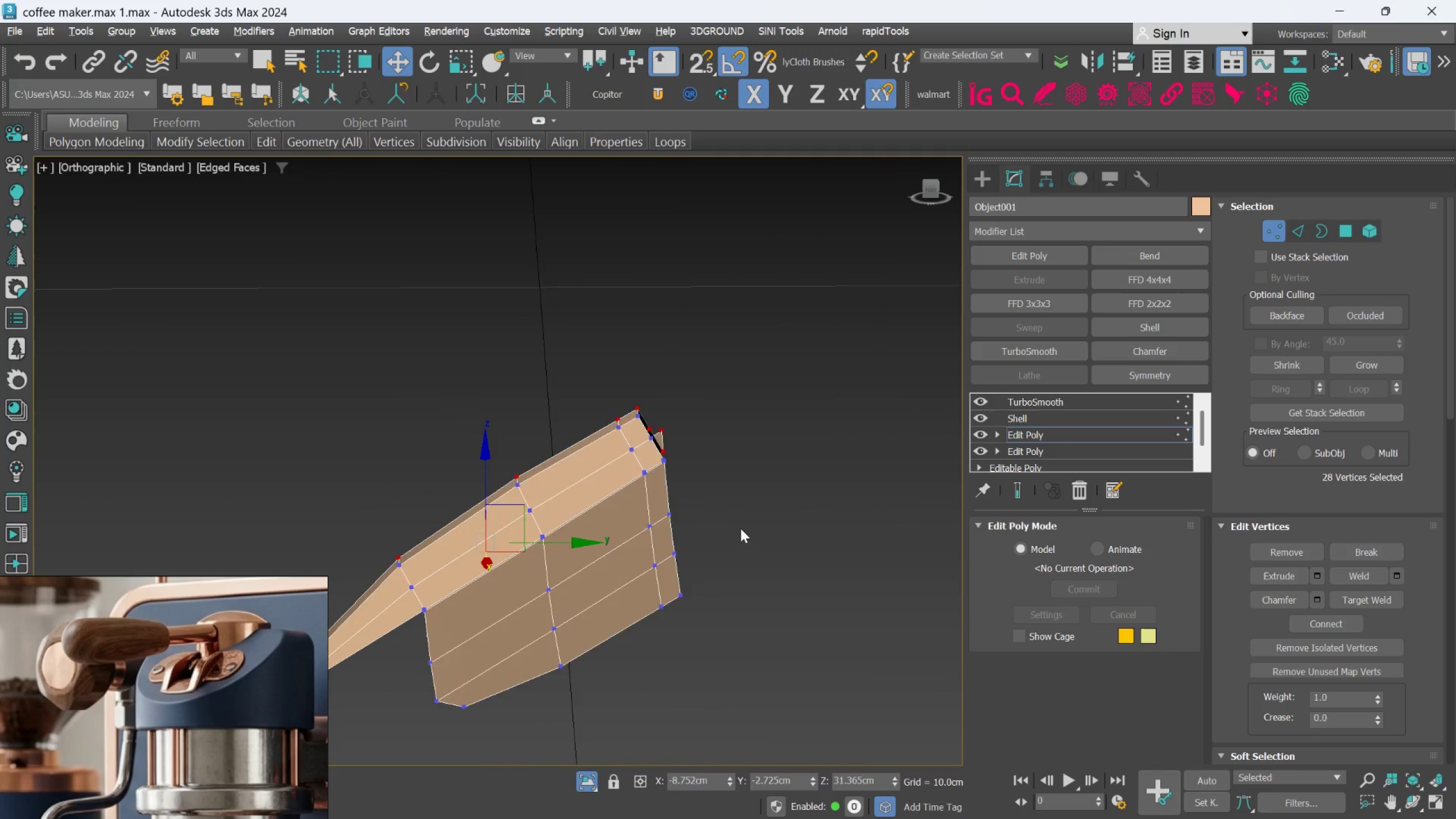 
key(Alt+AltLeft)
 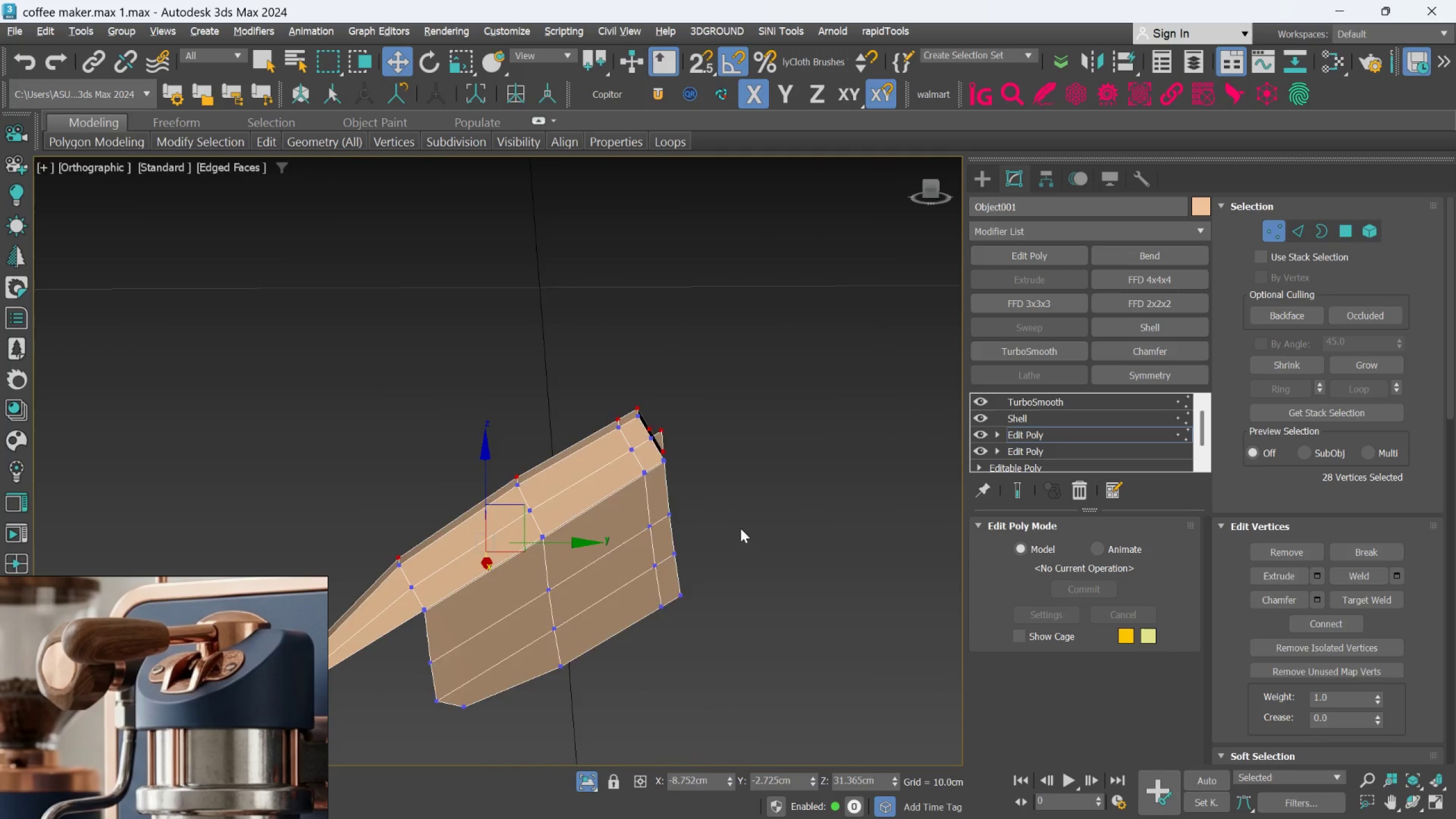 
key(Alt+AltLeft)
 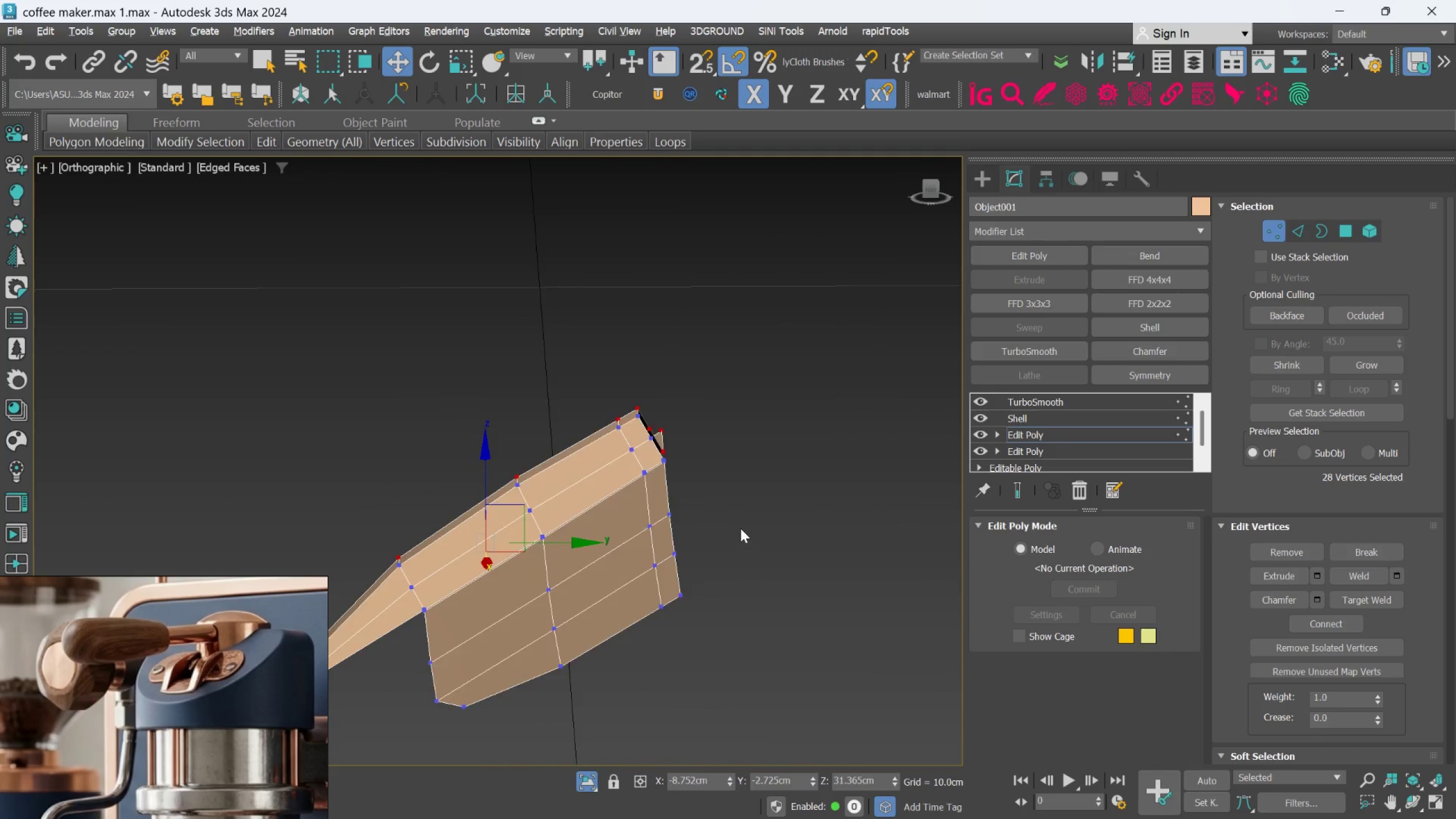 
key(Alt+AltLeft)
 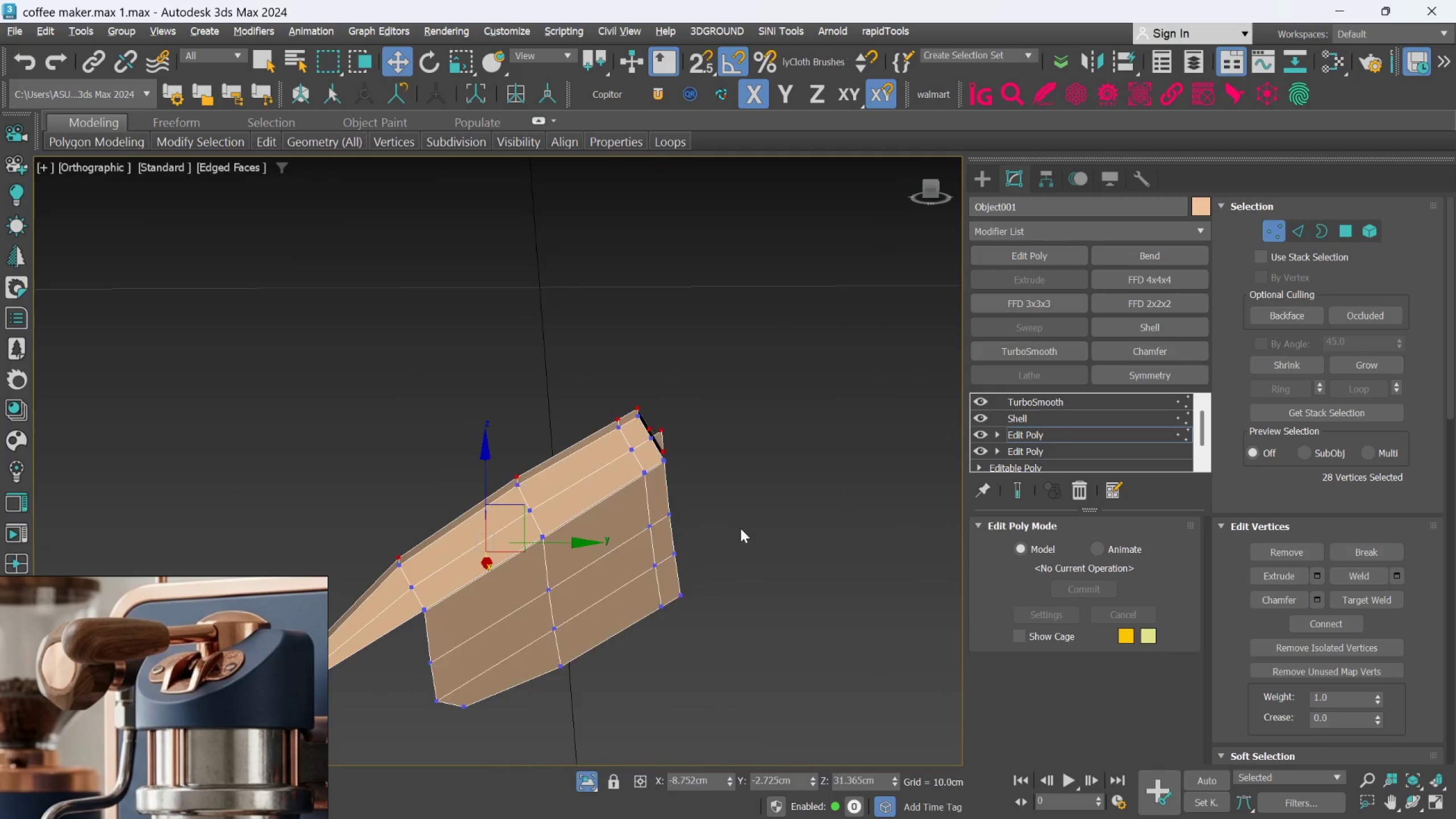 
key(Alt+AltLeft)
 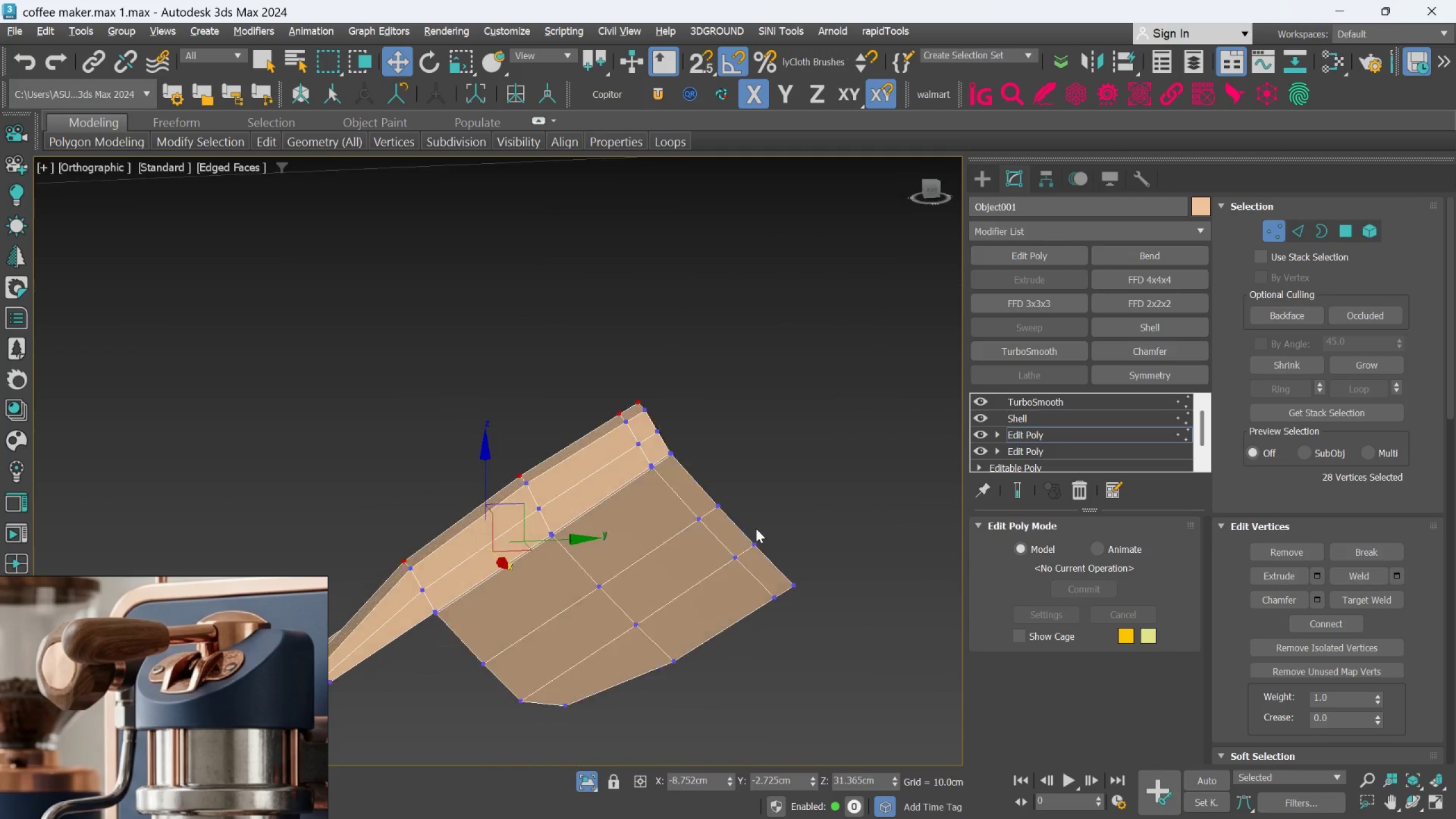 
key(Alt+AltLeft)
 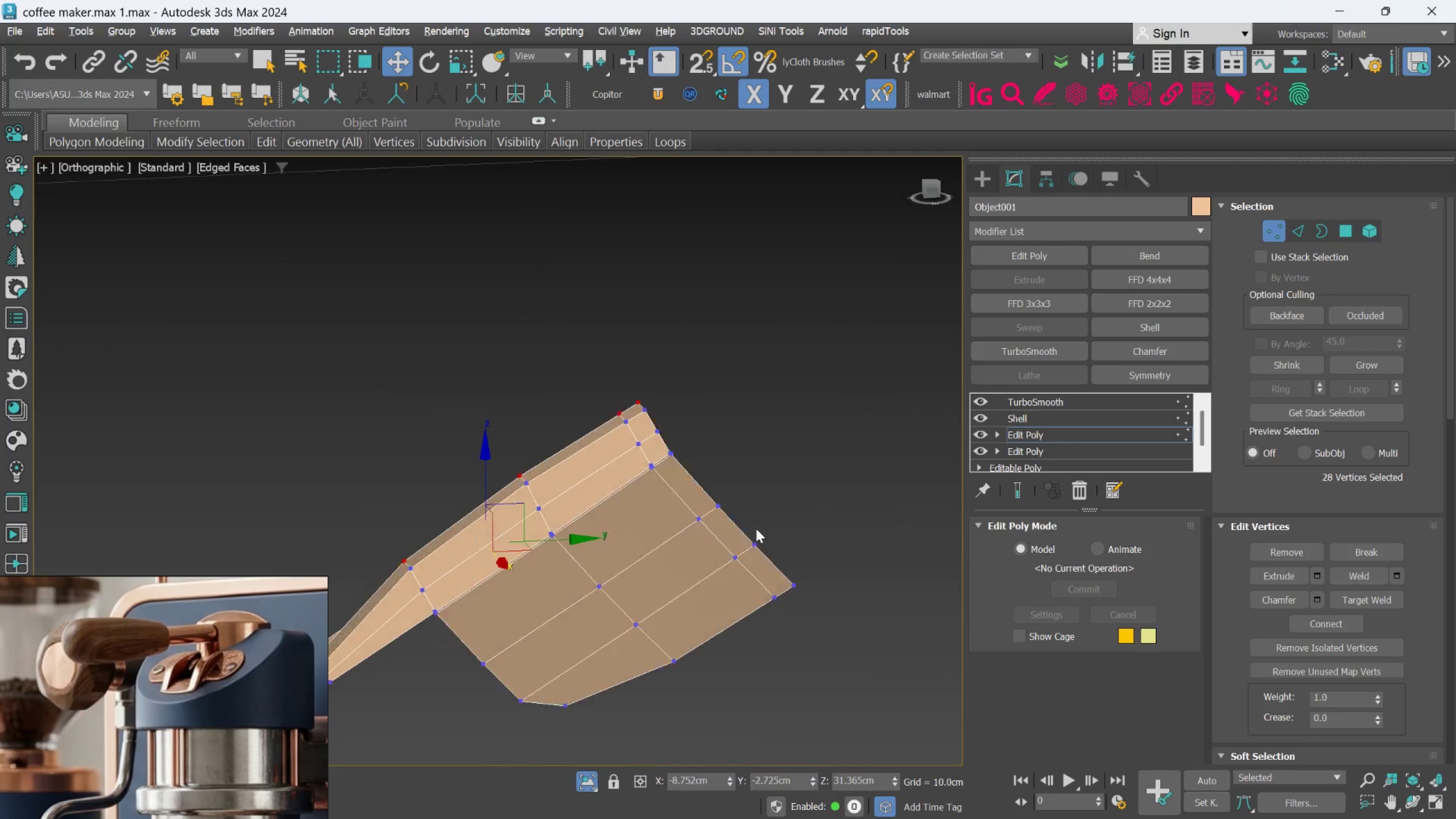 
key(Alt+AltLeft)
 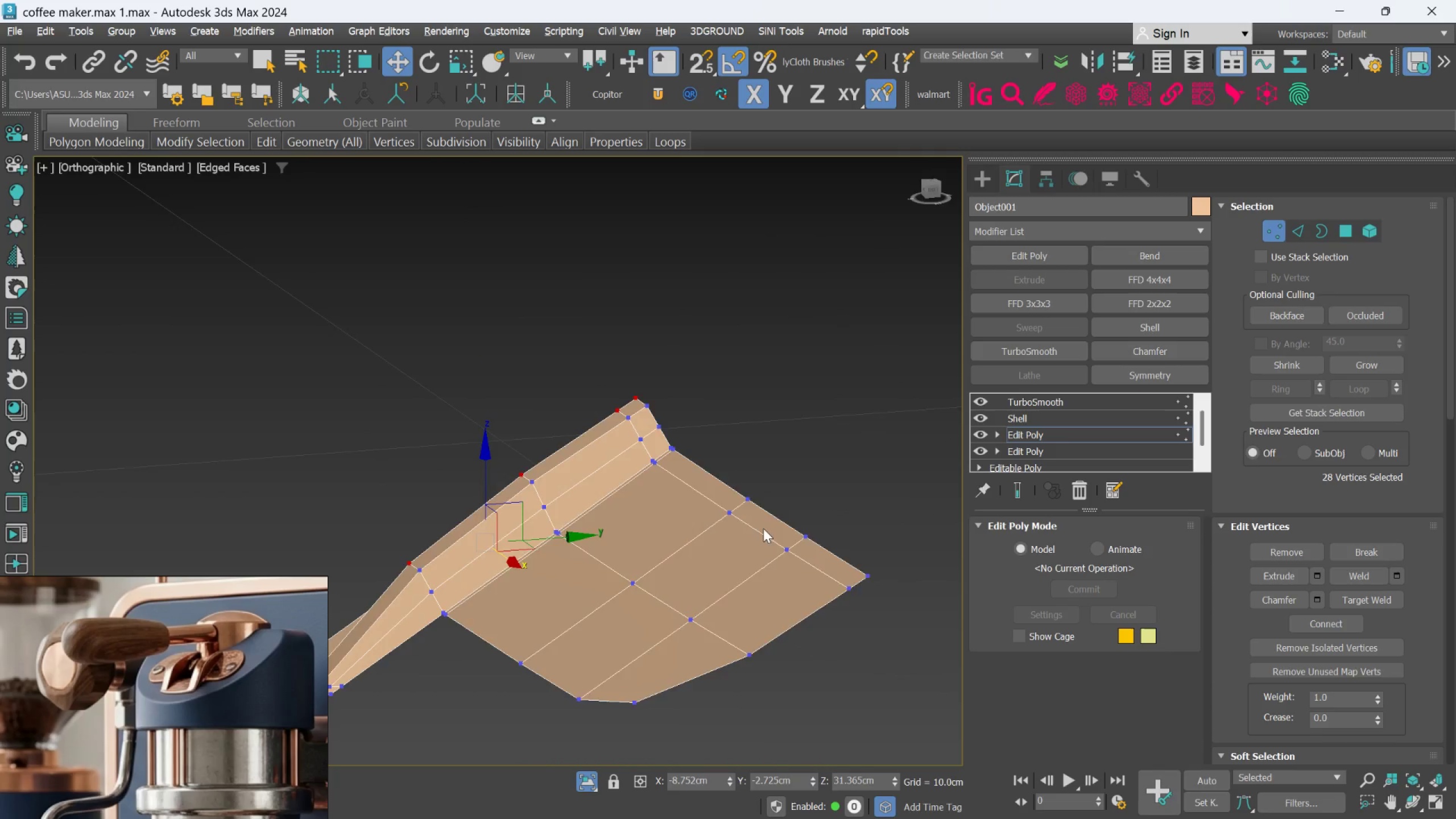 
key(Alt+AltLeft)
 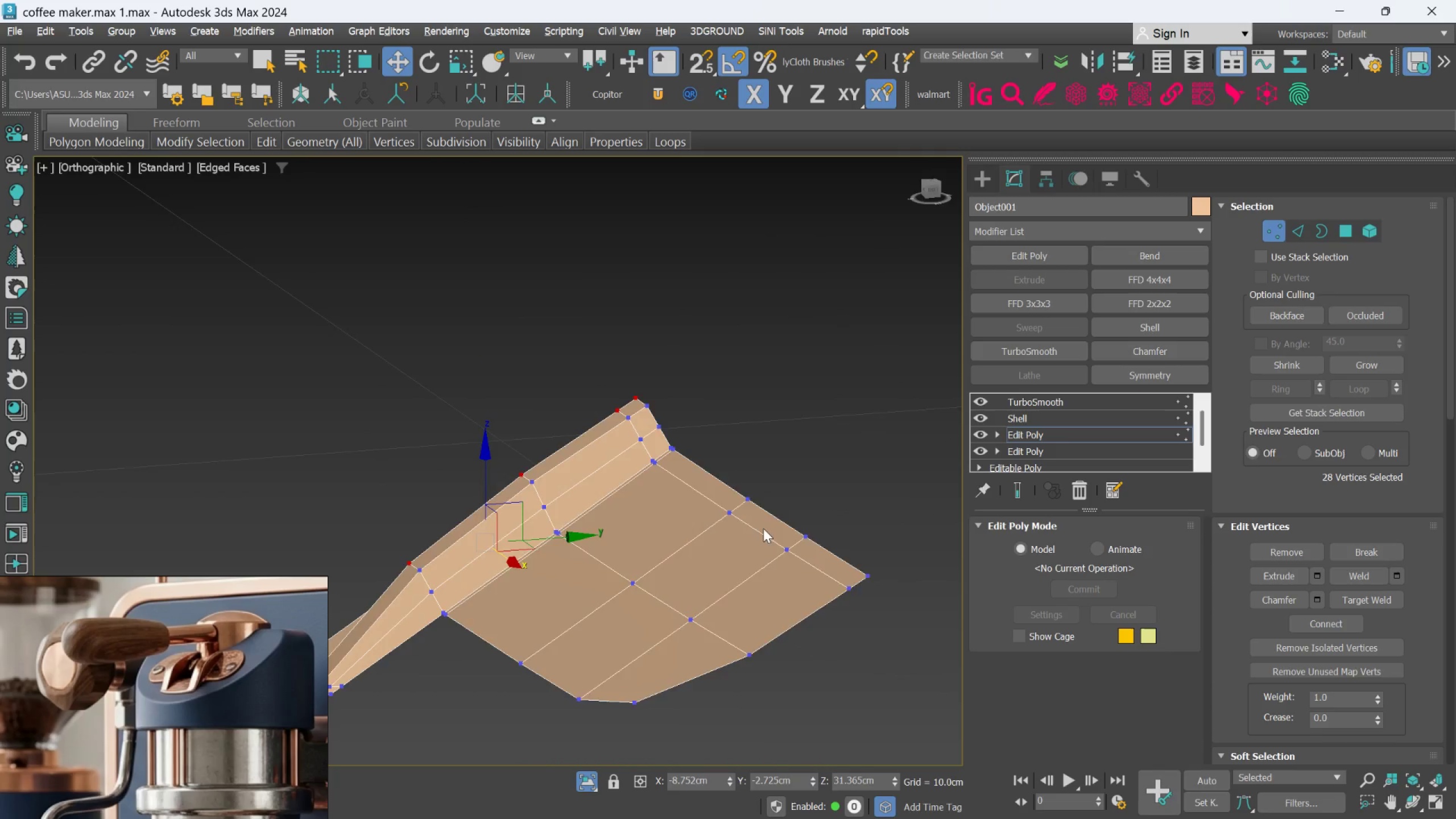 
key(Alt+AltLeft)
 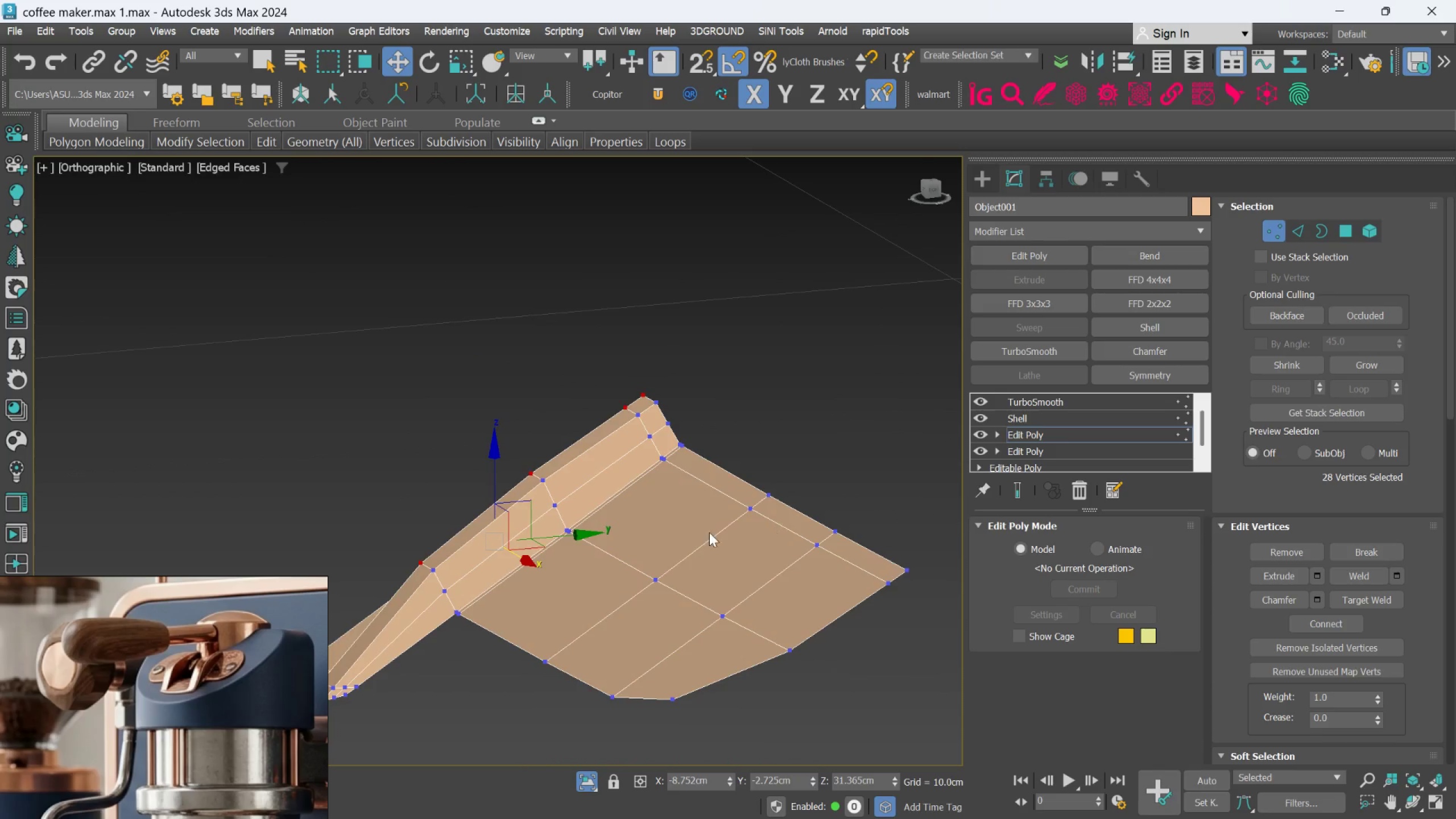 
hold_key(key=AltLeft, duration=0.84)
 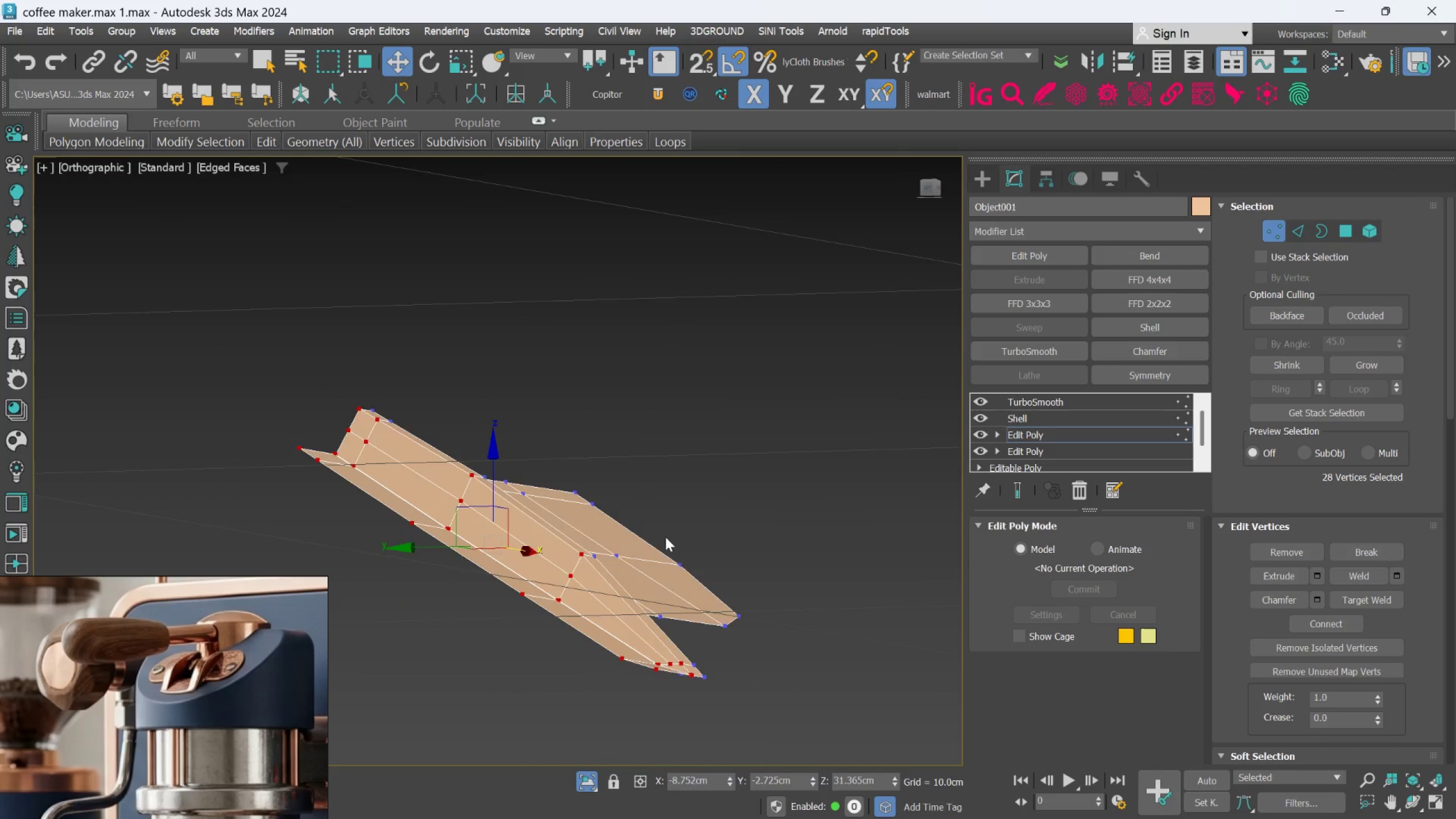 
hold_key(key=AltLeft, duration=0.81)
 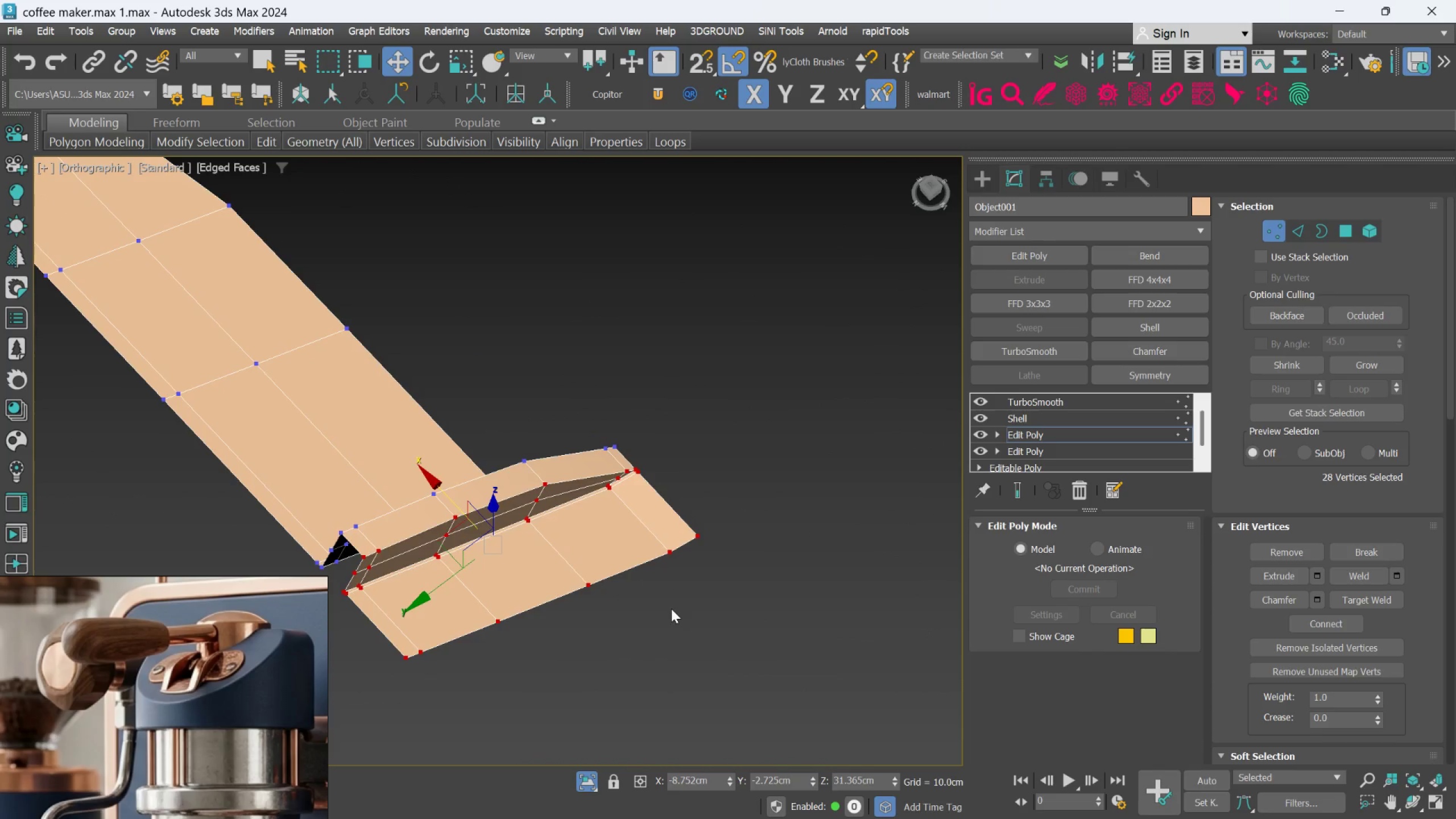 
hold_key(key=AltLeft, duration=0.33)
 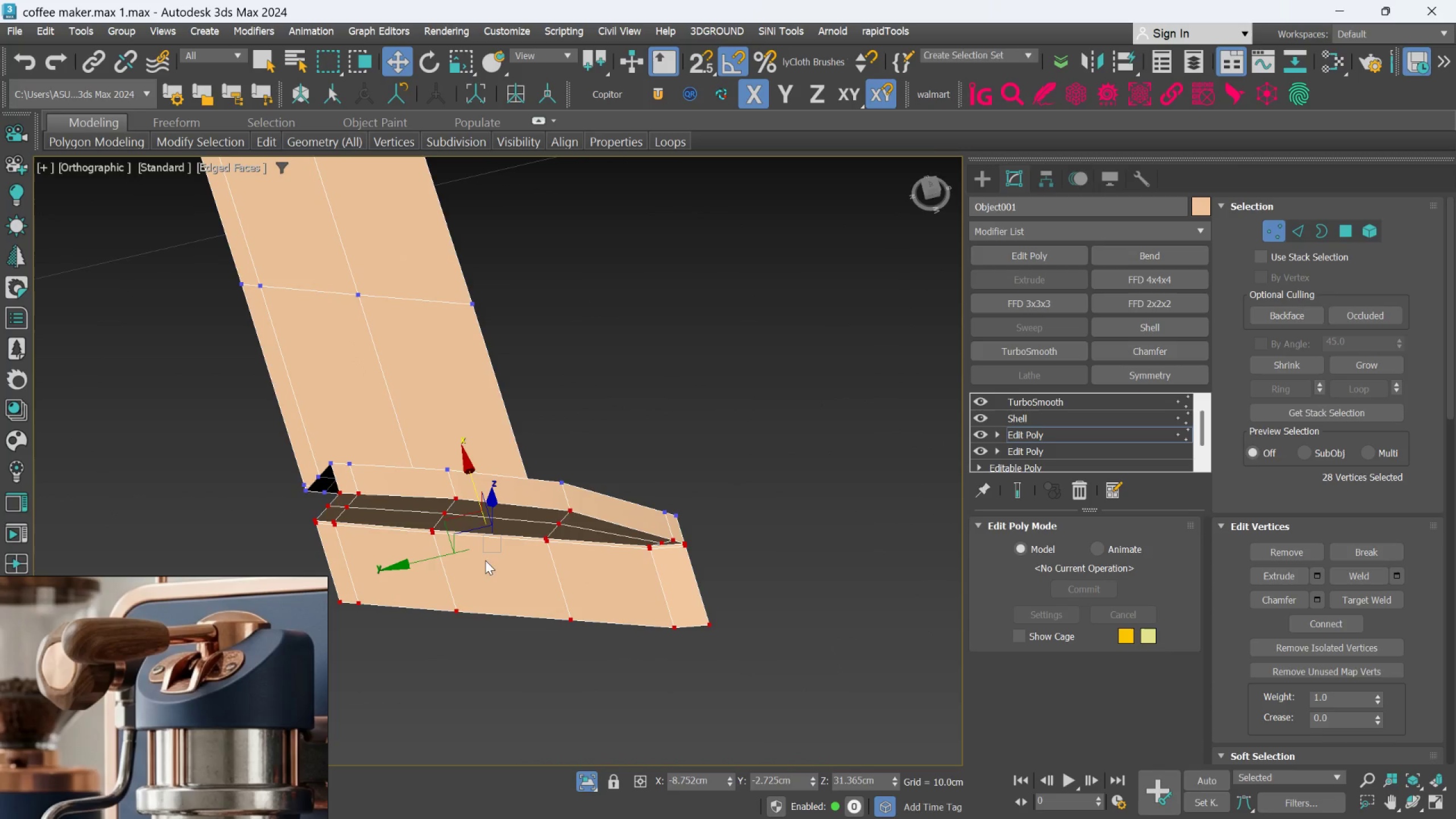 
left_click([481, 560])
 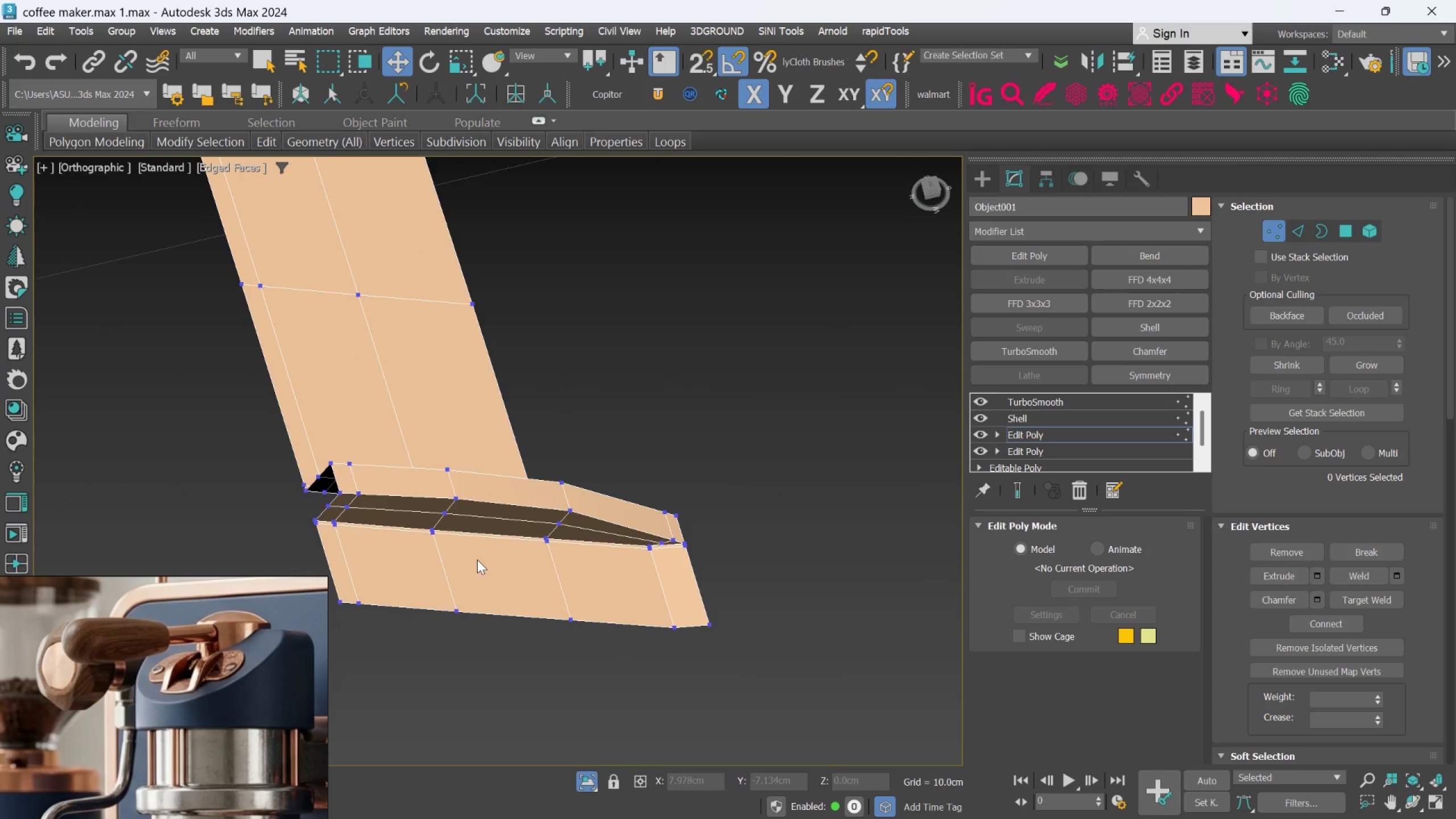 
left_click_drag(start_coordinate=[477, 560], to_coordinate=[410, 445])
 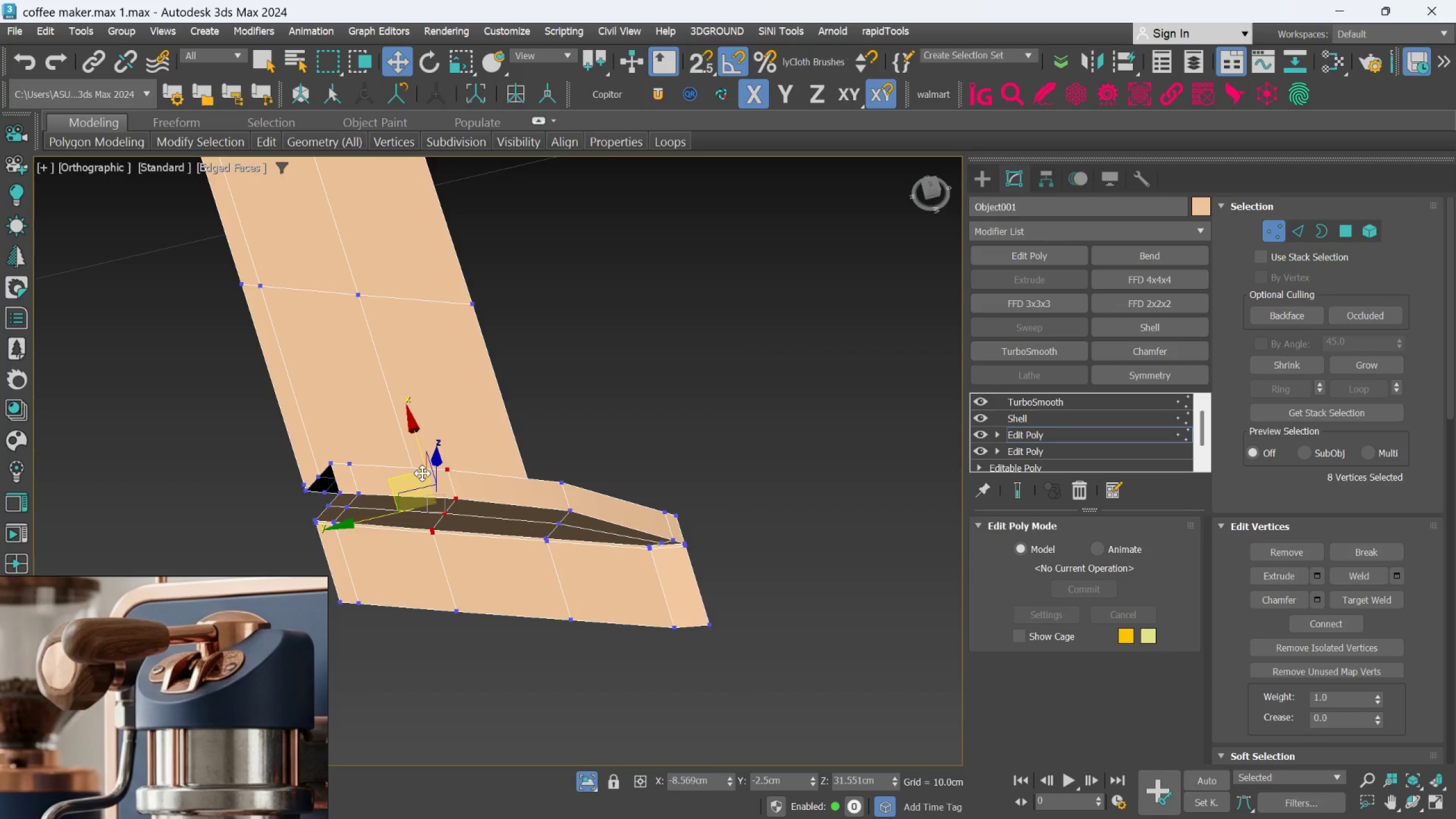 
hold_key(key=AltLeft, duration=0.95)
 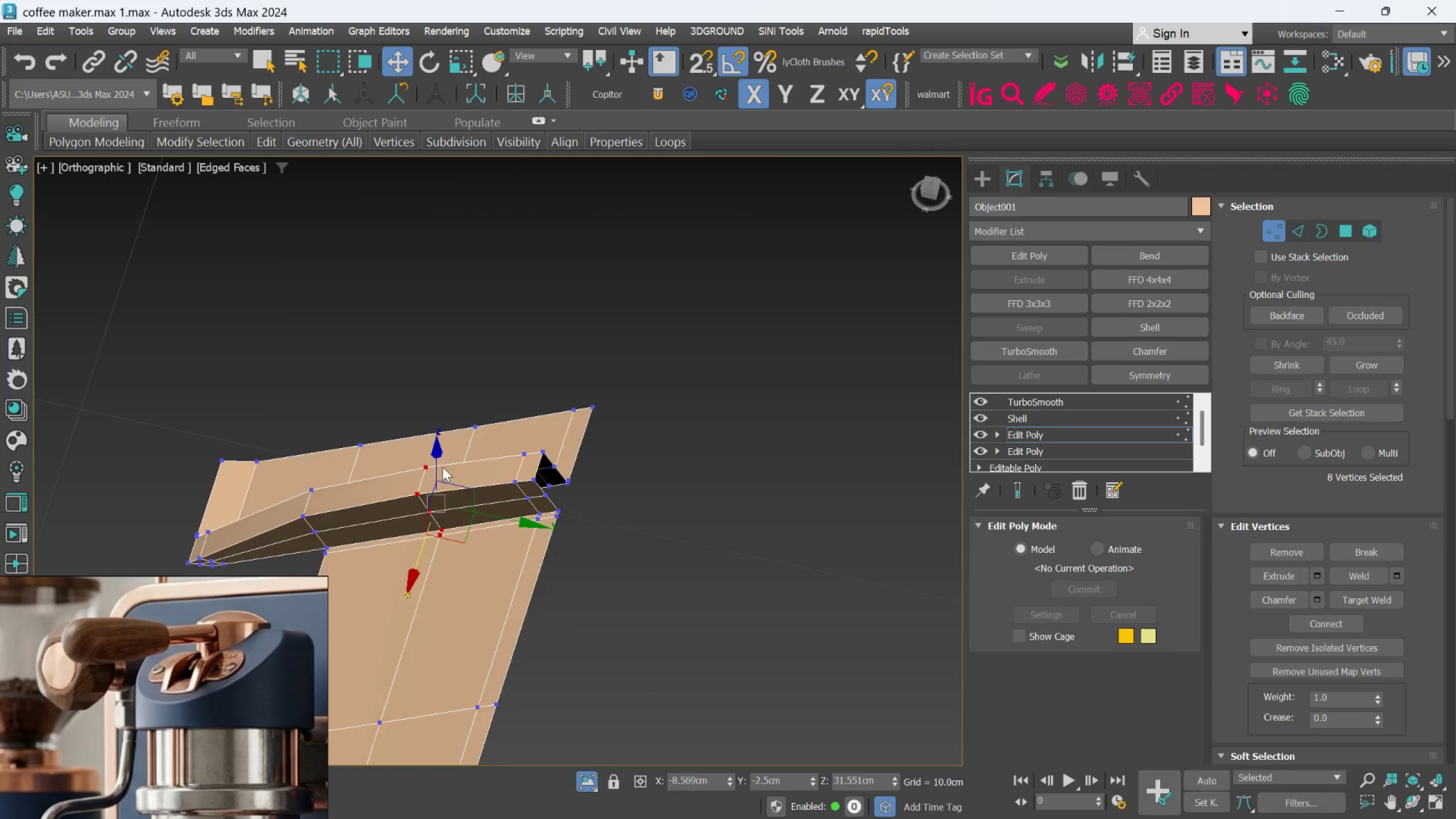 
hold_key(key=AltLeft, duration=0.36)
 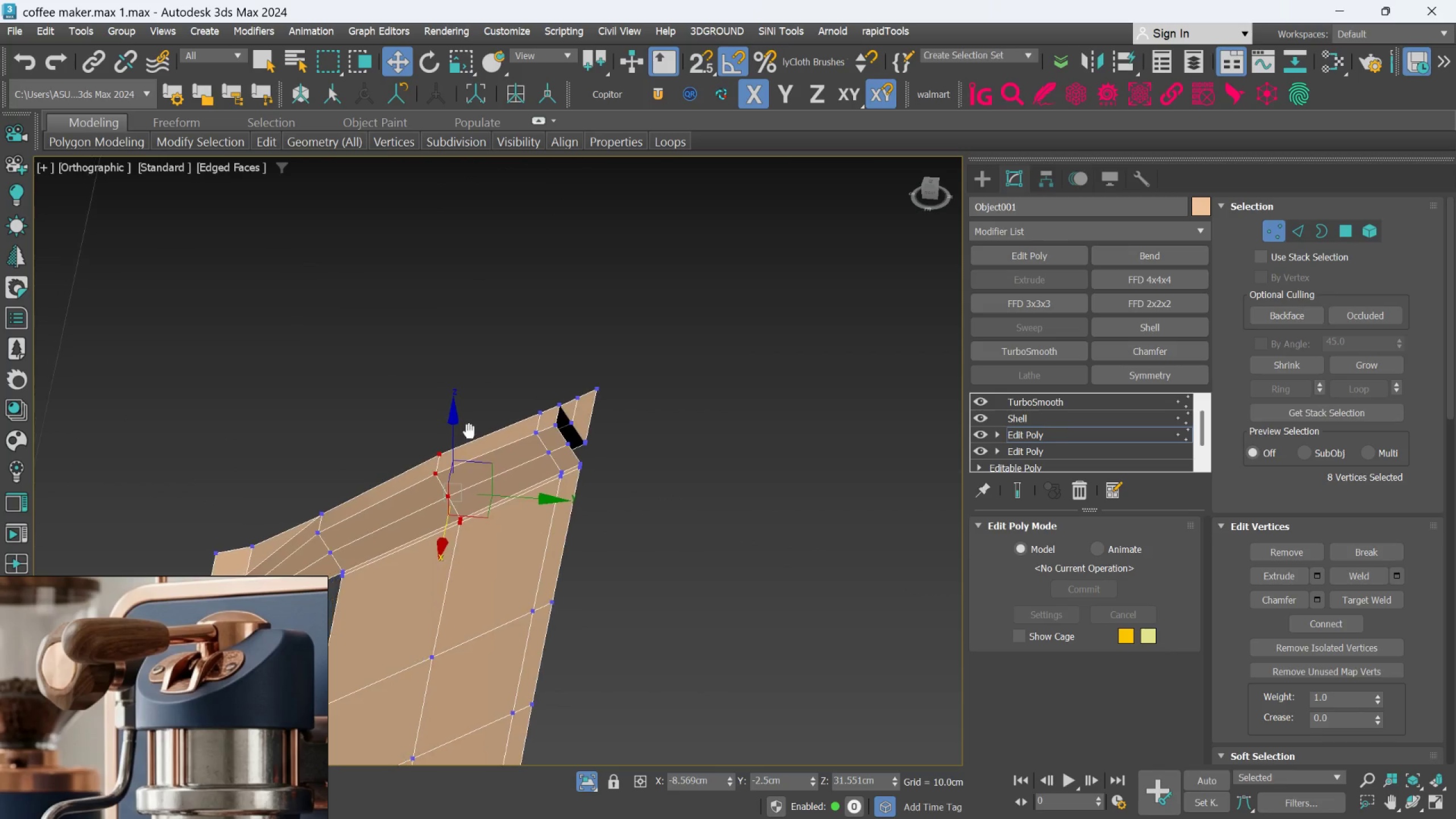 
key(Alt+AltLeft)
 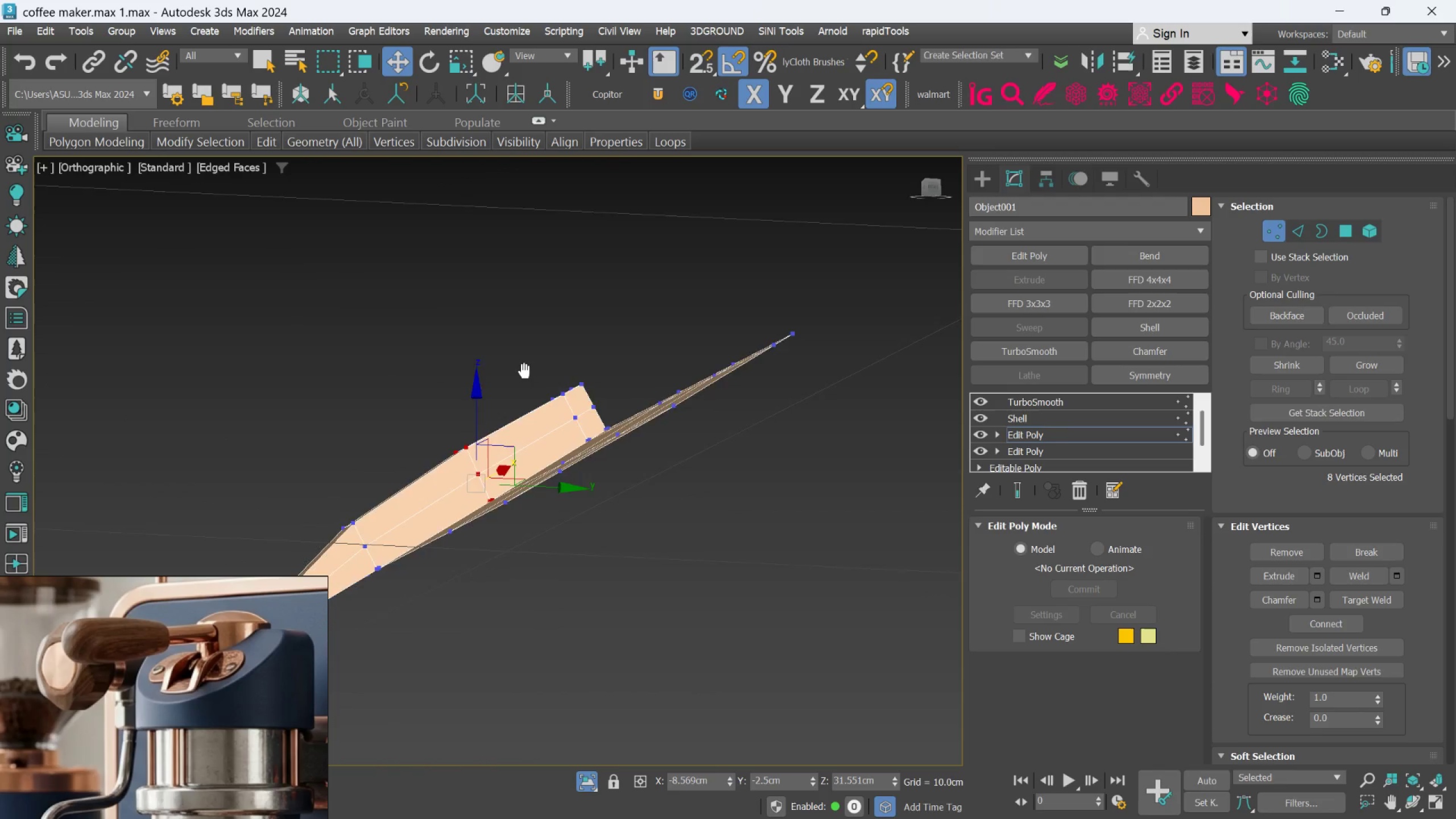 
key(Alt+AltLeft)
 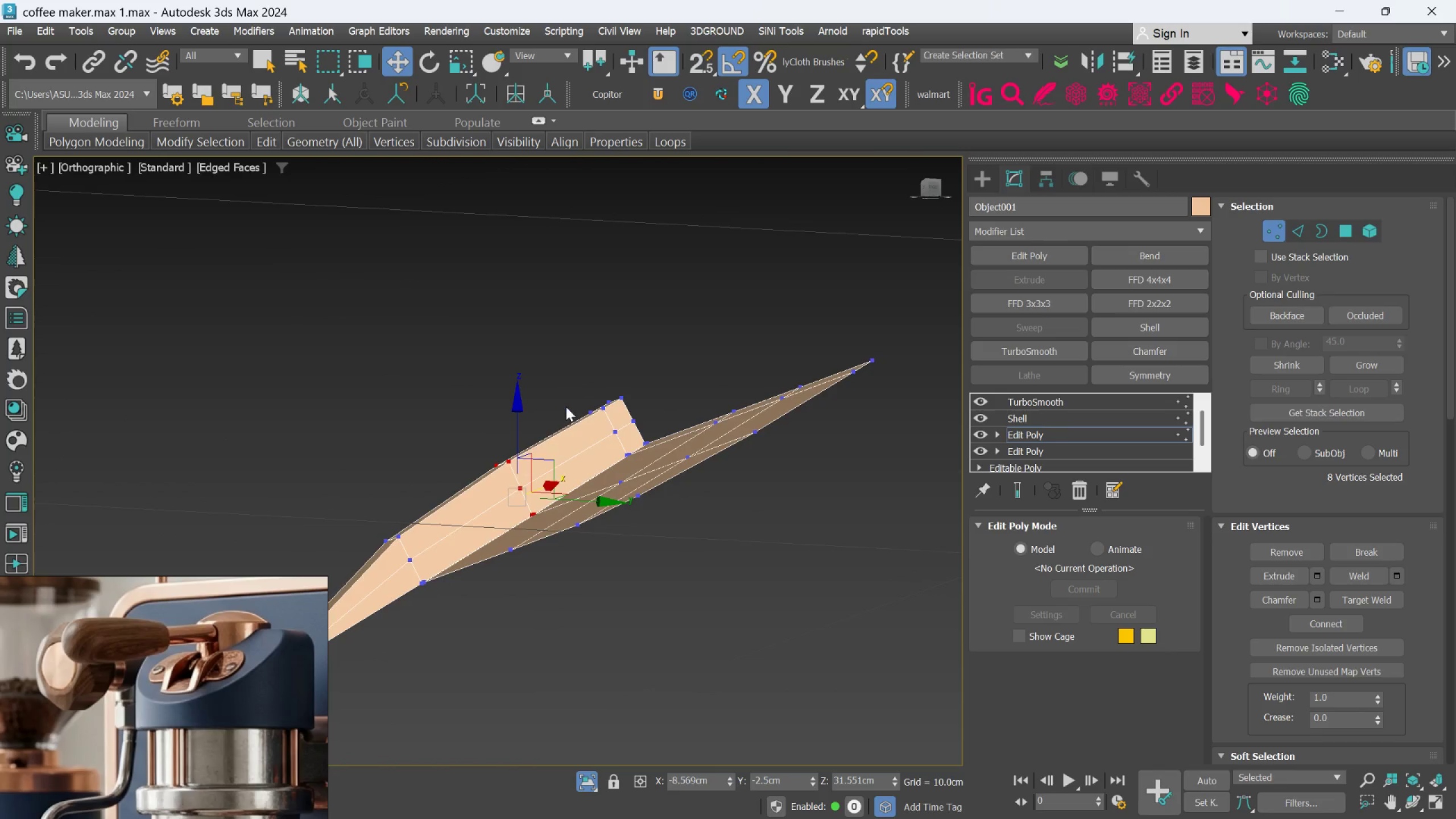 
key(Alt+AltLeft)
 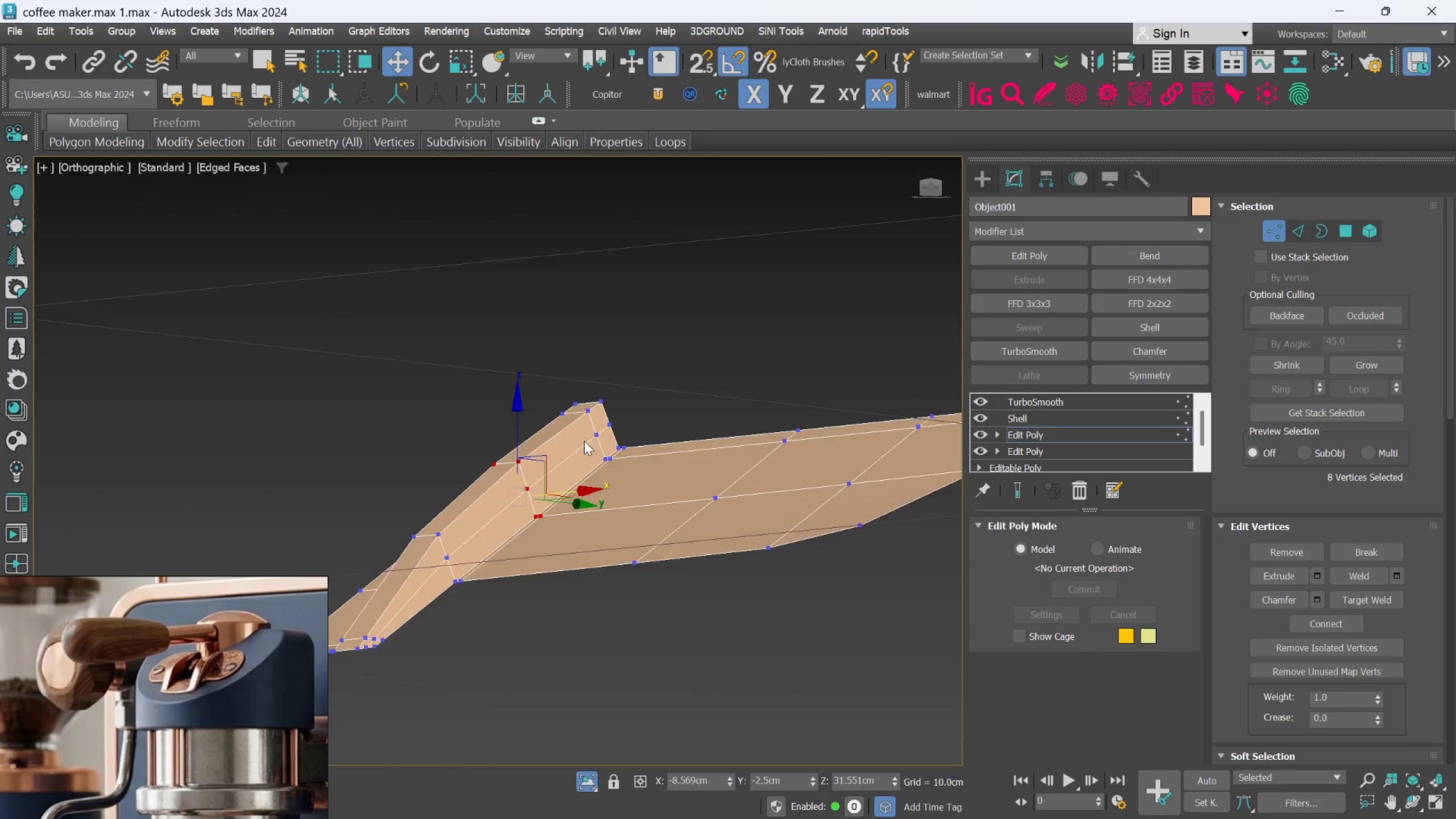 
key(Alt+AltLeft)
 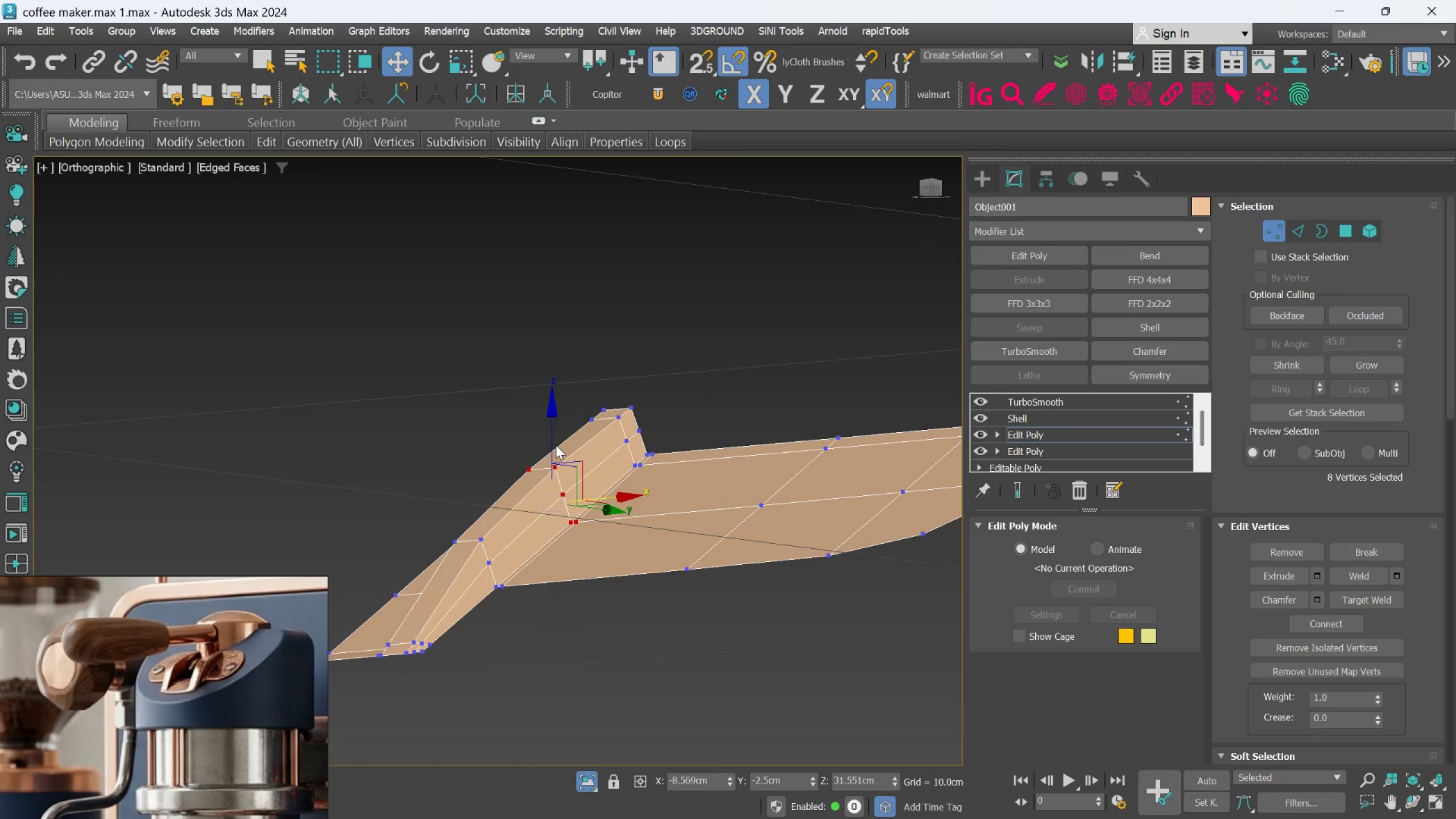 
left_click_drag(start_coordinate=[553, 441], to_coordinate=[550, 437])
 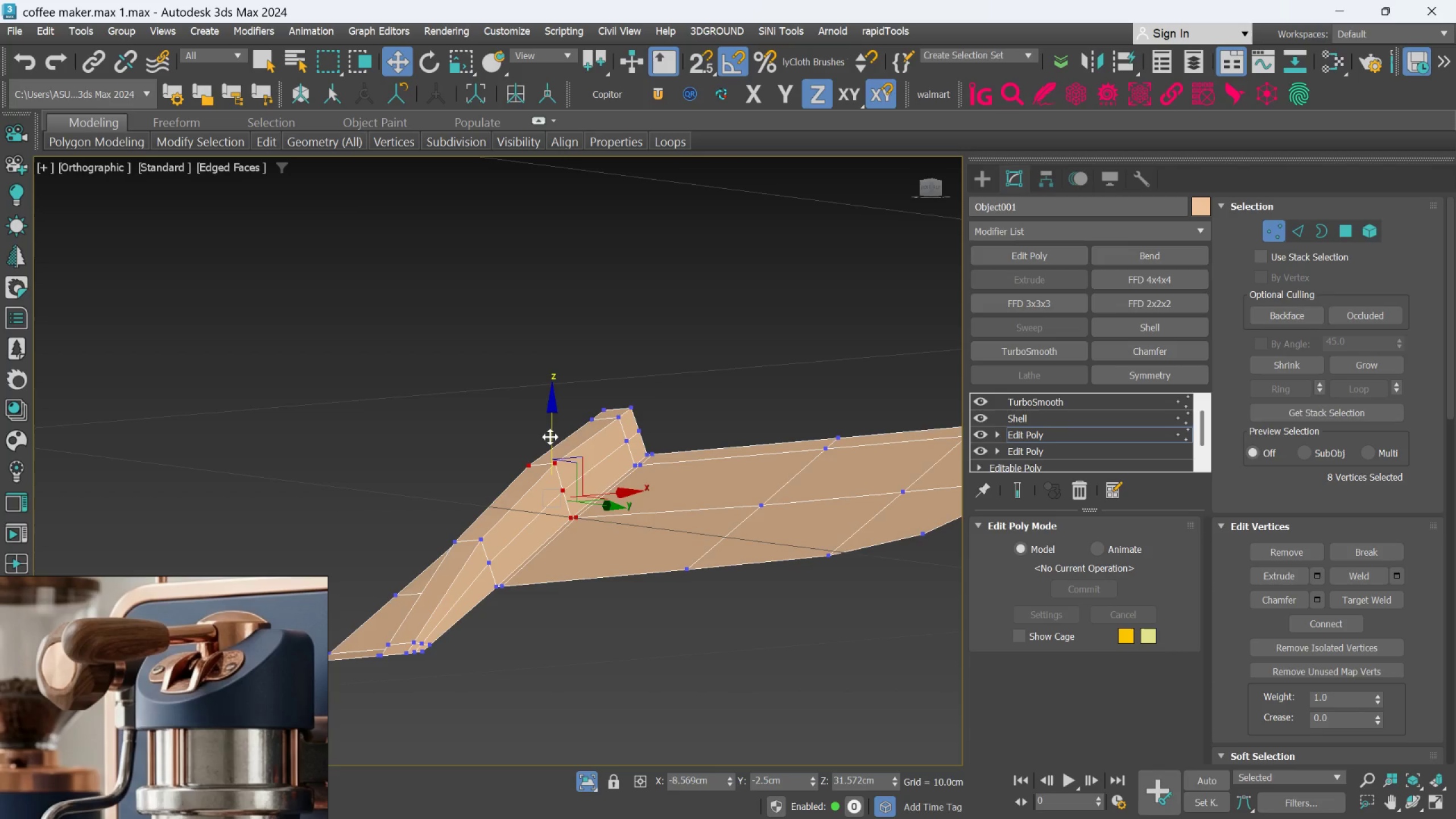 
key(Control+Z)
 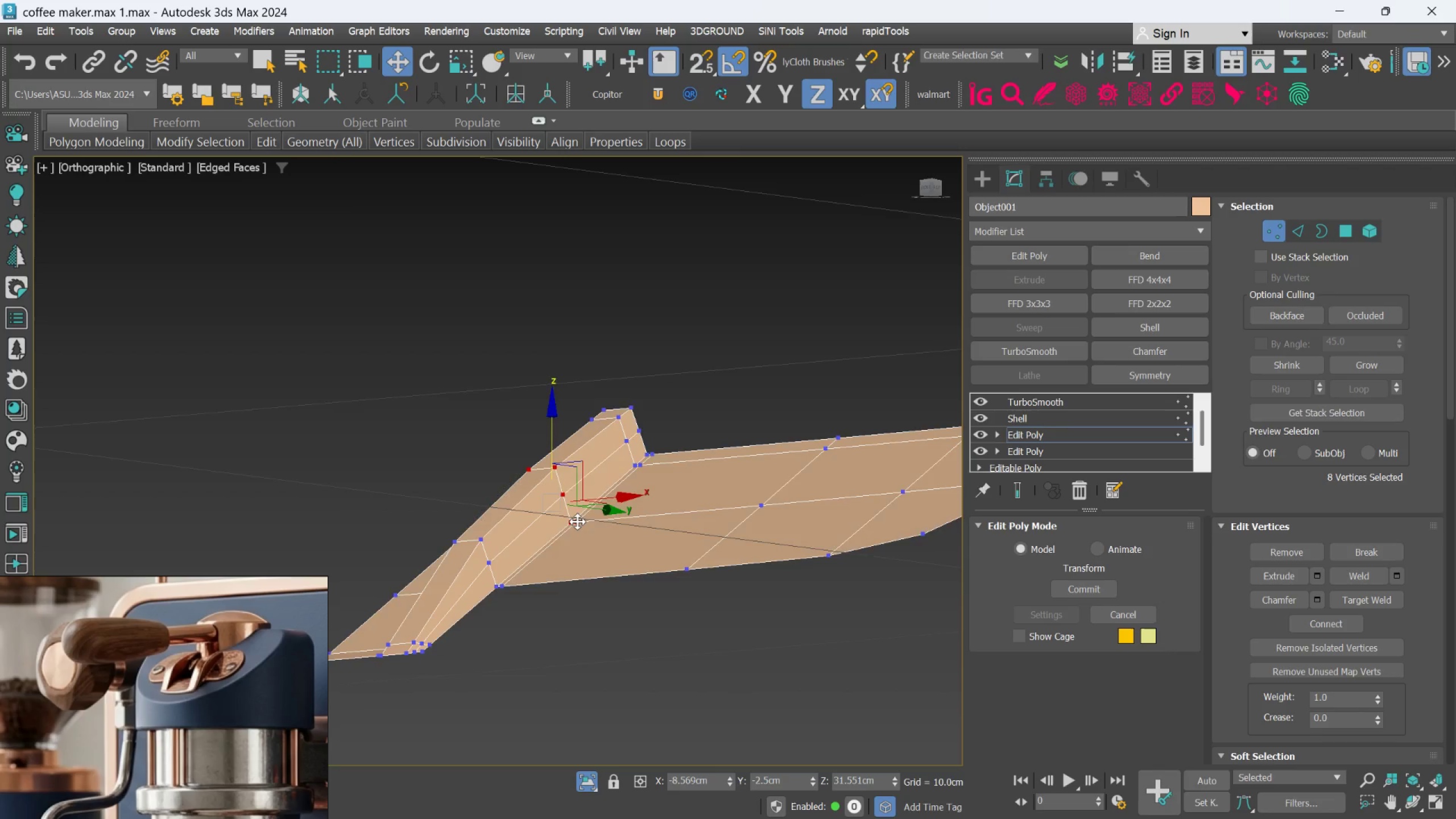 
scroll: coordinate [577, 522], scroll_direction: up, amount: 2.0
 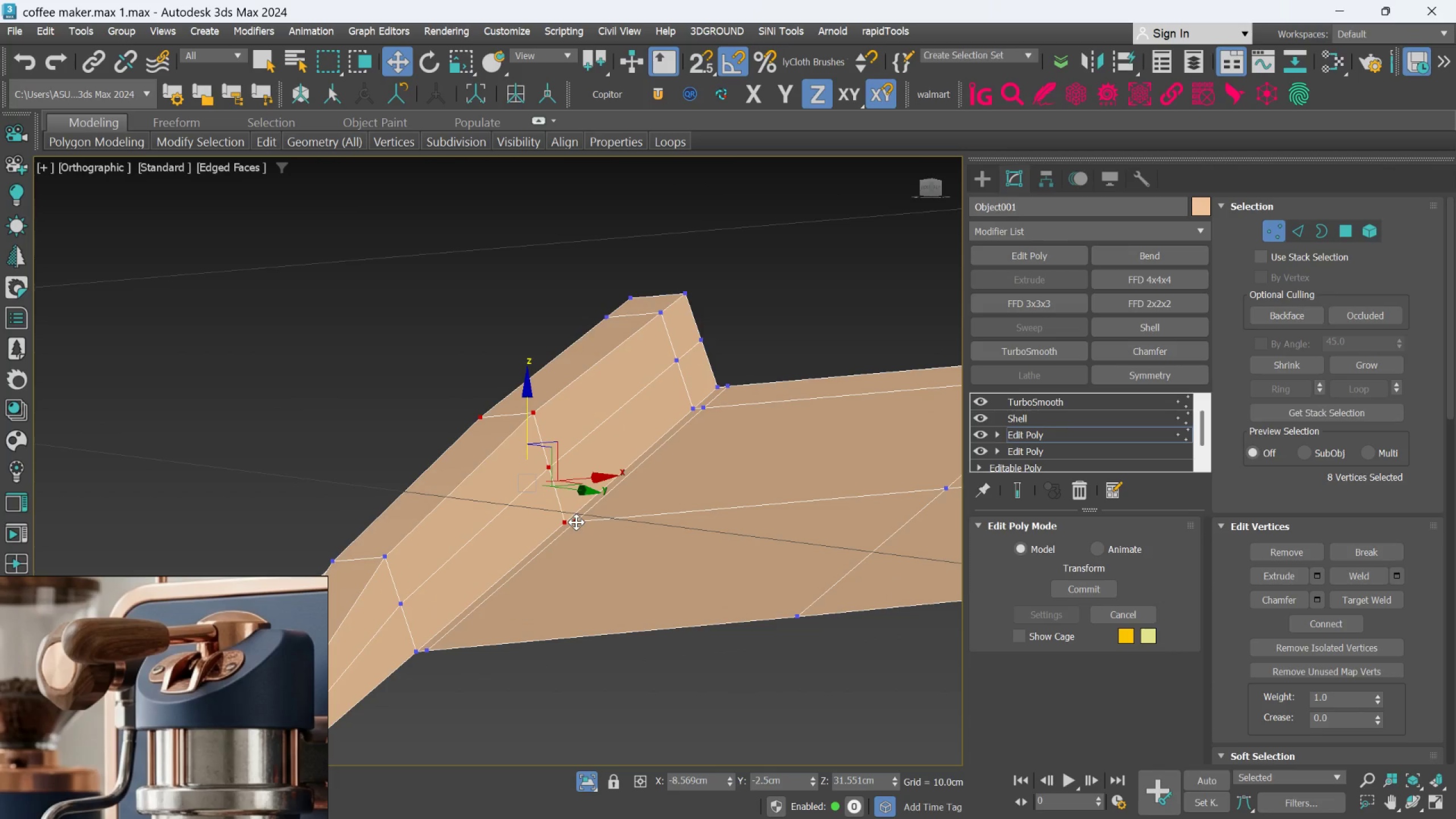 
hold_key(key=AltLeft, duration=0.41)
left_click([576, 522])
 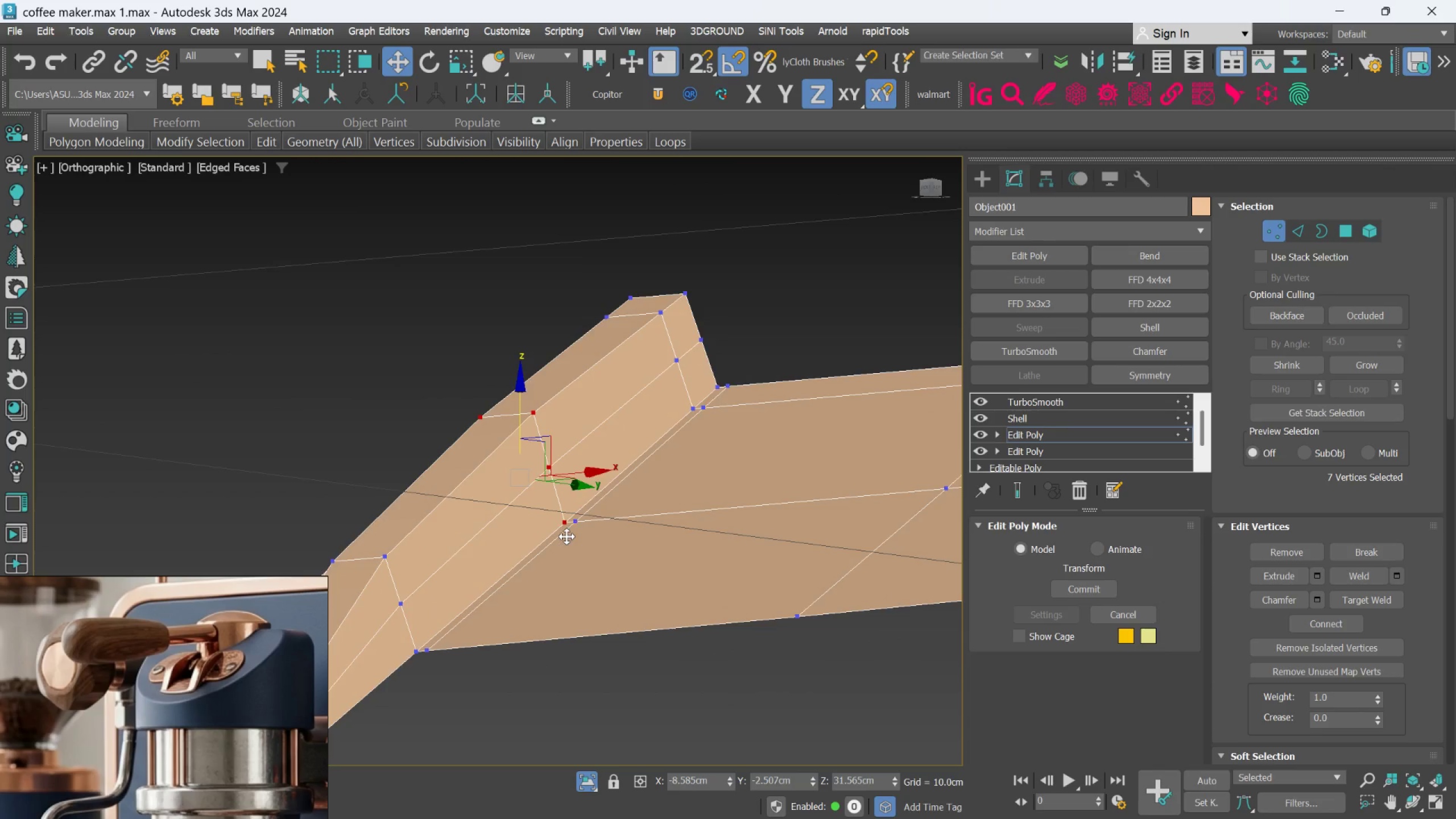 
hold_key(key=AltLeft, duration=0.62)
 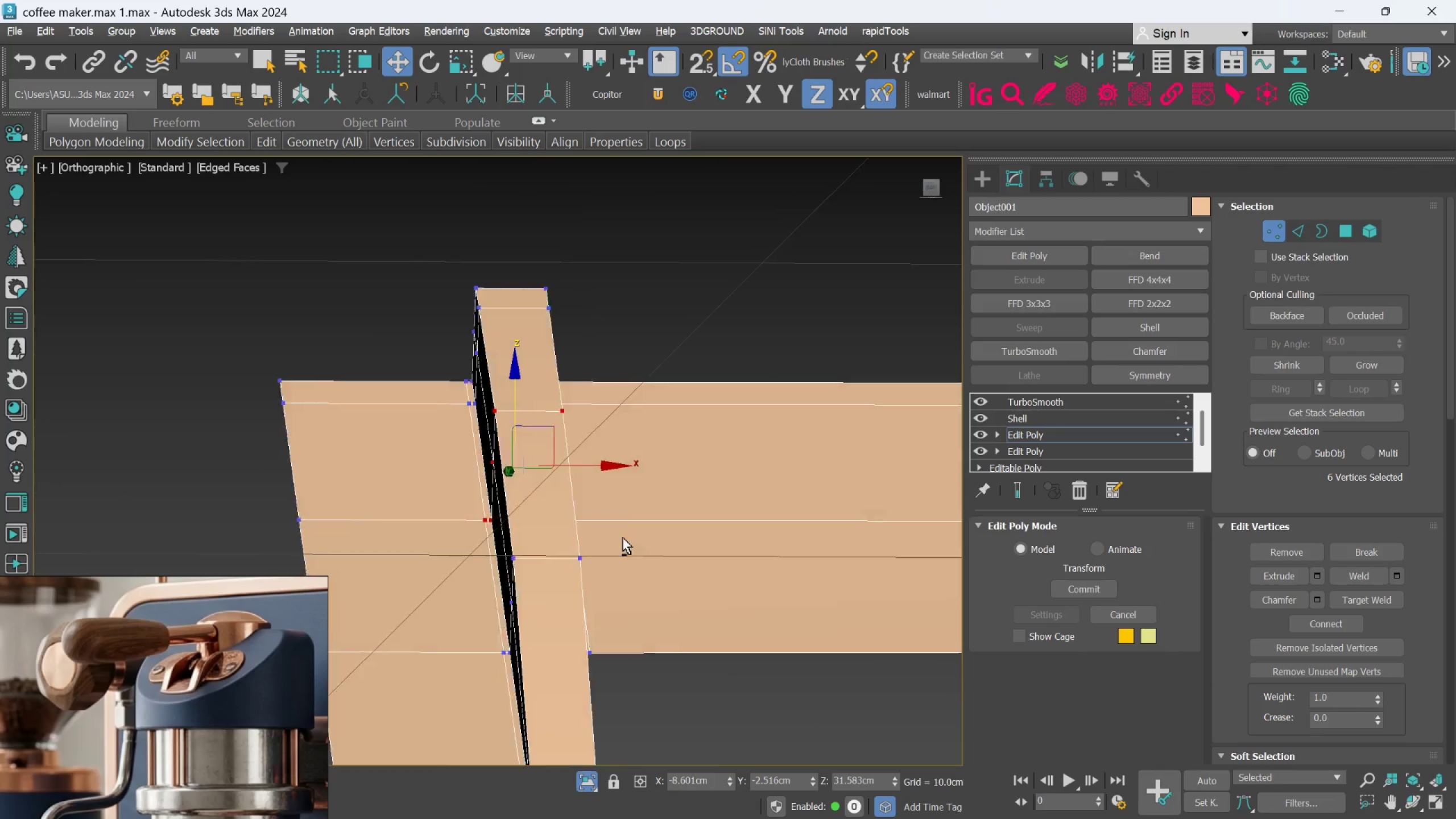 
scroll: coordinate [566, 536], scroll_direction: up, amount: 2.0
 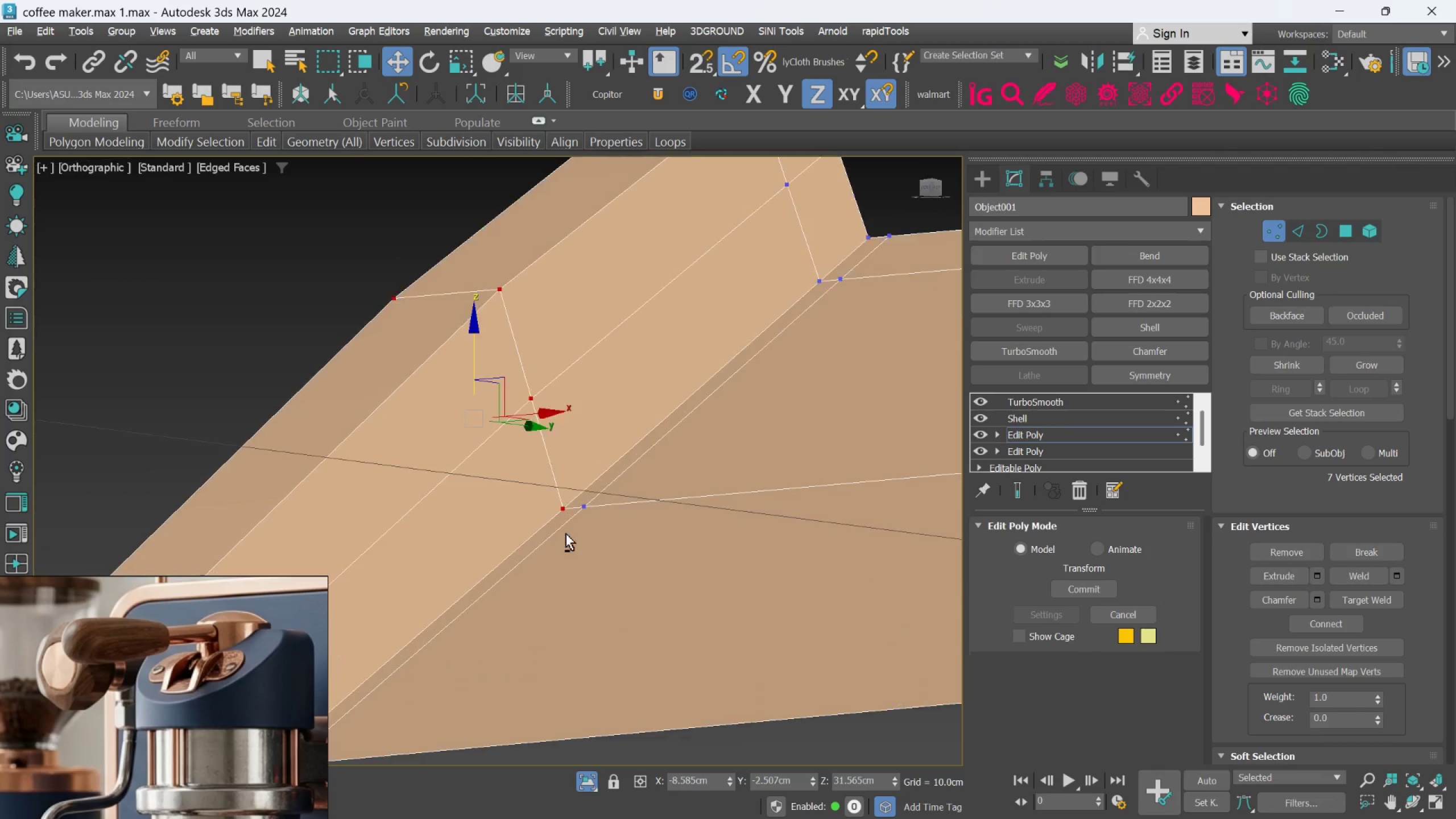 
left_click([565, 511])
 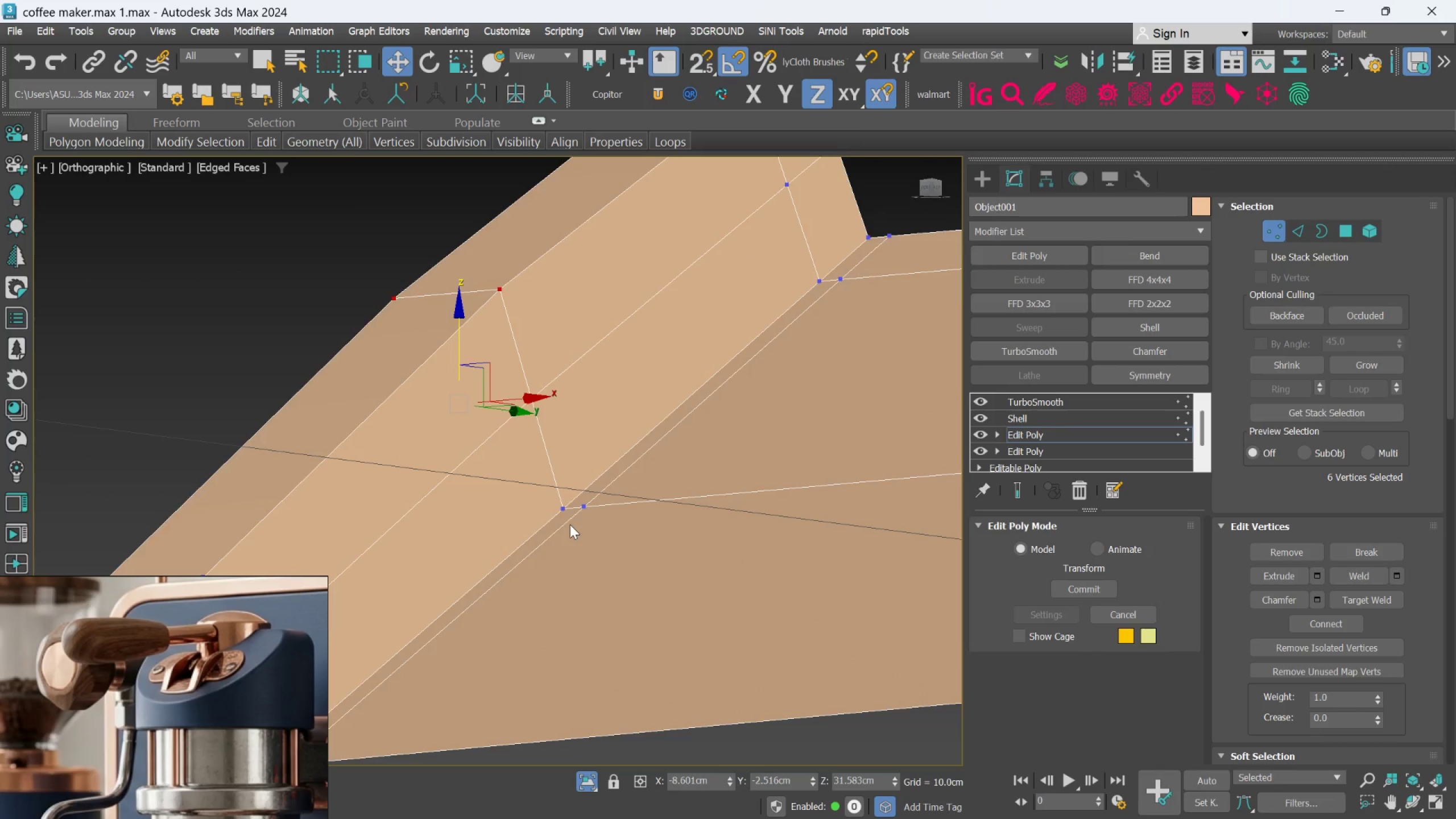 
hold_key(key=AltLeft, duration=0.88)
 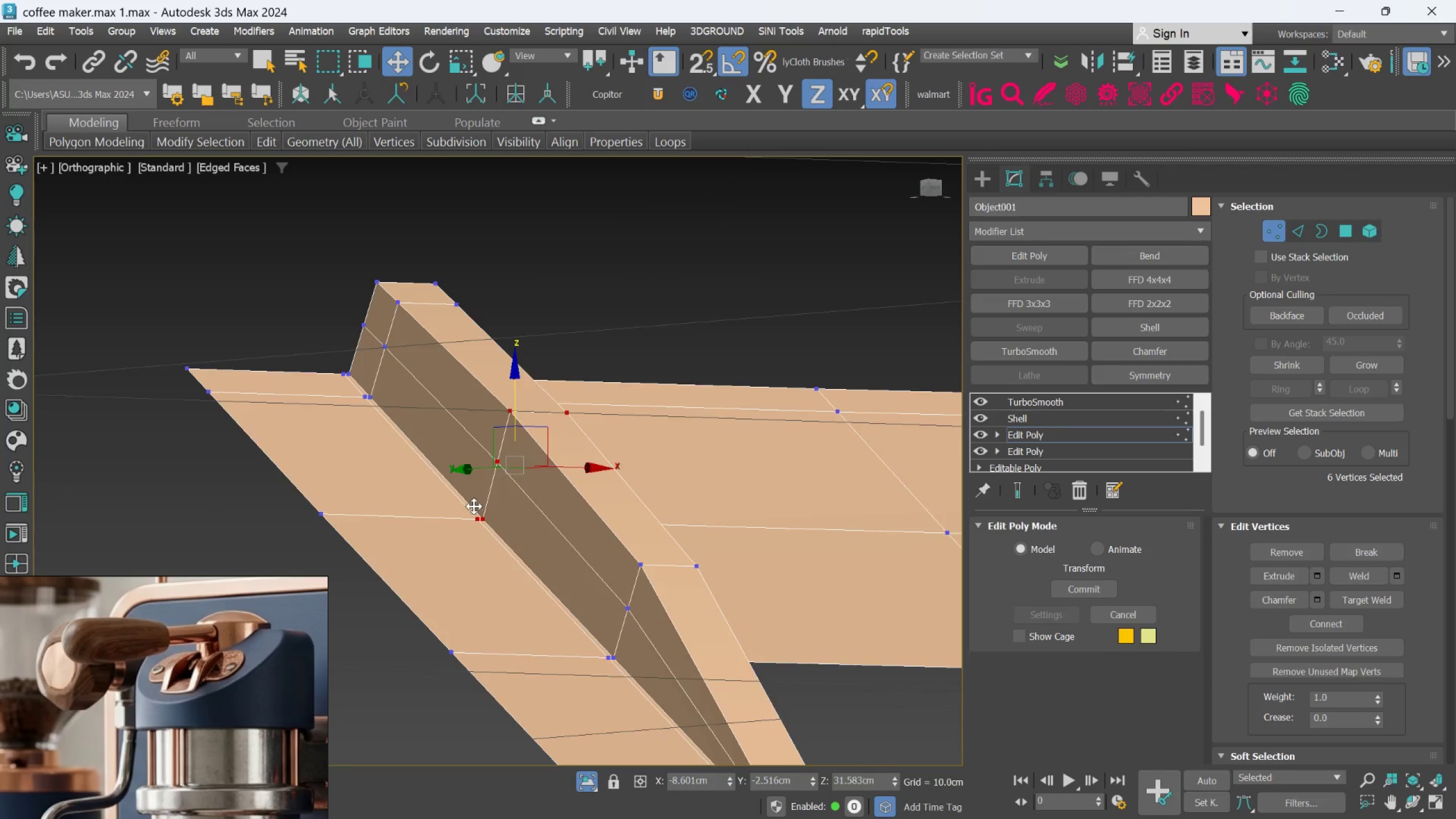 
scroll: coordinate [570, 527], scroll_direction: down, amount: 2.0
 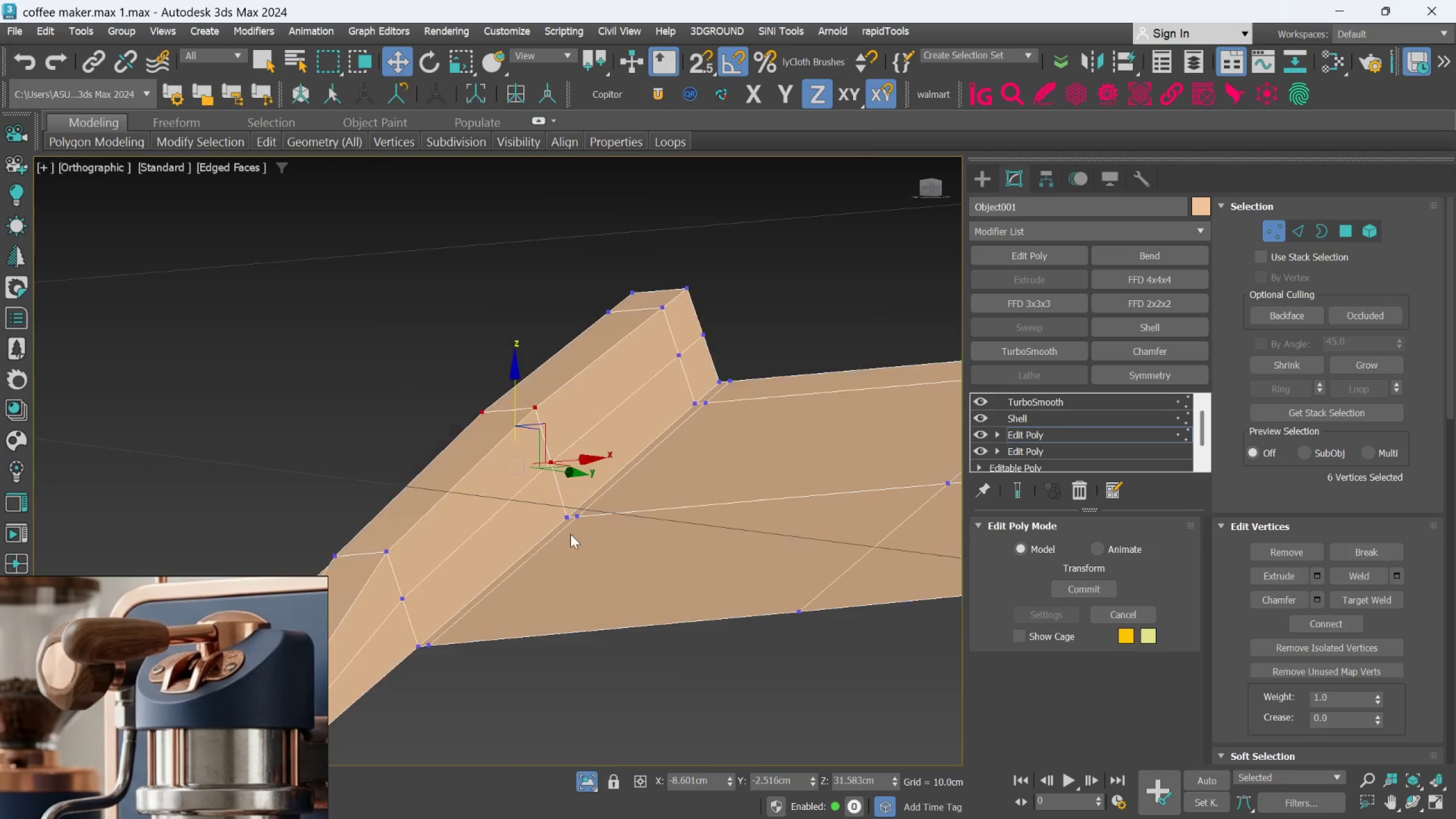 
hold_key(key=AltLeft, duration=1.09)
 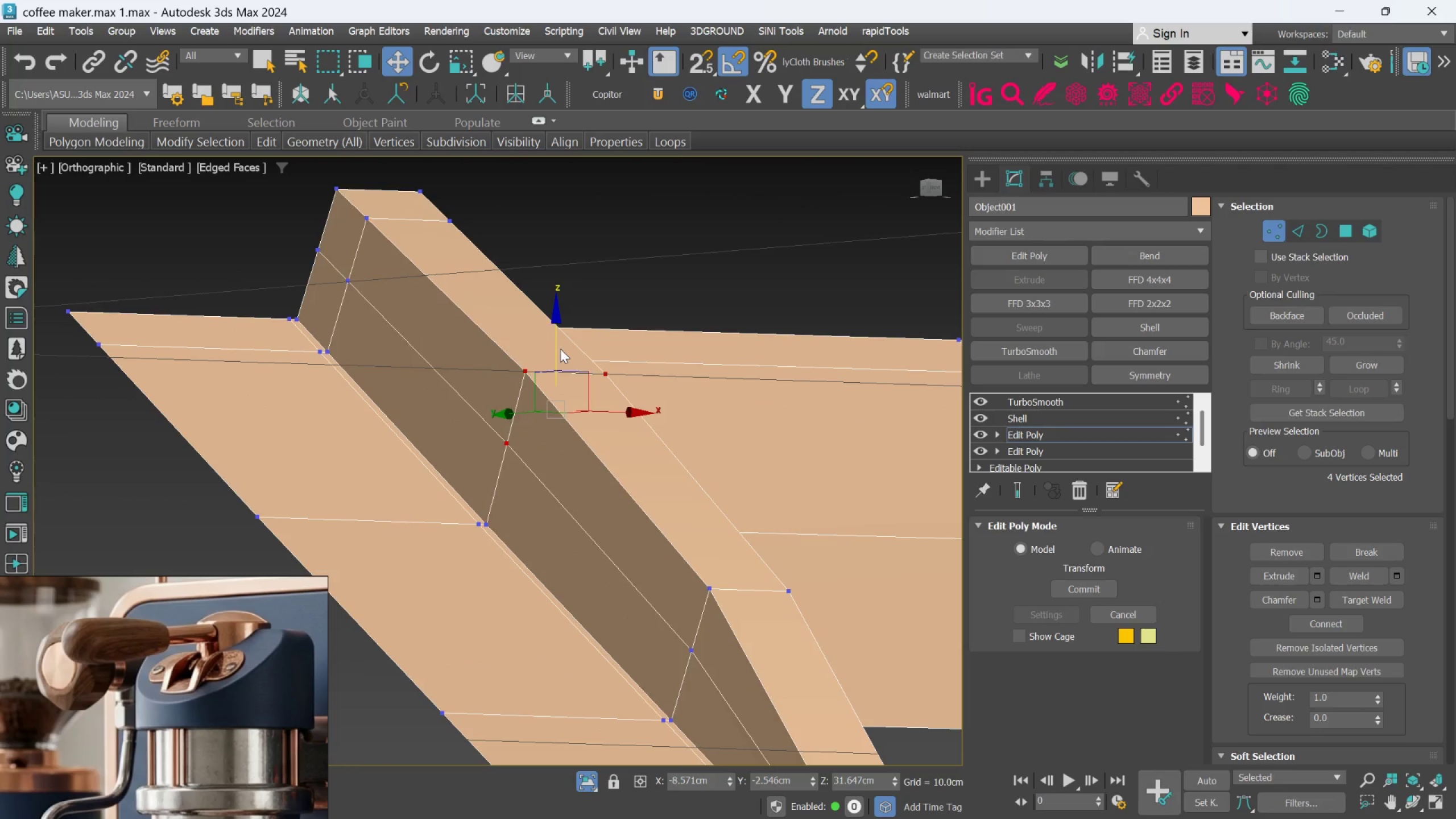 
scroll: coordinate [474, 506], scroll_direction: up, amount: 1.0
 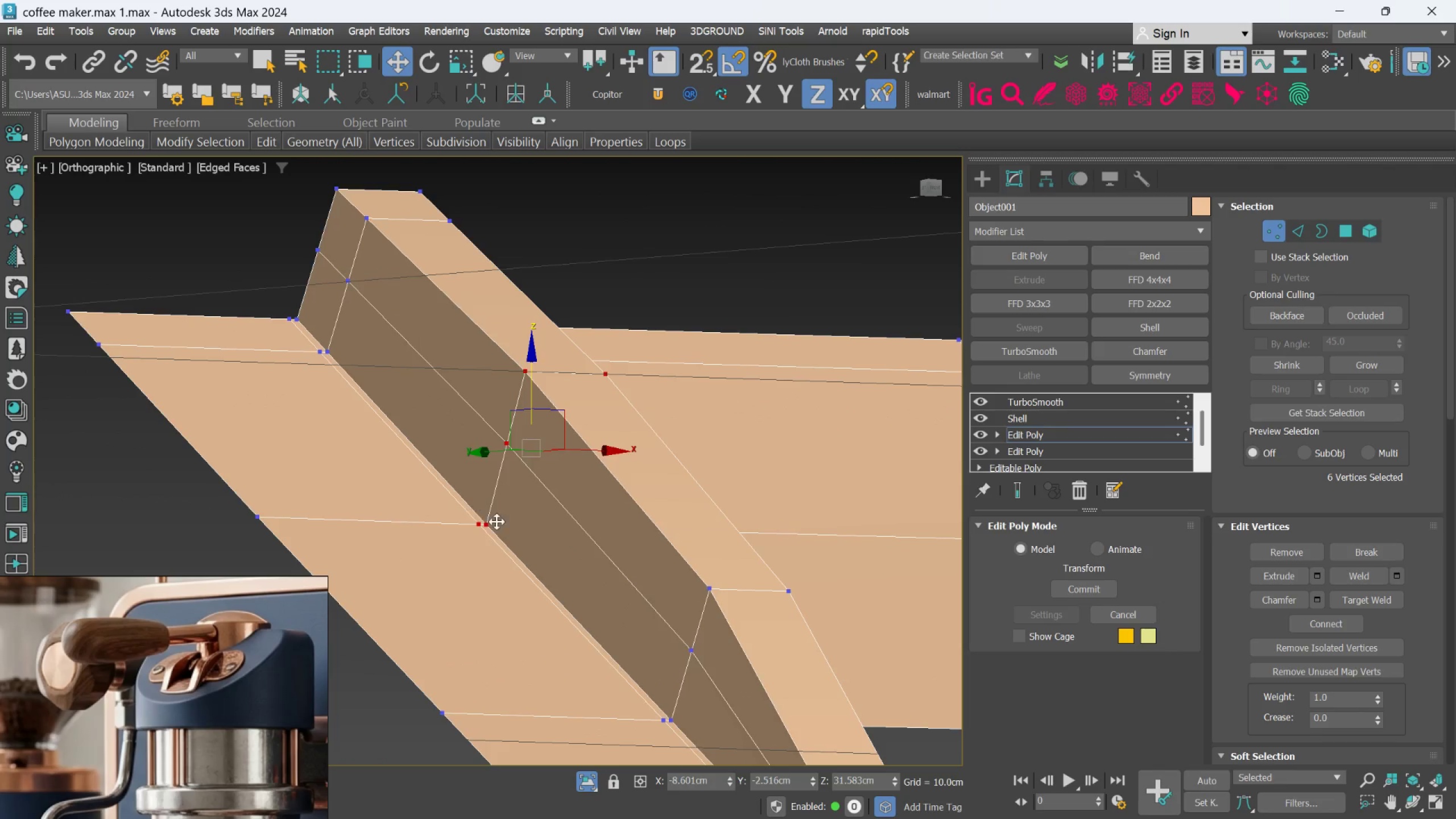 
left_click([496, 523])
 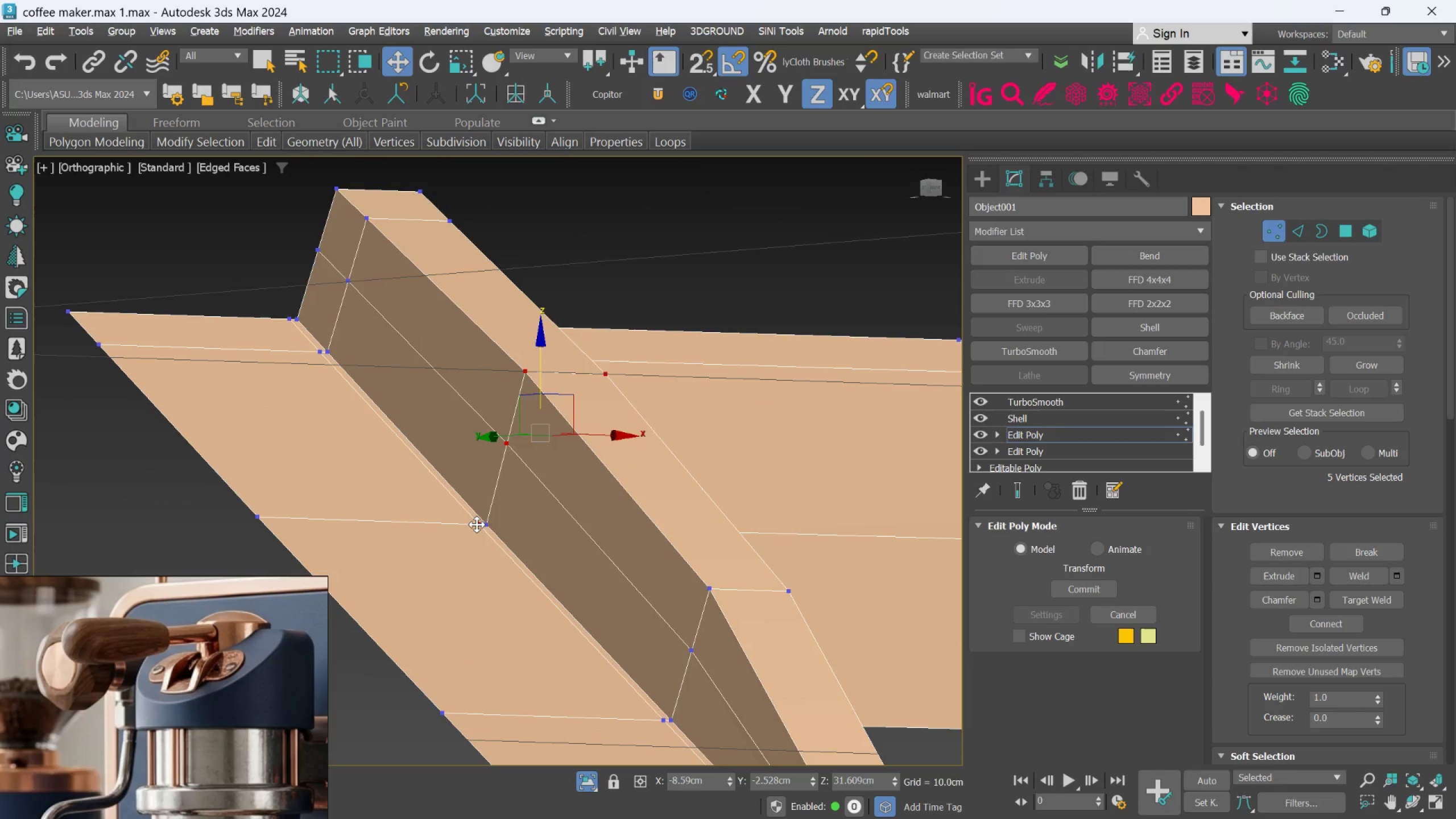 
double_click([477, 524])
 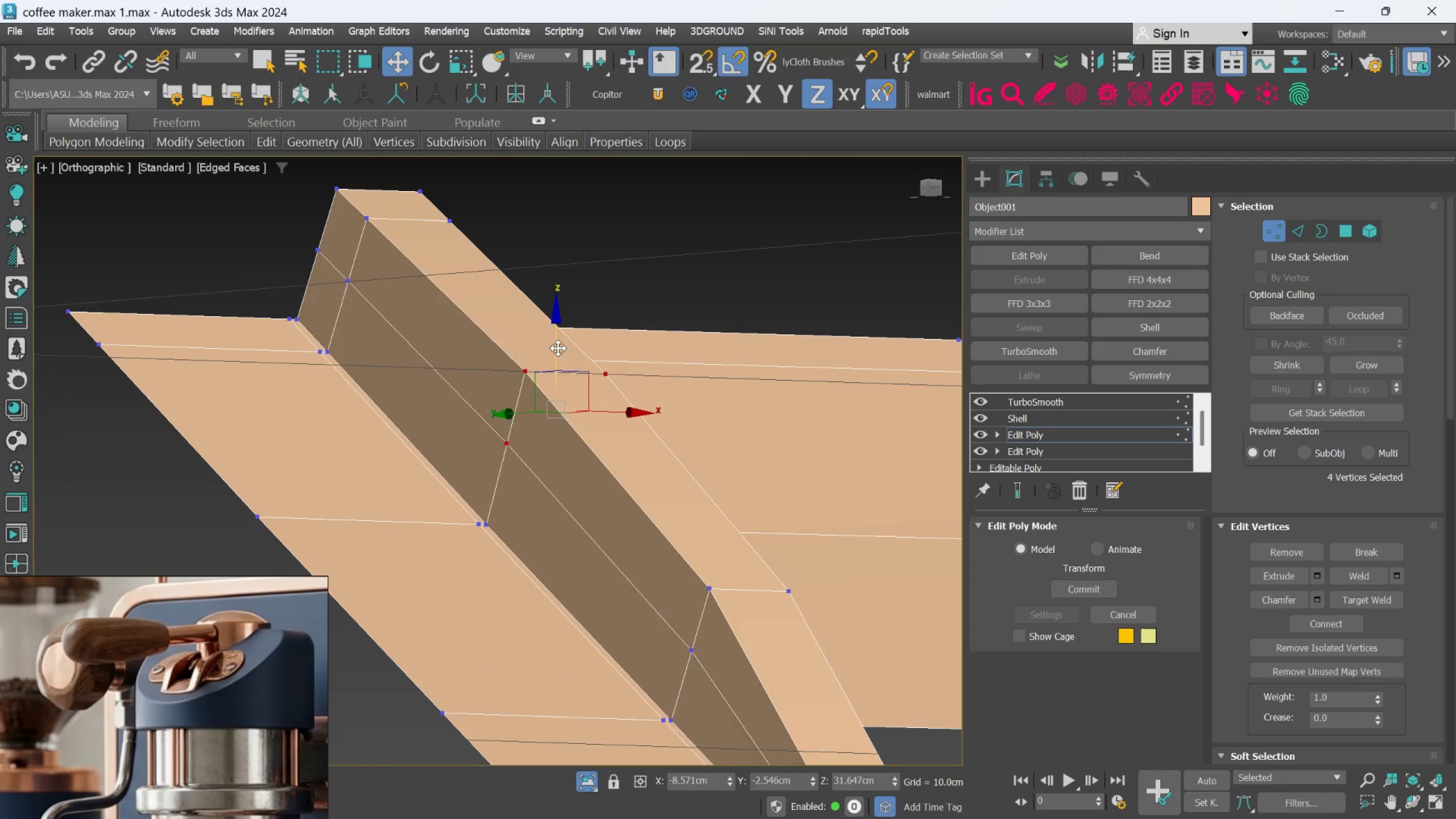 
left_click_drag(start_coordinate=[556, 348], to_coordinate=[557, 330])
 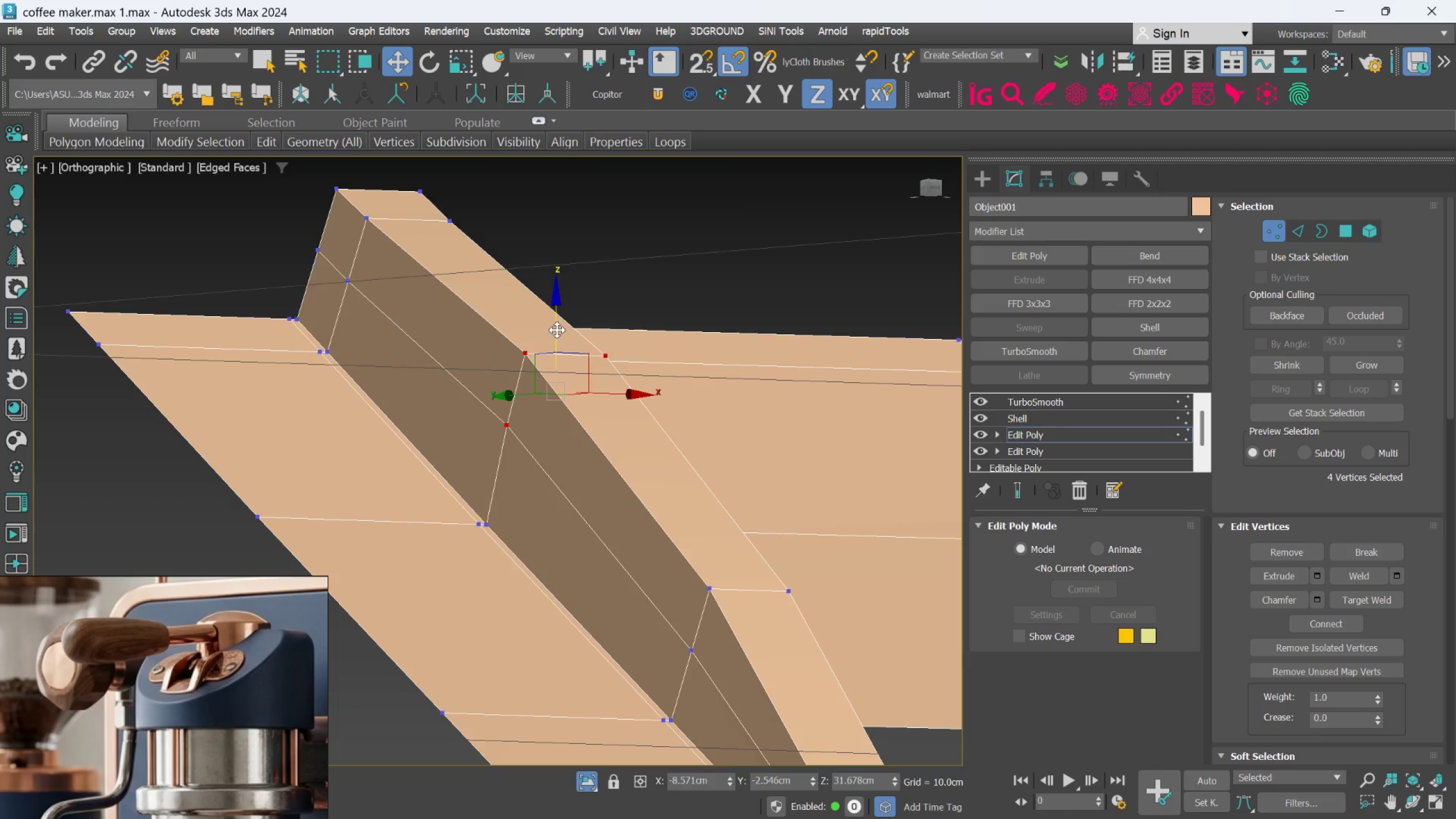 
hold_key(key=AltLeft, duration=1.5)
 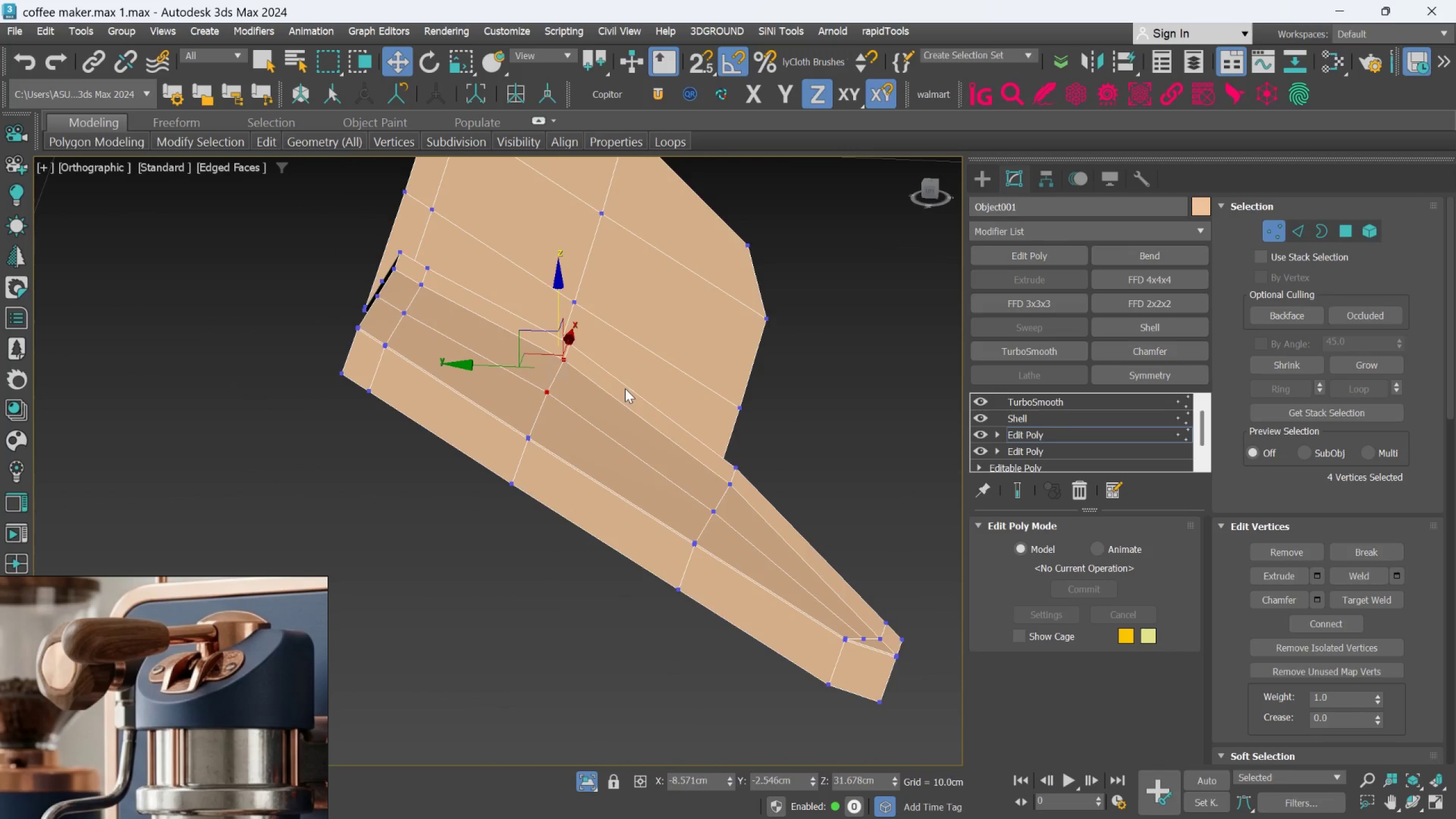 
scroll: coordinate [560, 345], scroll_direction: down, amount: 2.0
 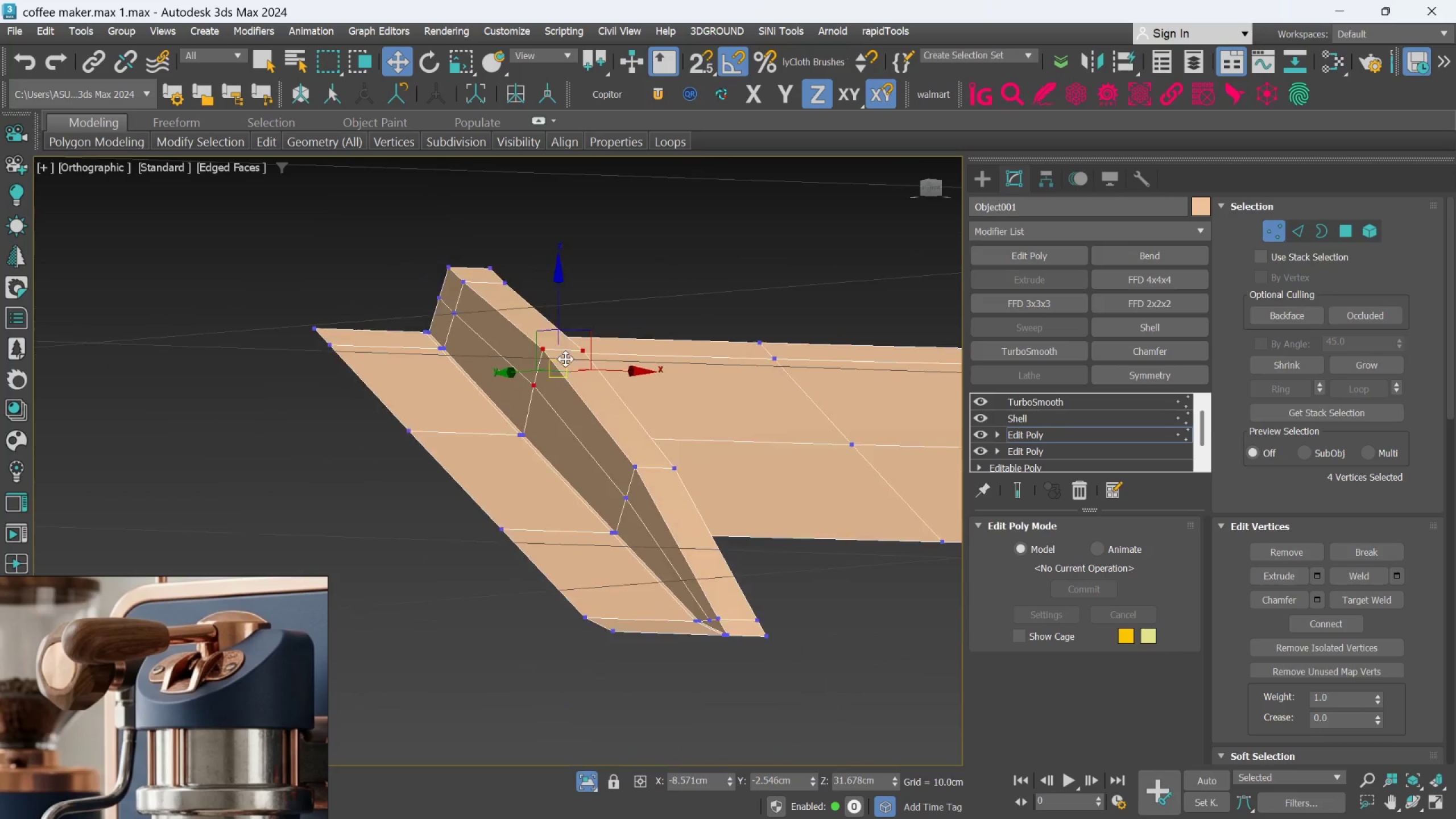 
key(Alt+AltLeft)
 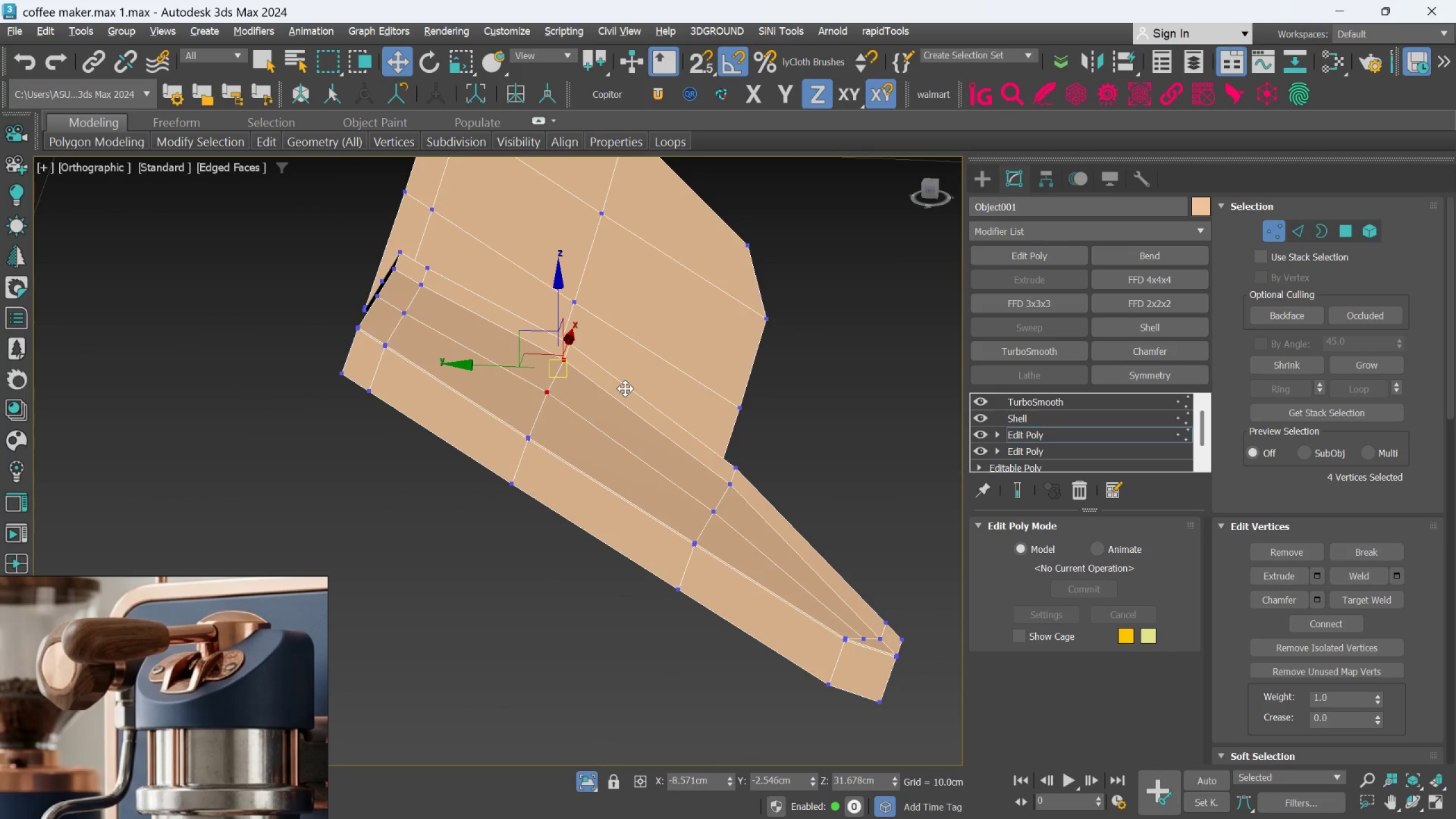 
key(Alt+AltLeft)
 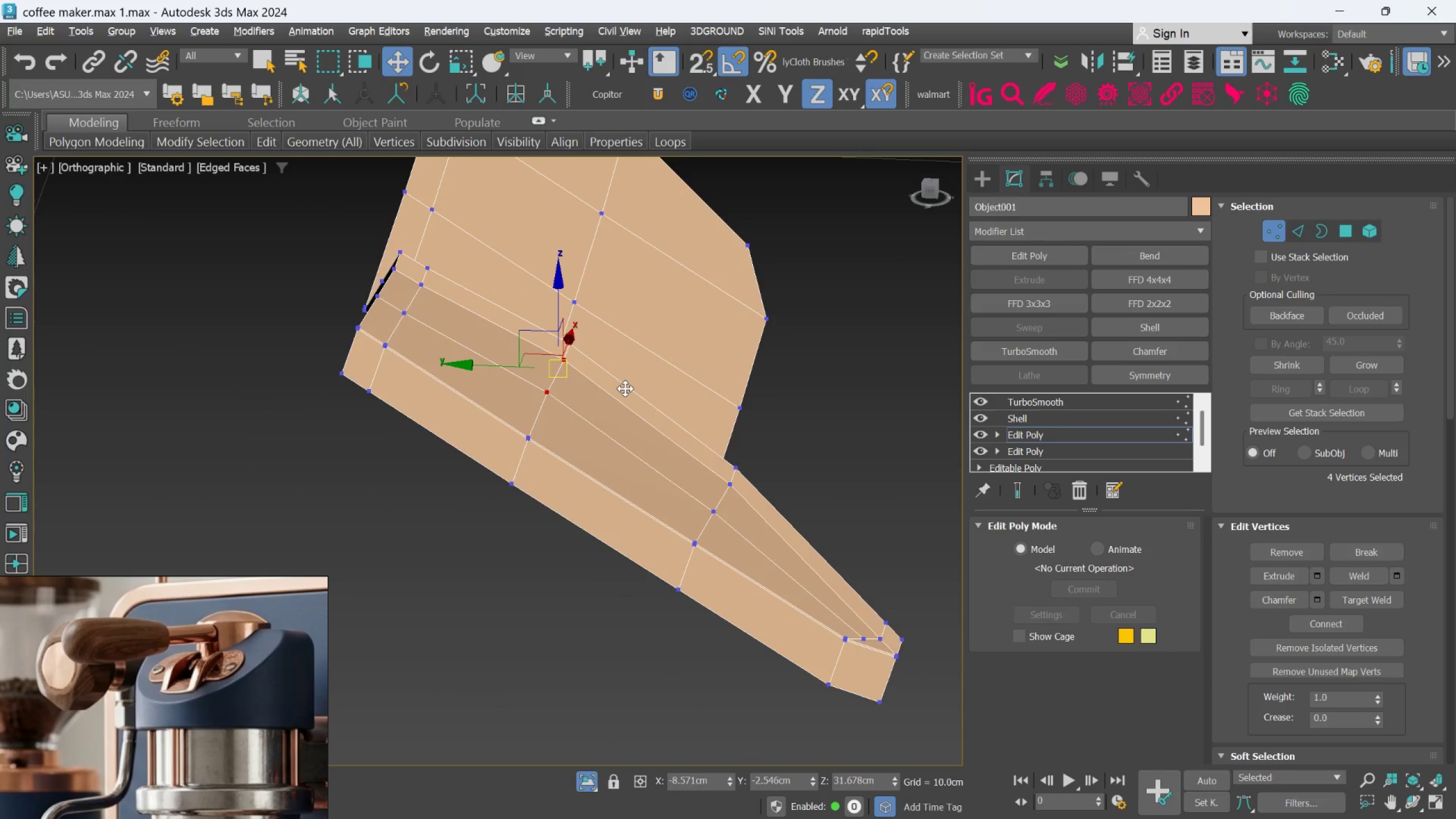 
key(Alt+AltLeft)
 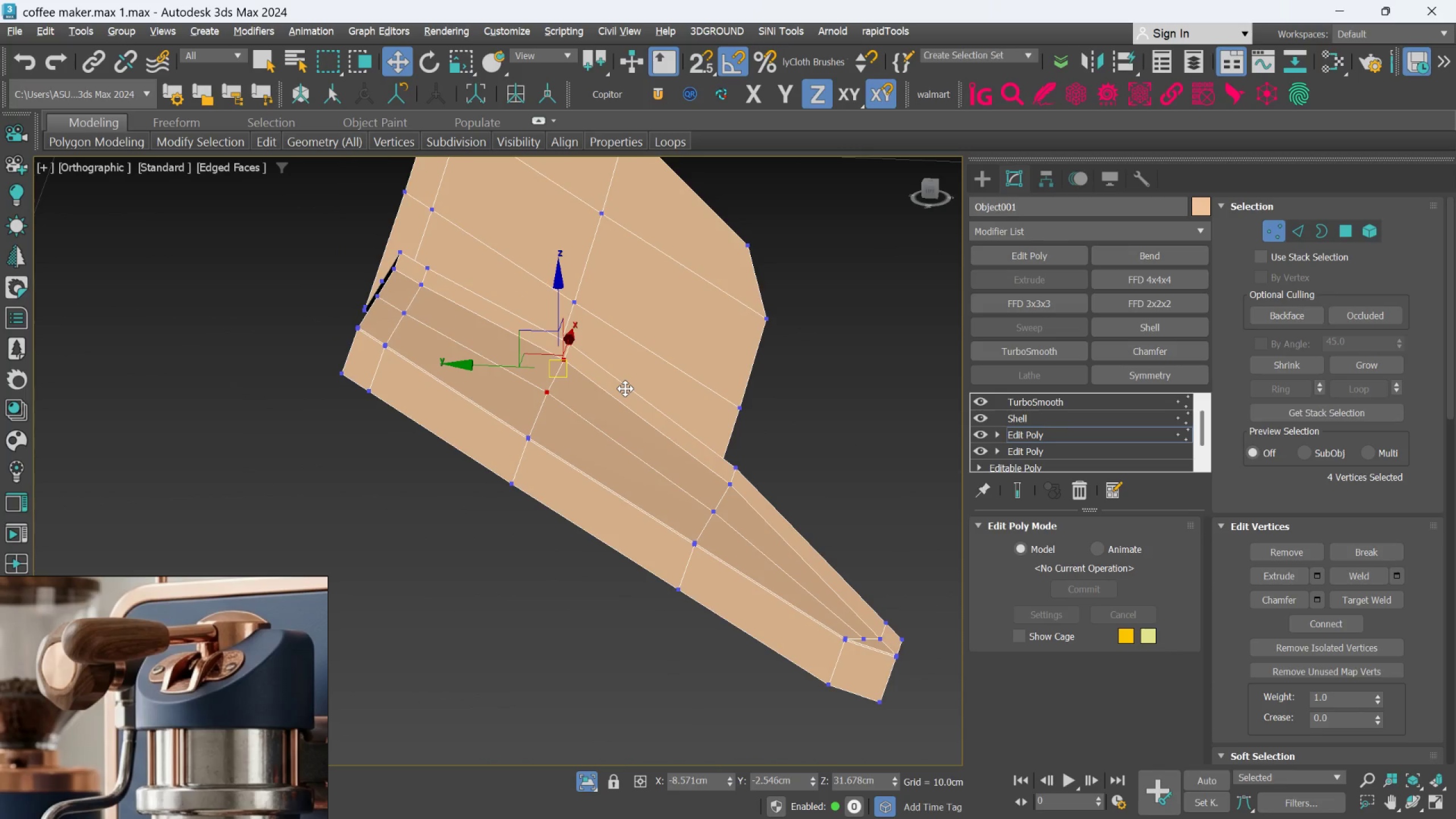 
key(Alt+AltLeft)
 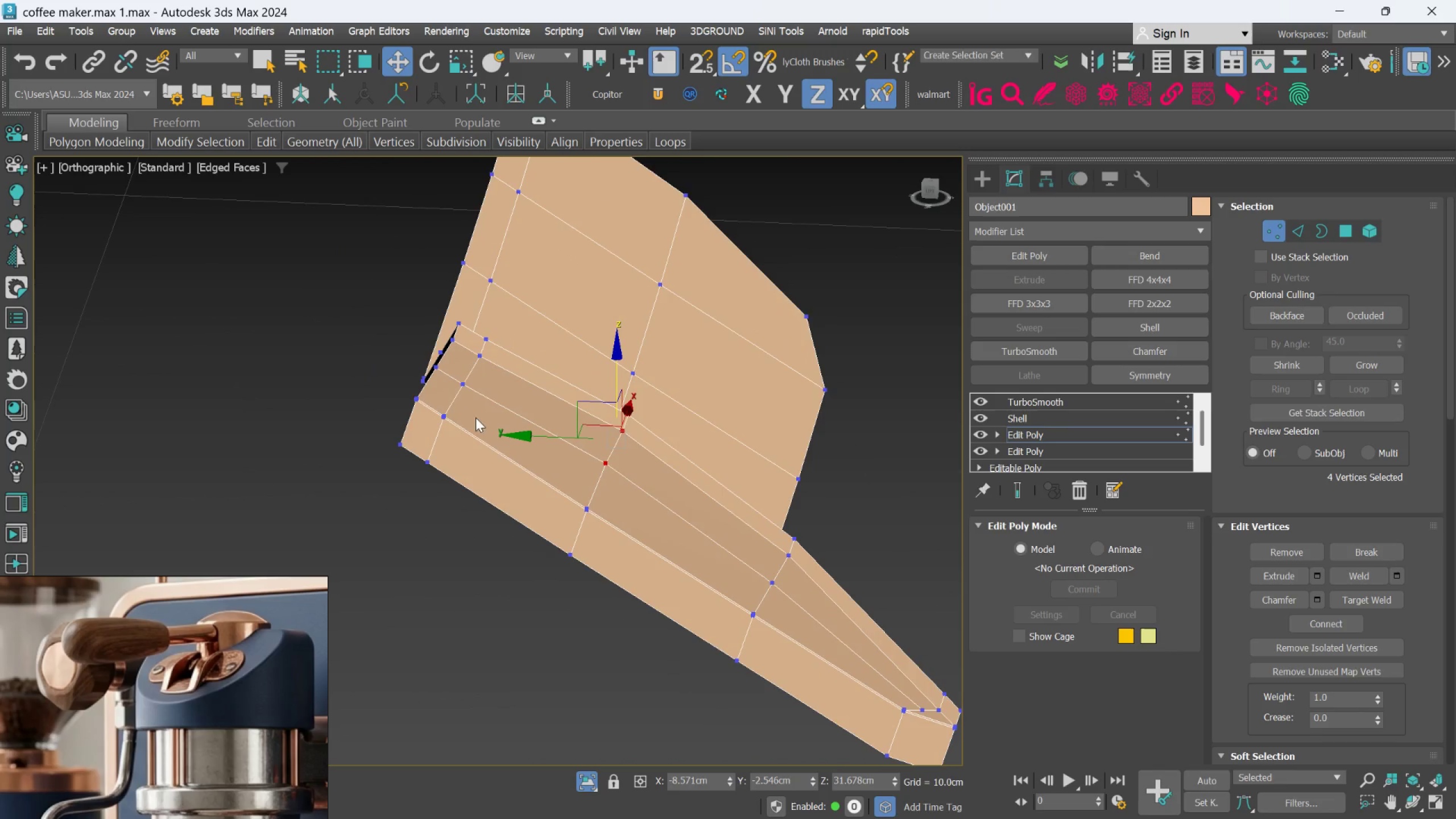 
key(Alt+AltLeft)
 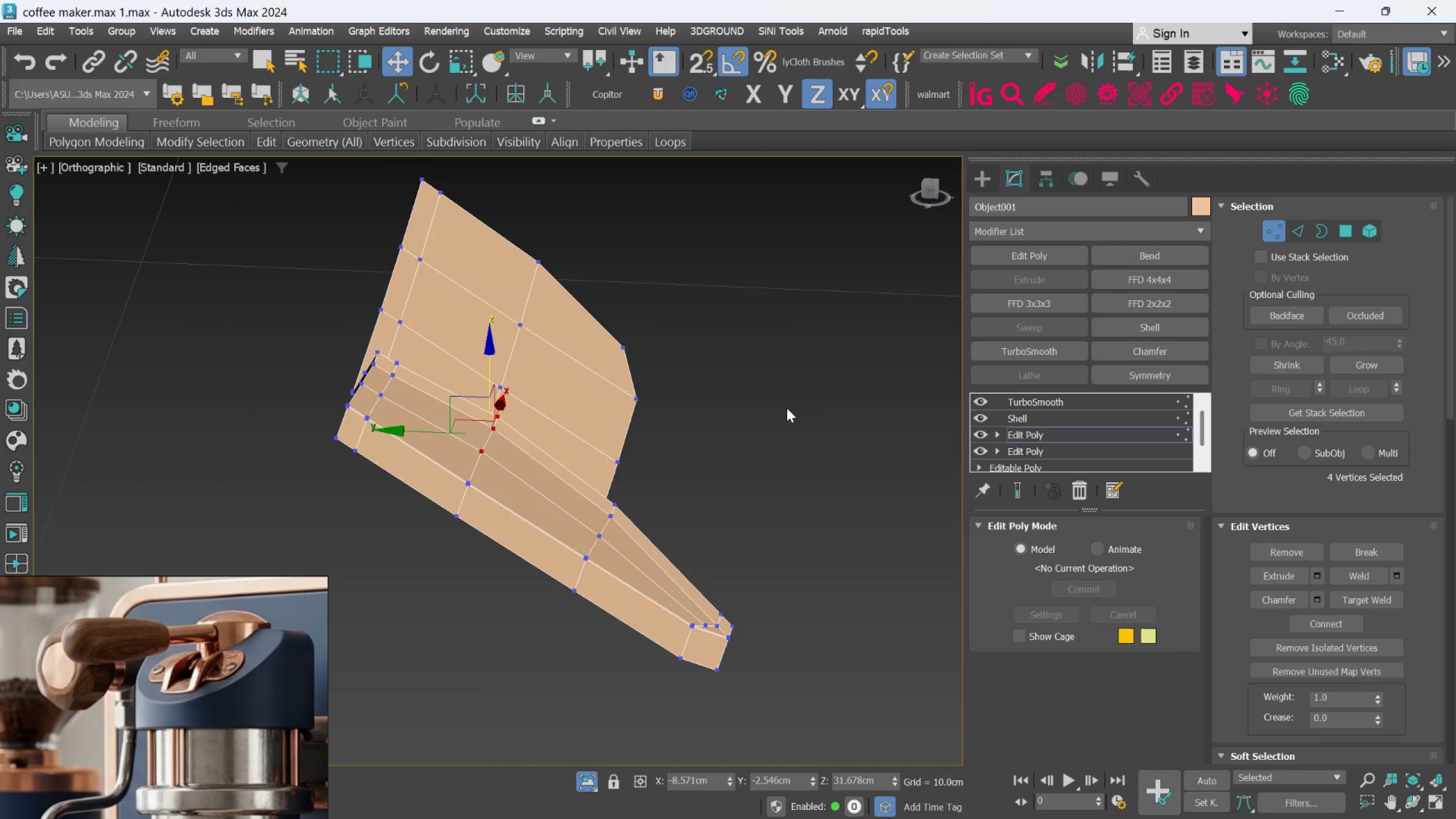 
scroll: coordinate [468, 404], scroll_direction: down, amount: 1.0
 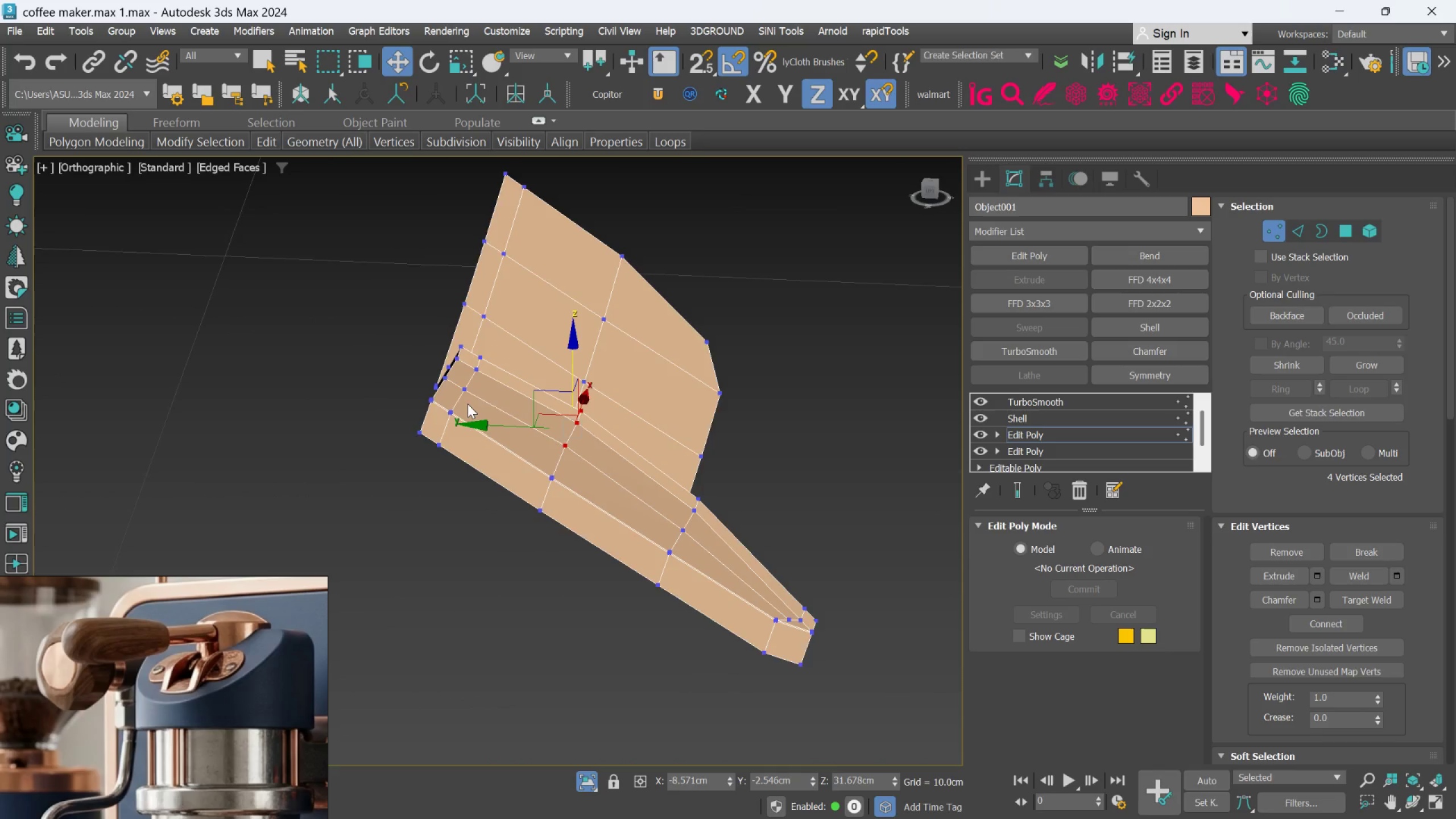 
scroll: coordinate [482, 510], scroll_direction: up, amount: 3.0
 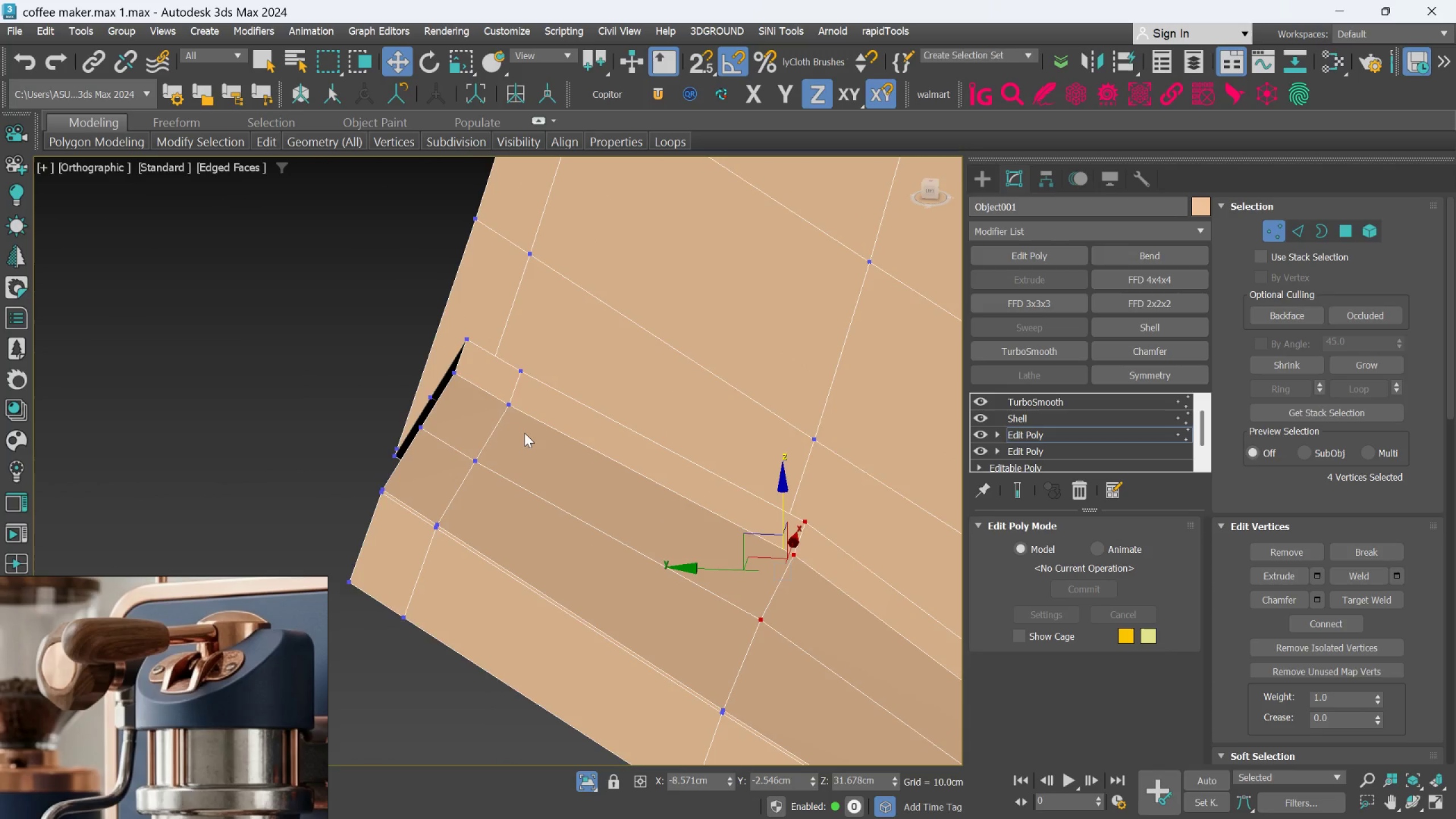 
key(Alt+AltLeft)
 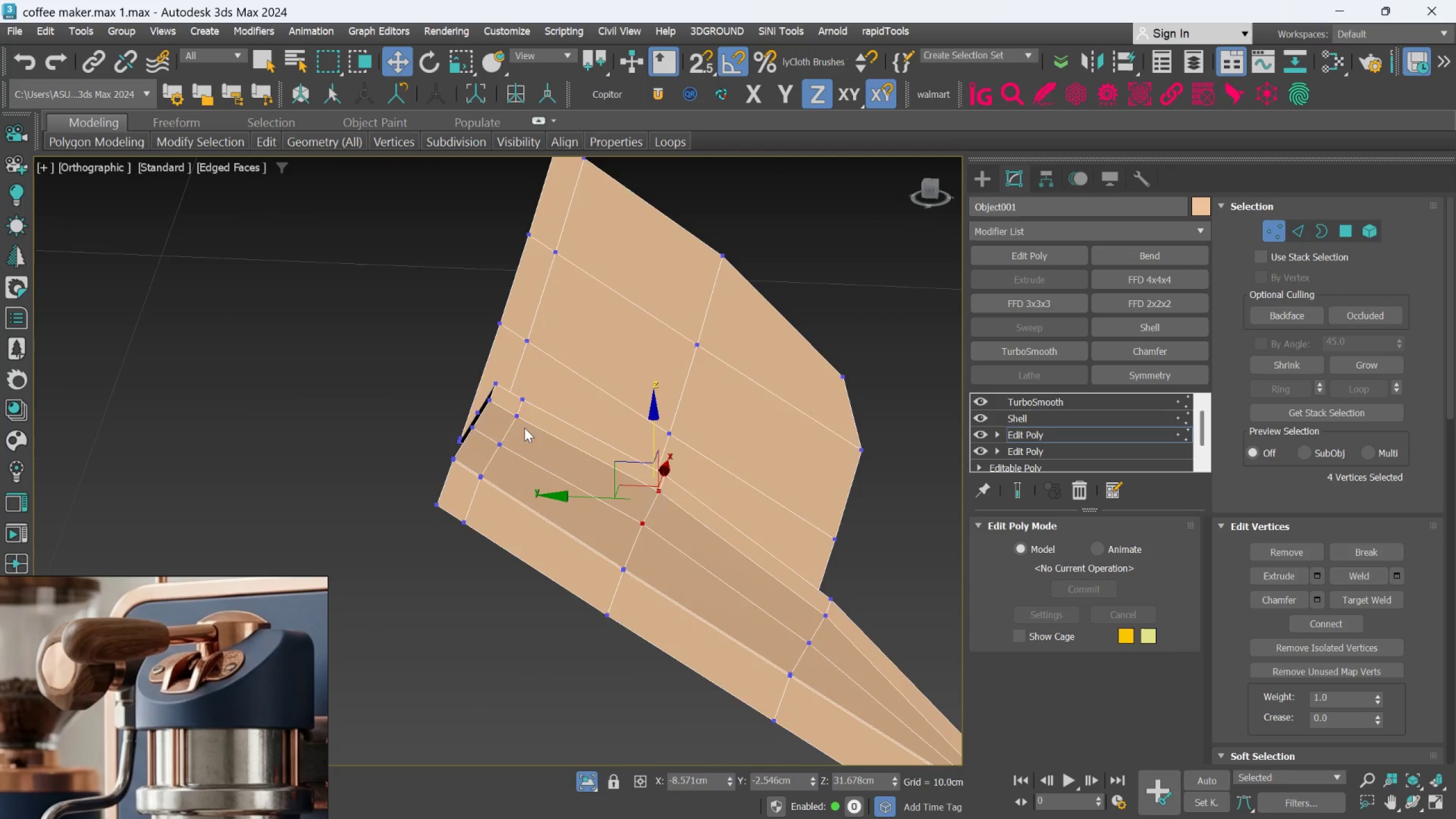 
key(Alt+AltLeft)
 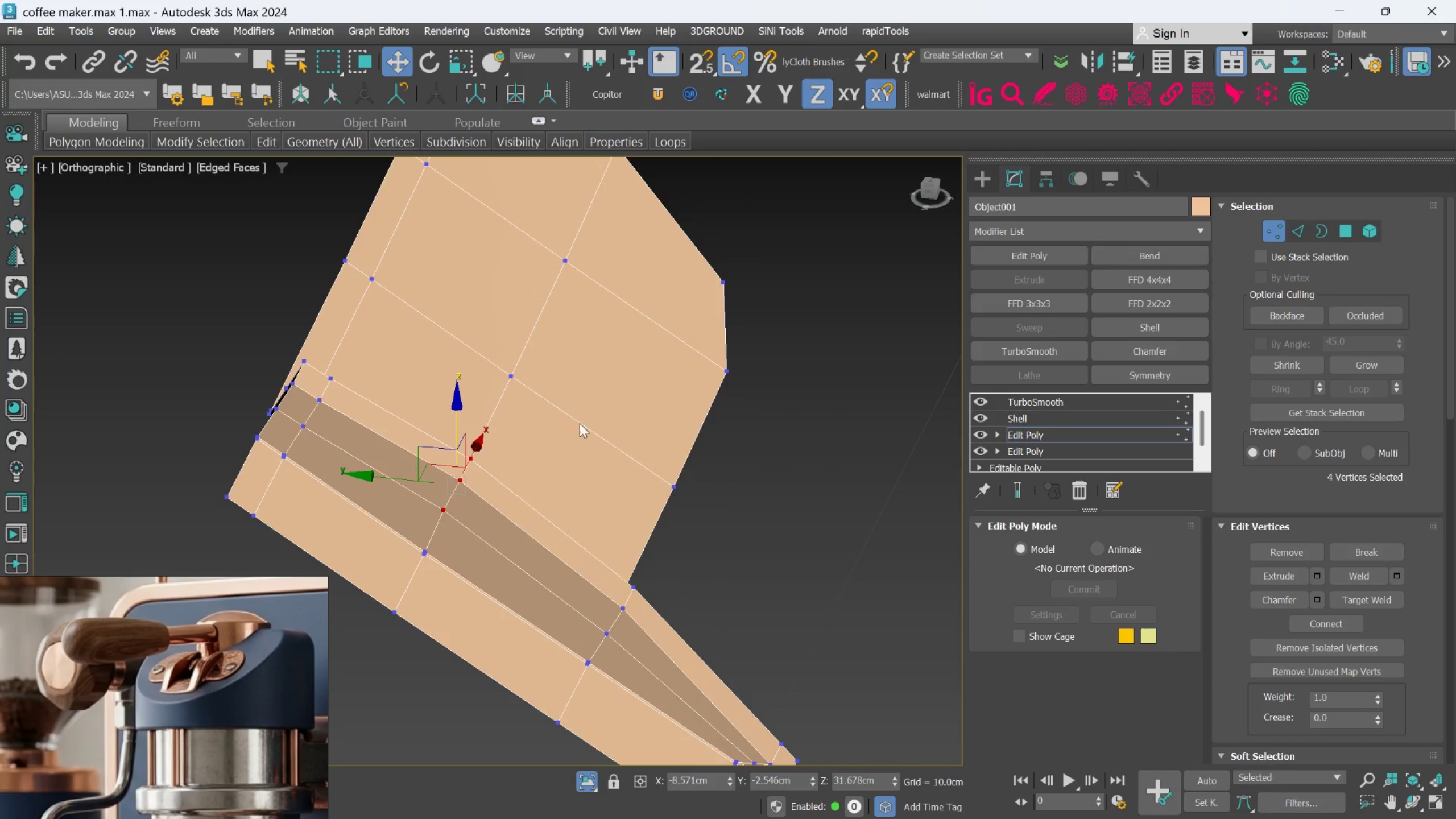 
scroll: coordinate [524, 428], scroll_direction: down, amount: 2.0
 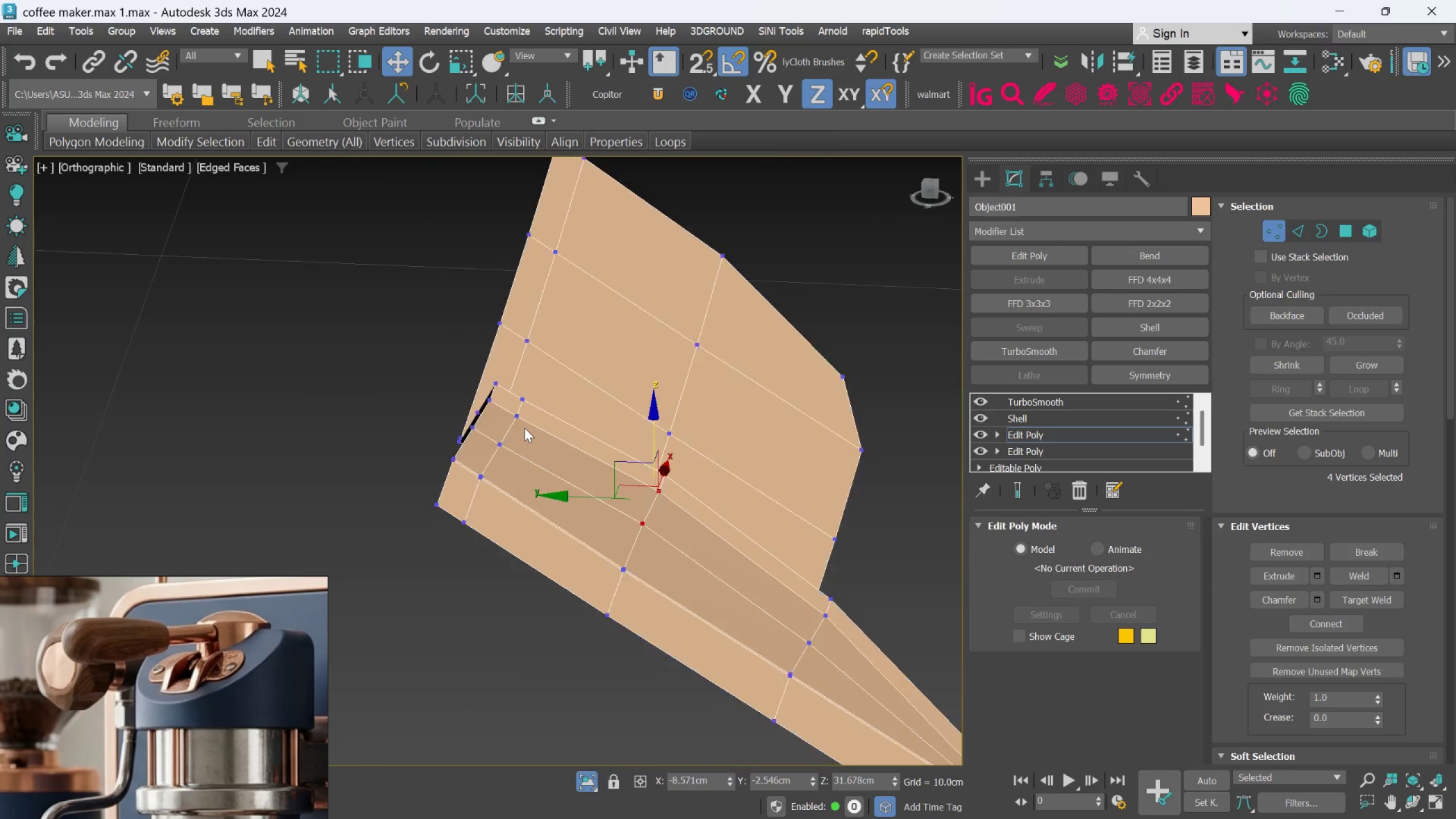 
hold_key(key=AltLeft, duration=1.0)
 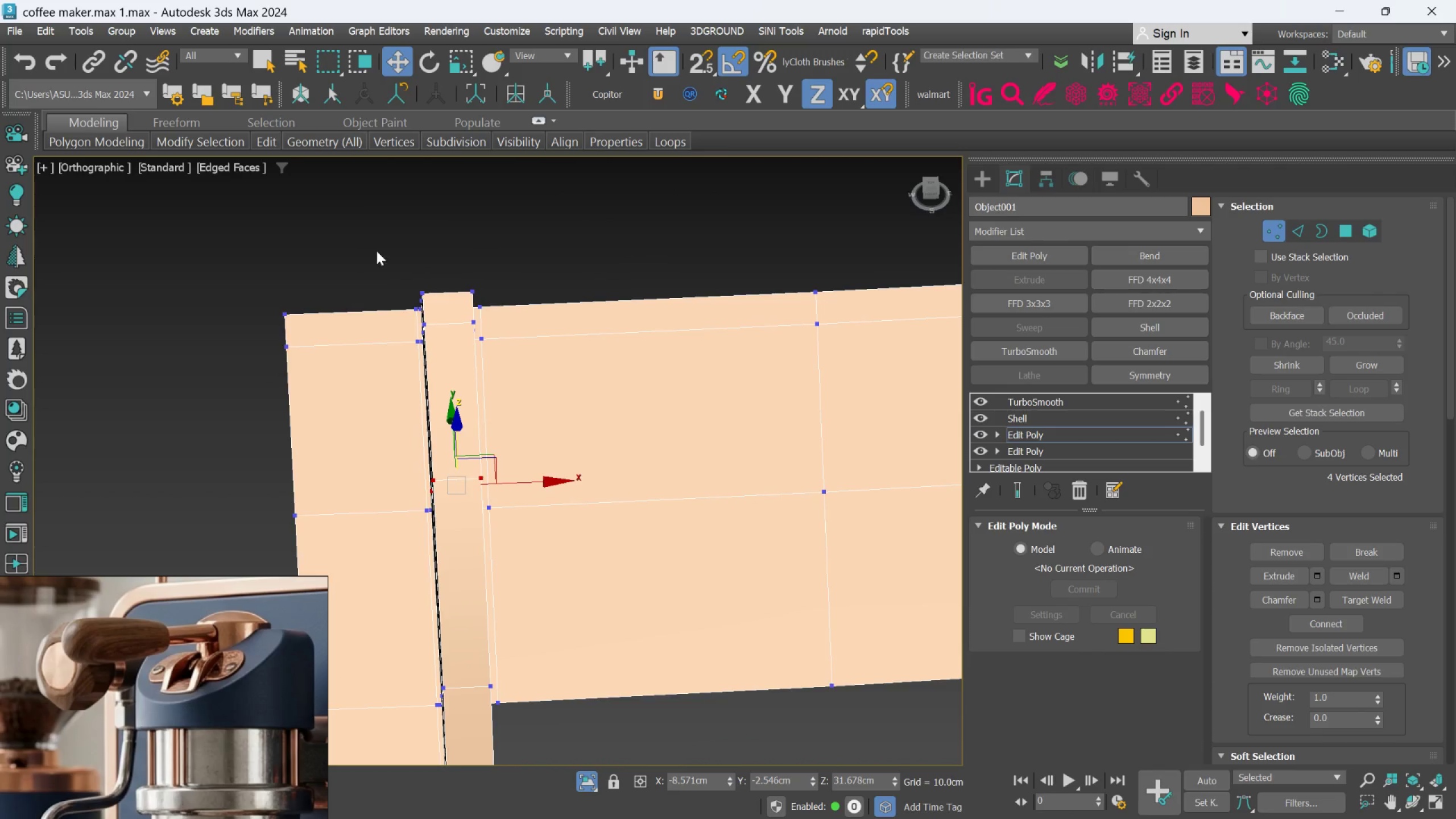 
left_click_drag(start_coordinate=[377, 251], to_coordinate=[520, 372])
 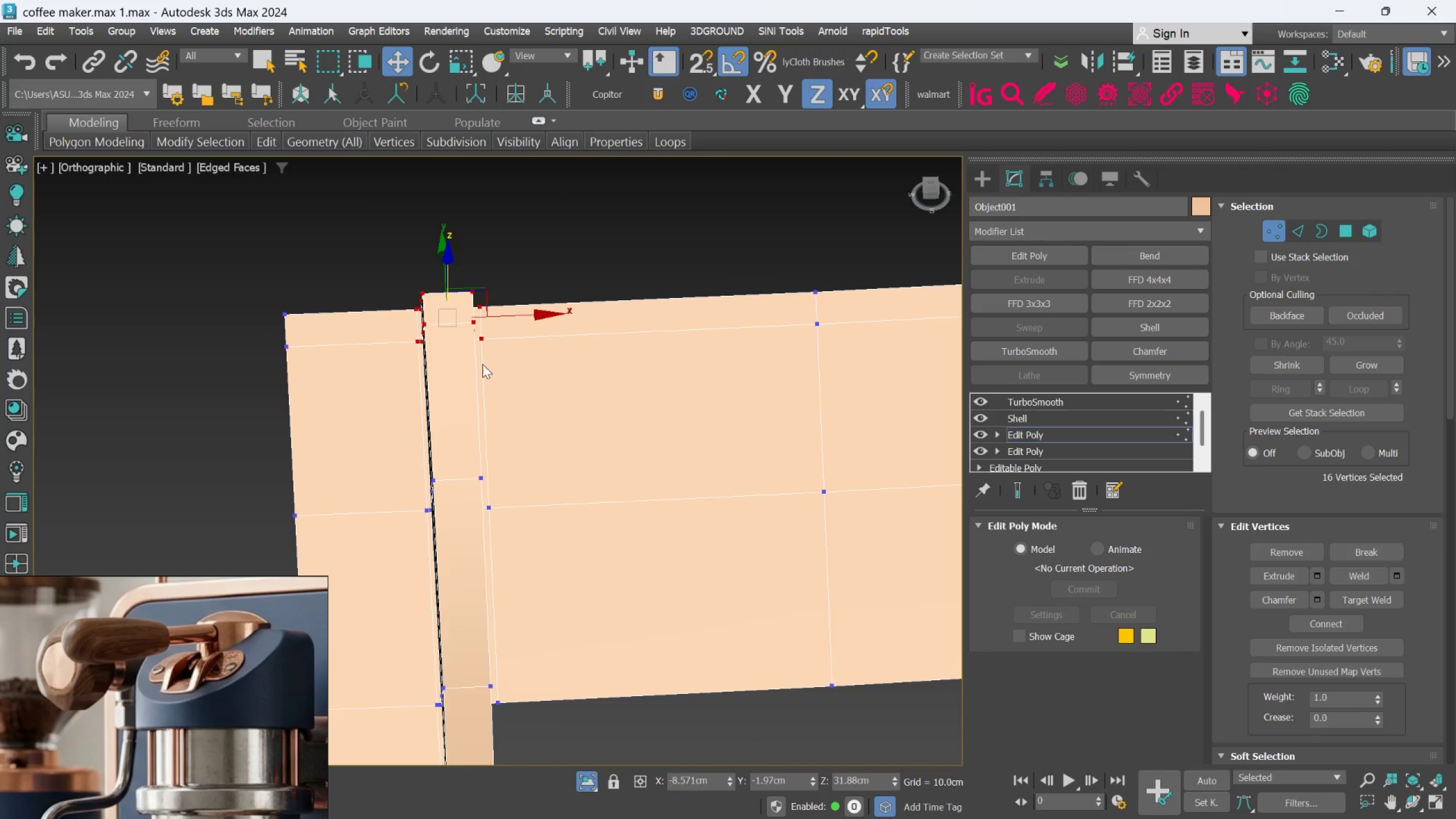 
hold_key(key=AltLeft, duration=0.52)
 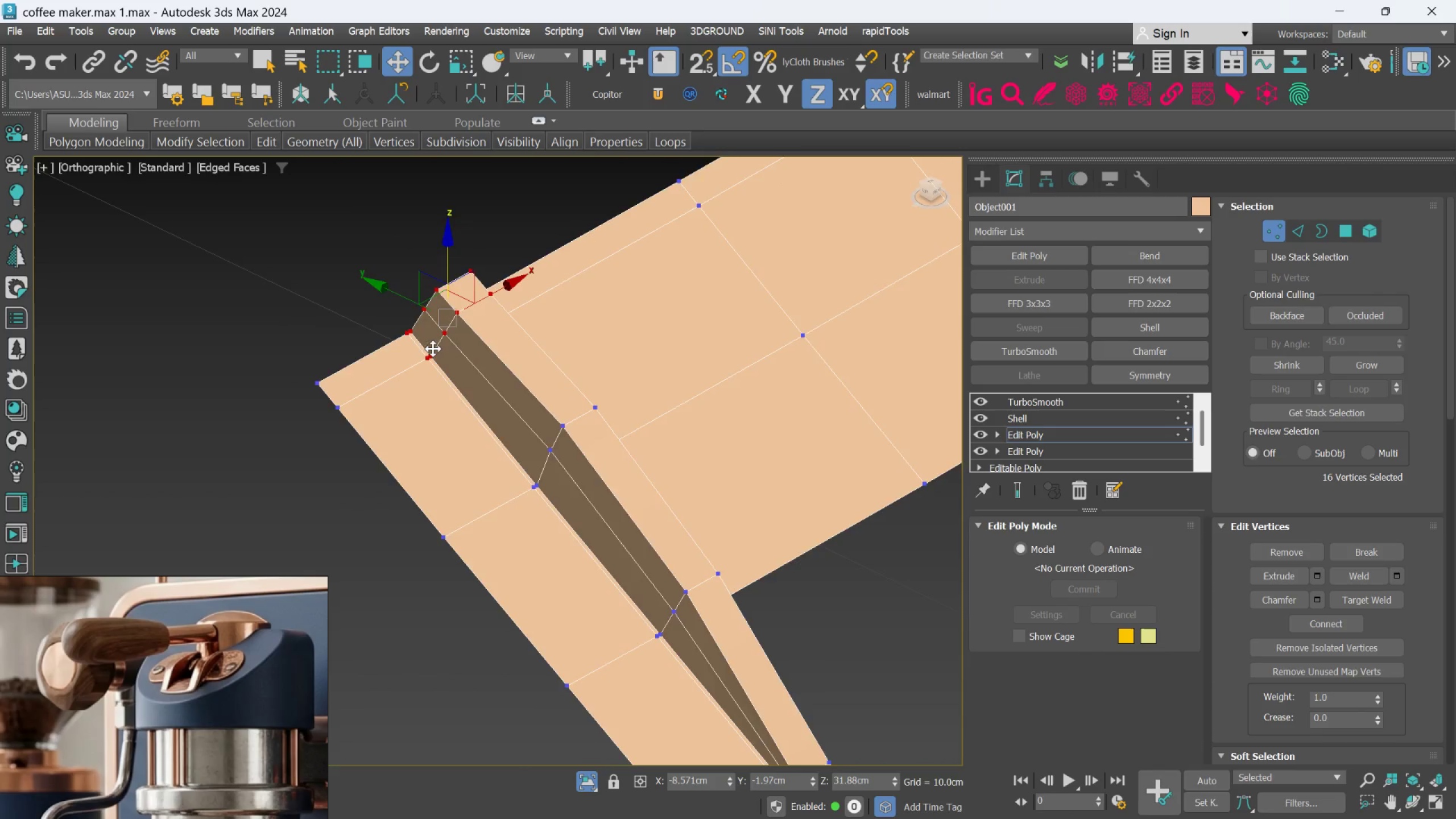 
hold_key(key=AltLeft, duration=1.38)
left_click_drag(start_coordinate=[454, 470], to_coordinate=[373, 349])
 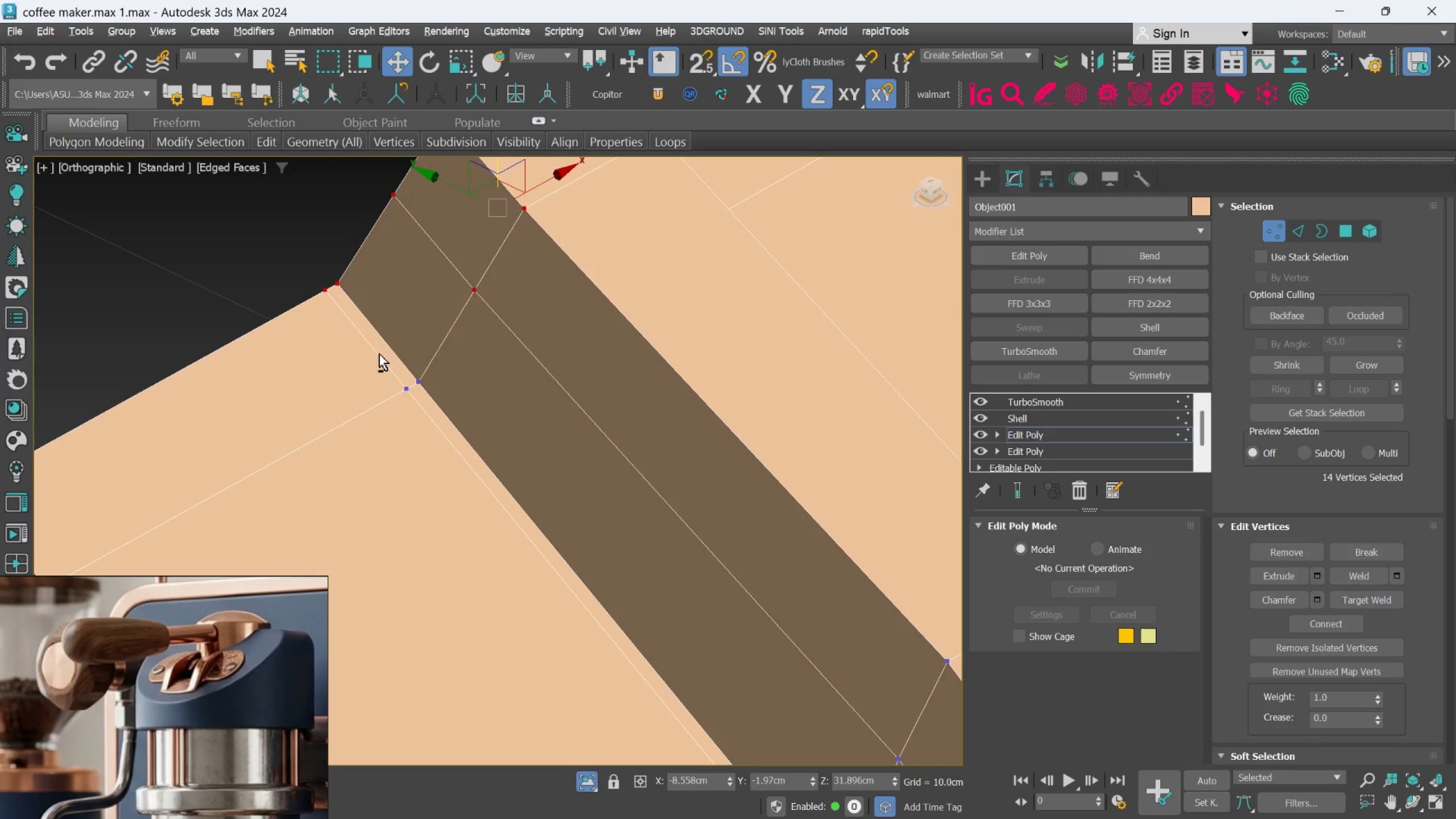 
scroll: coordinate [439, 349], scroll_direction: up, amount: 4.0
 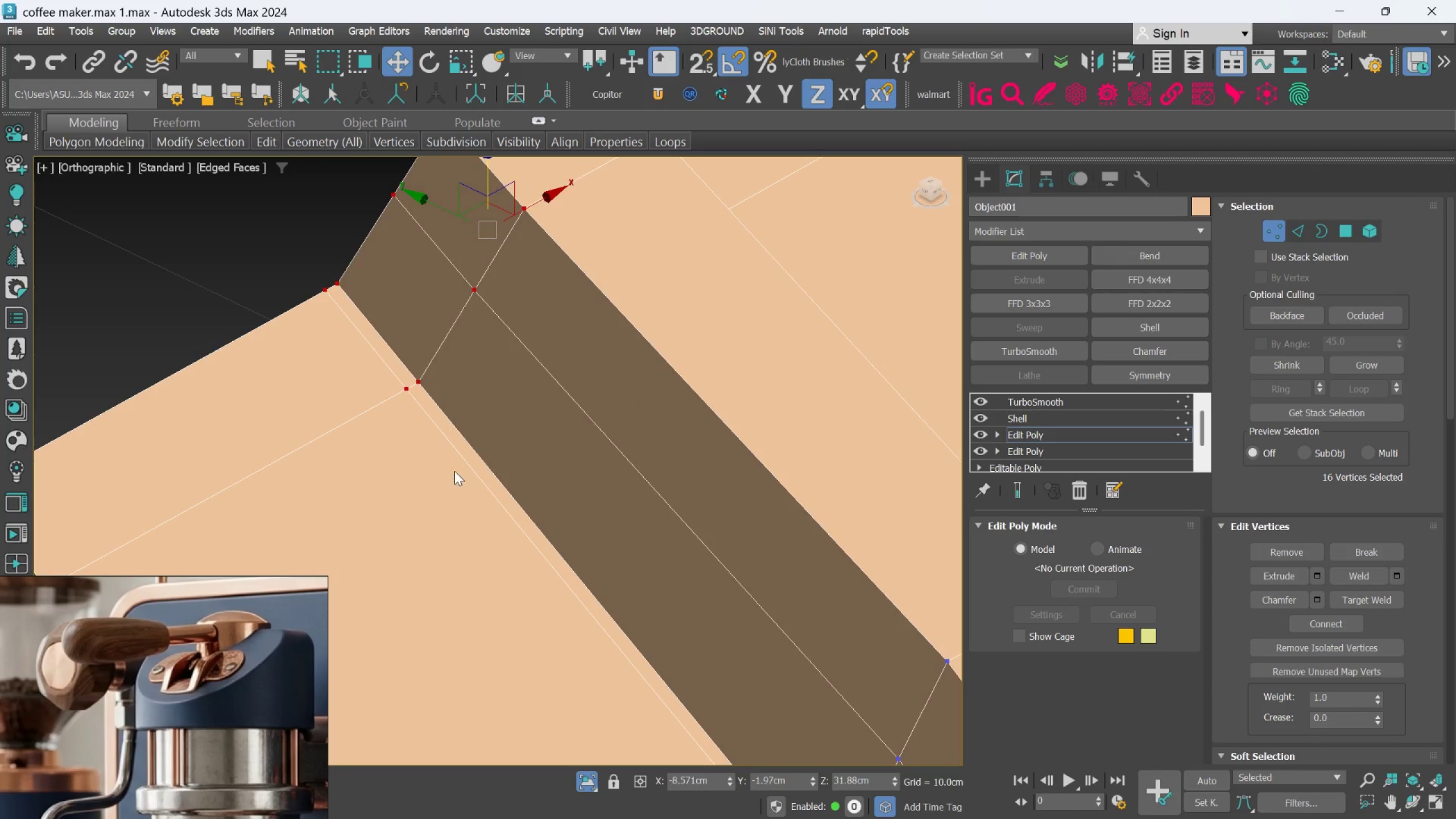 
left_click_drag(start_coordinate=[380, 351], to_coordinate=[313, 250])
 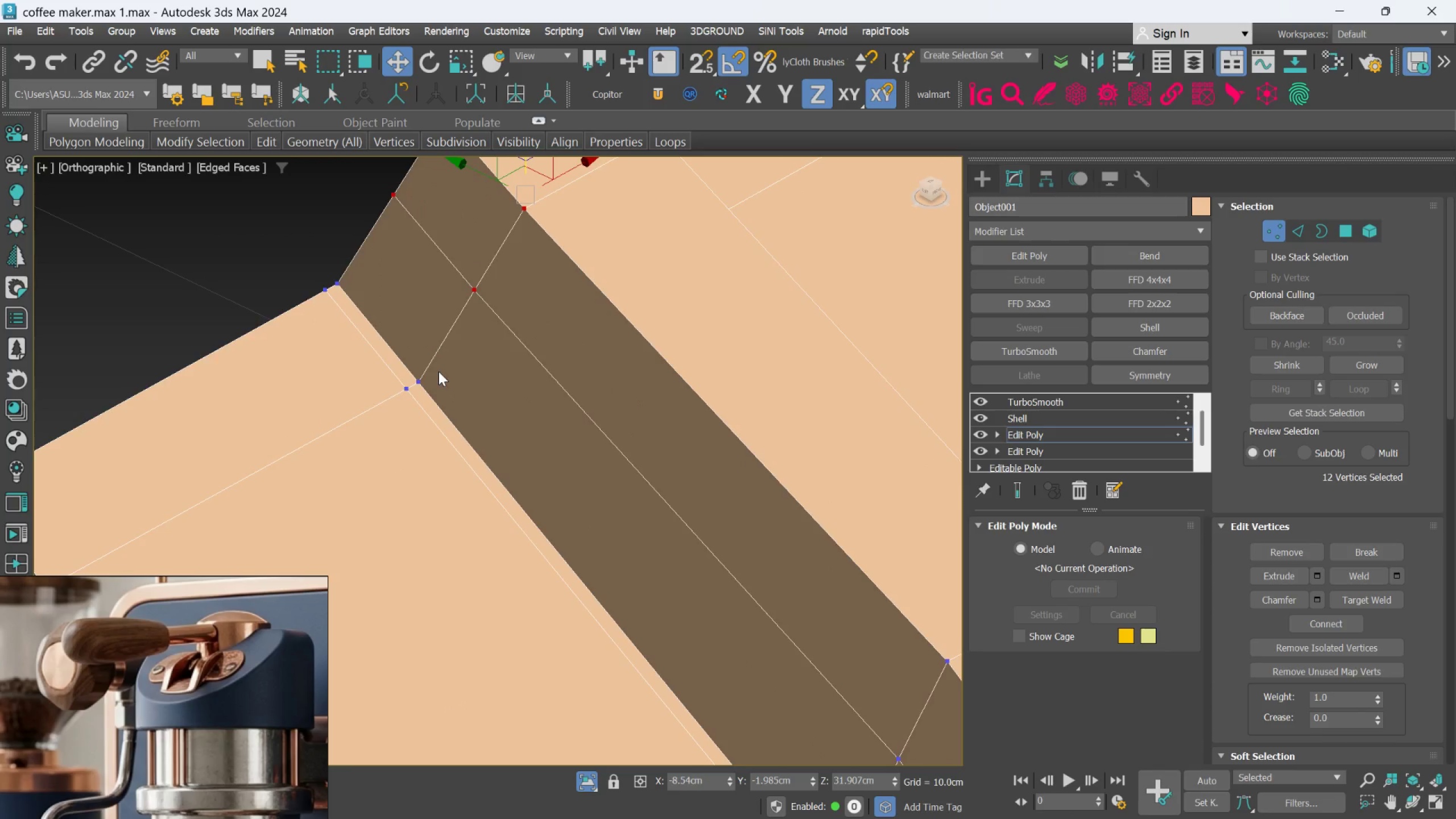 
hold_key(key=AltLeft, duration=0.53)
 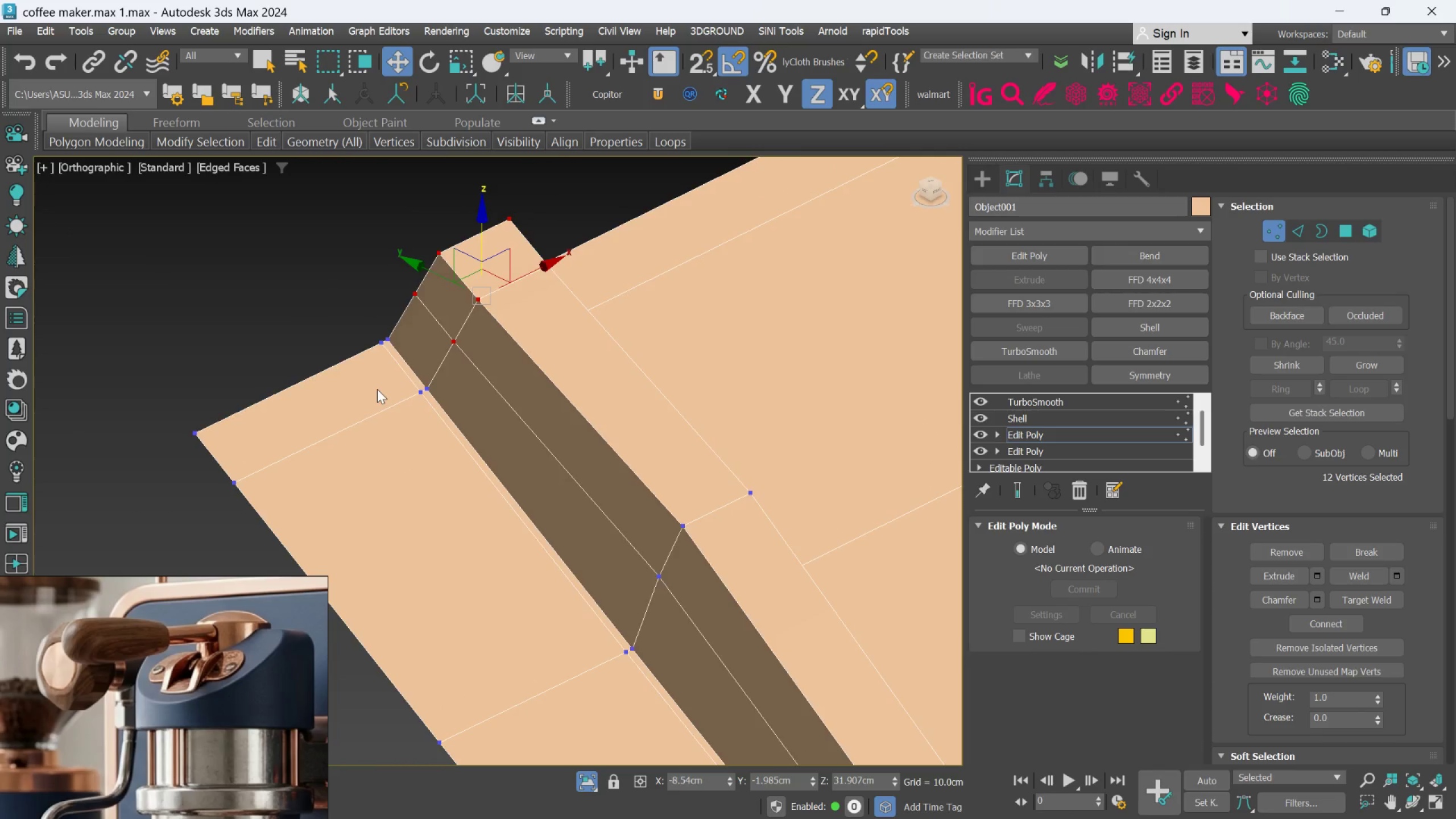 
scroll: coordinate [438, 400], scroll_direction: down, amount: 2.0
 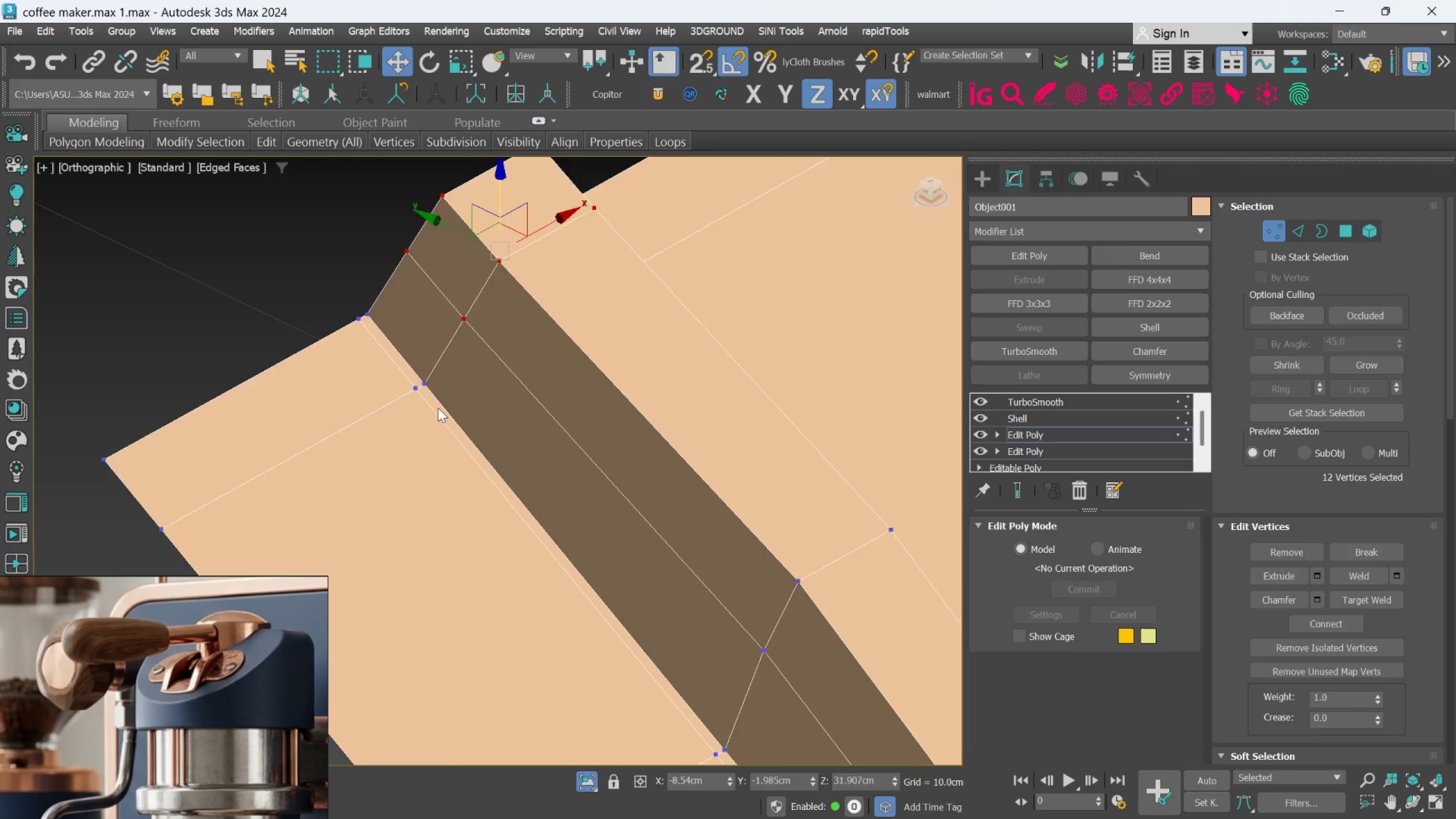 
hold_key(key=AltLeft, duration=0.62)
 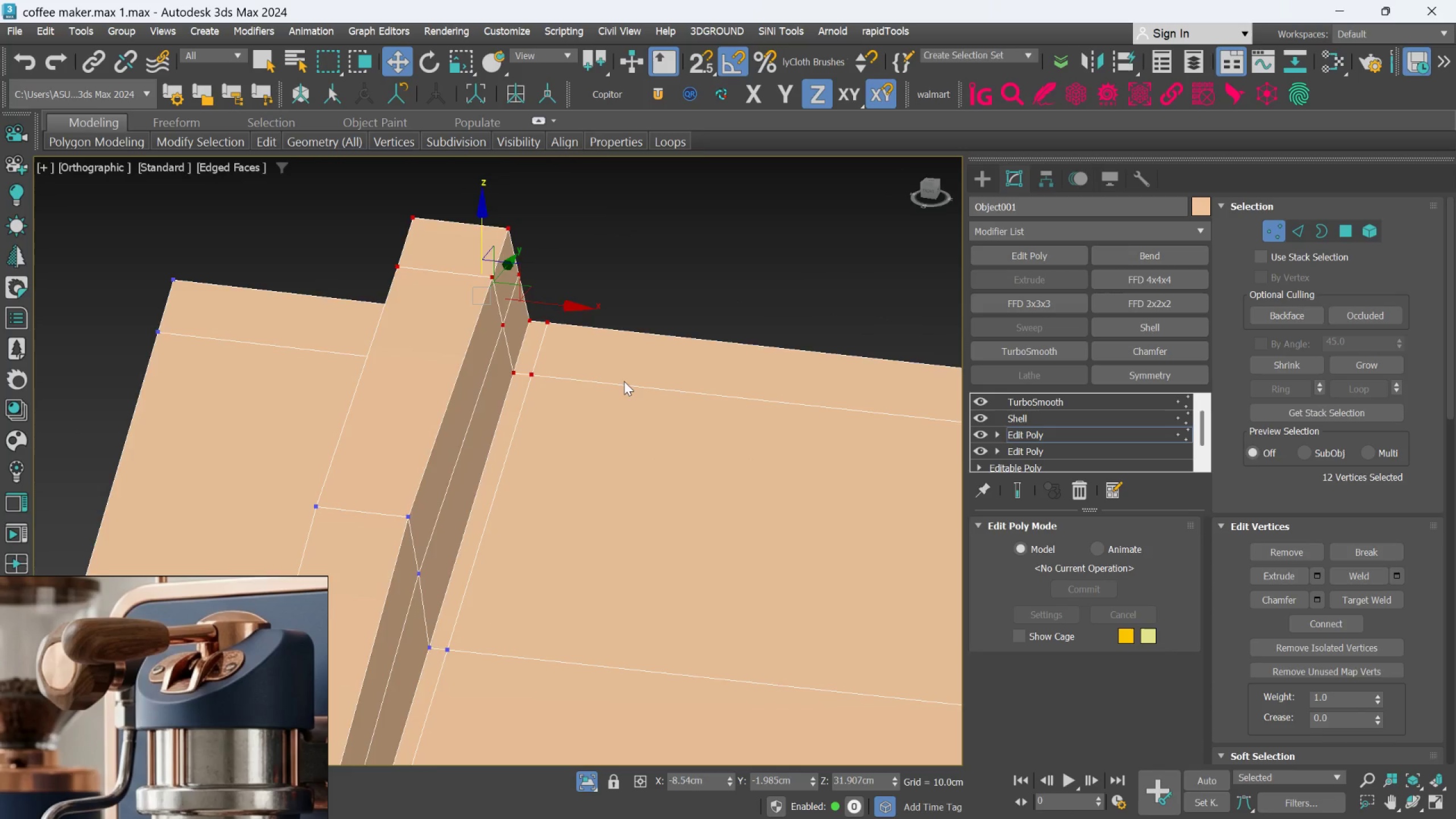 
hold_key(key=AltLeft, duration=1.53)
left_click_drag(start_coordinate=[543, 475], to_coordinate=[407, 329])
 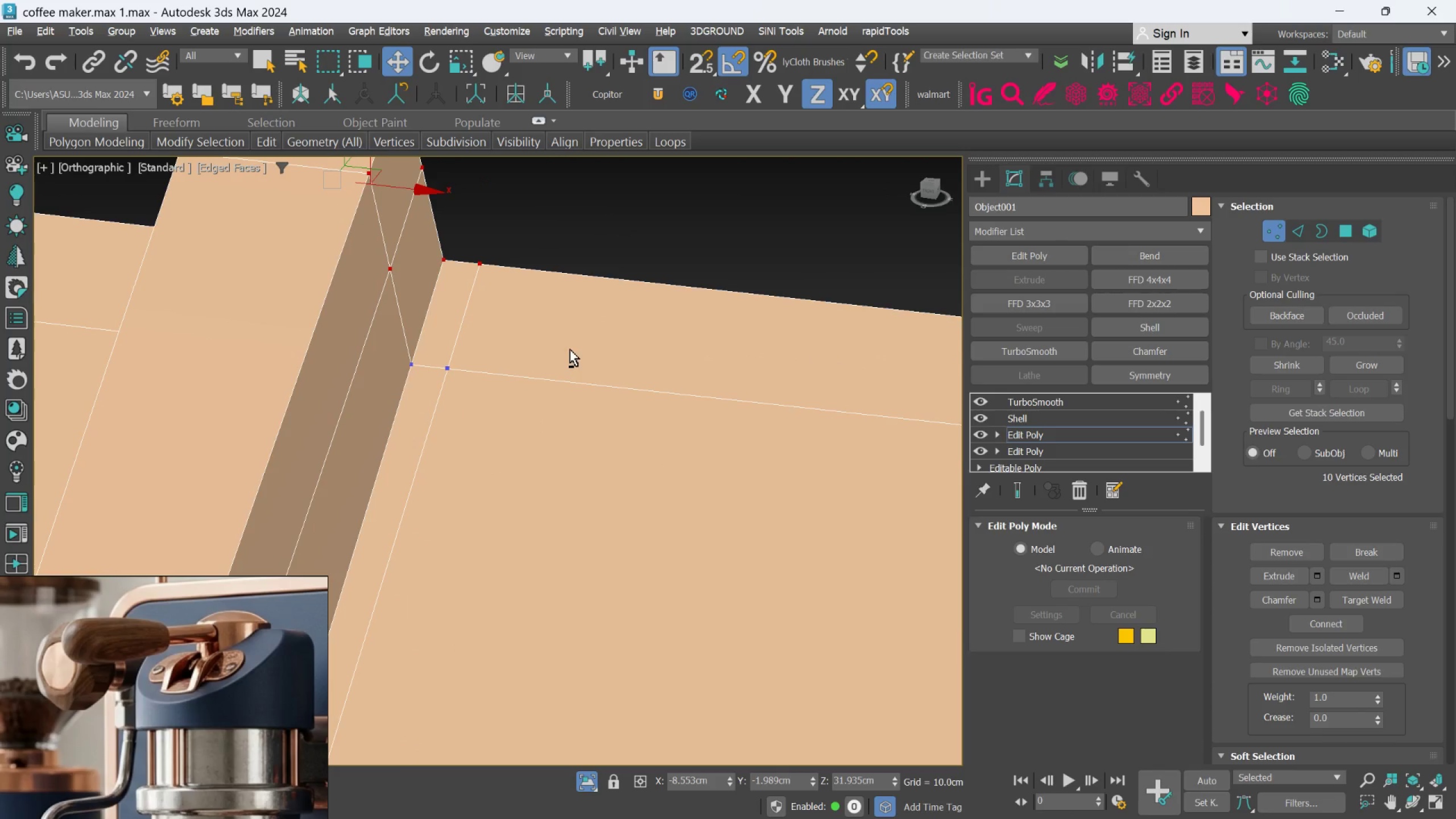 
scroll: coordinate [615, 381], scroll_direction: up, amount: 2.0
 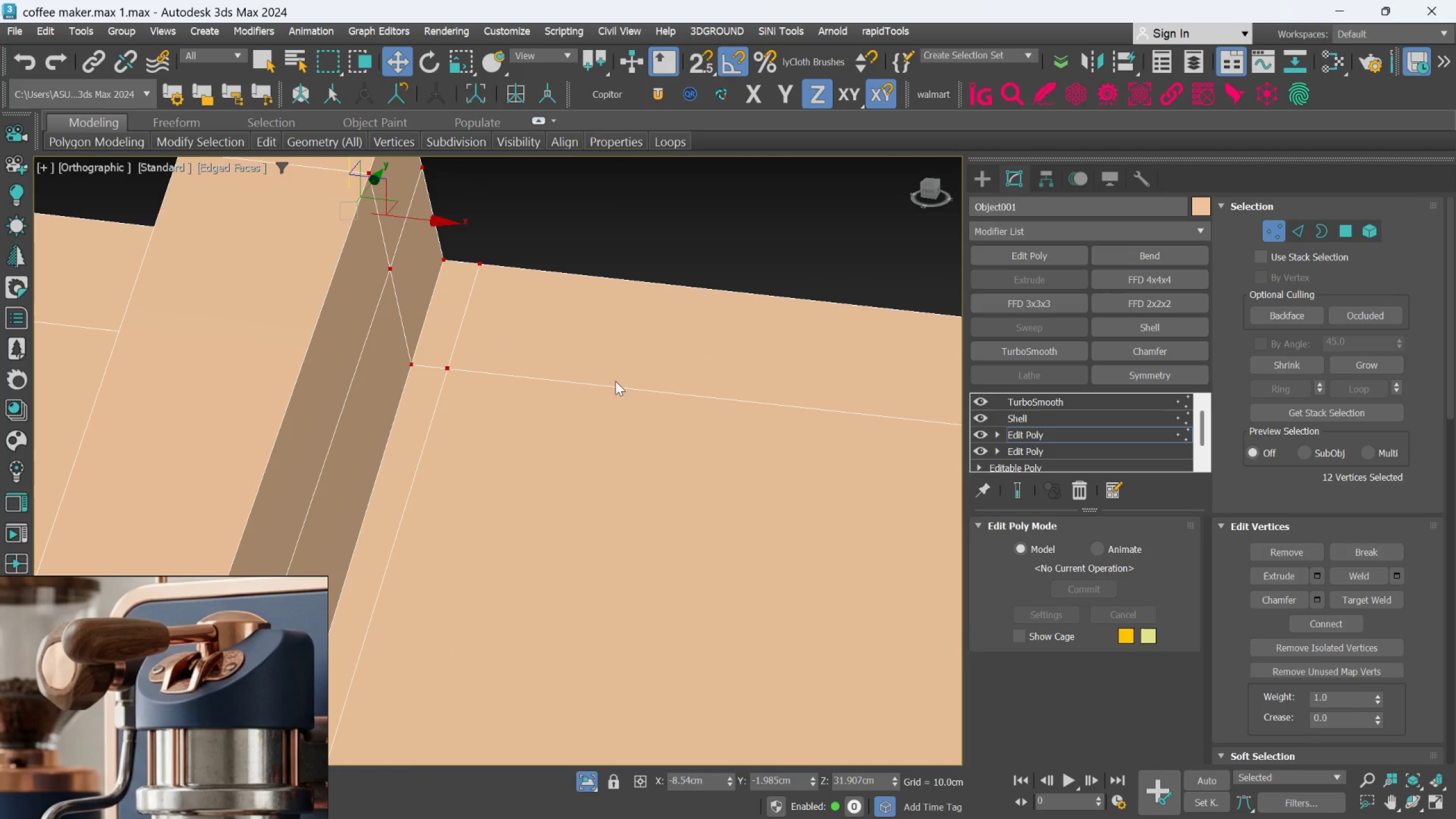 
left_click_drag(start_coordinate=[566, 346], to_coordinate=[444, 241])
 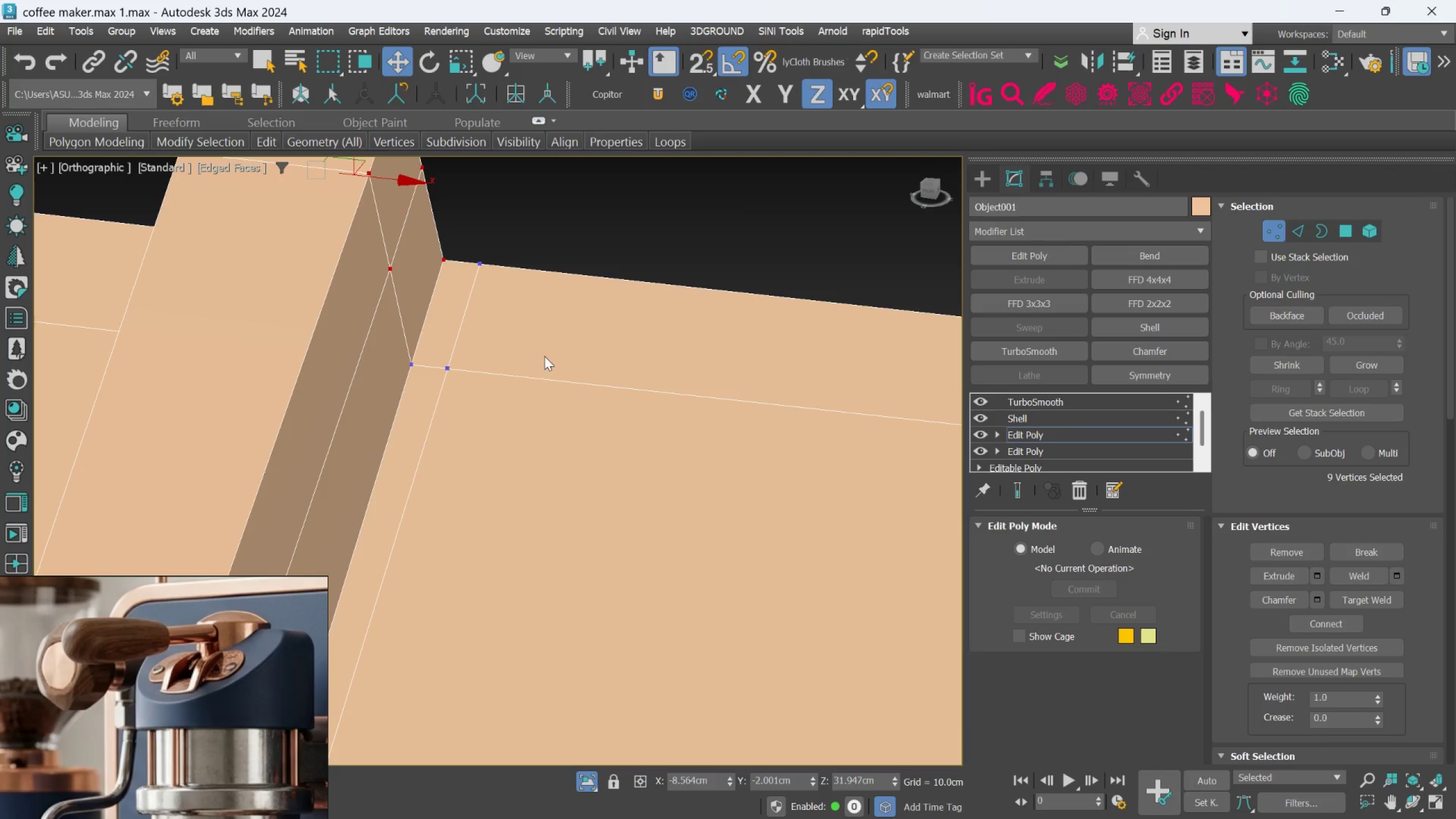 
key(Alt+AltLeft)
 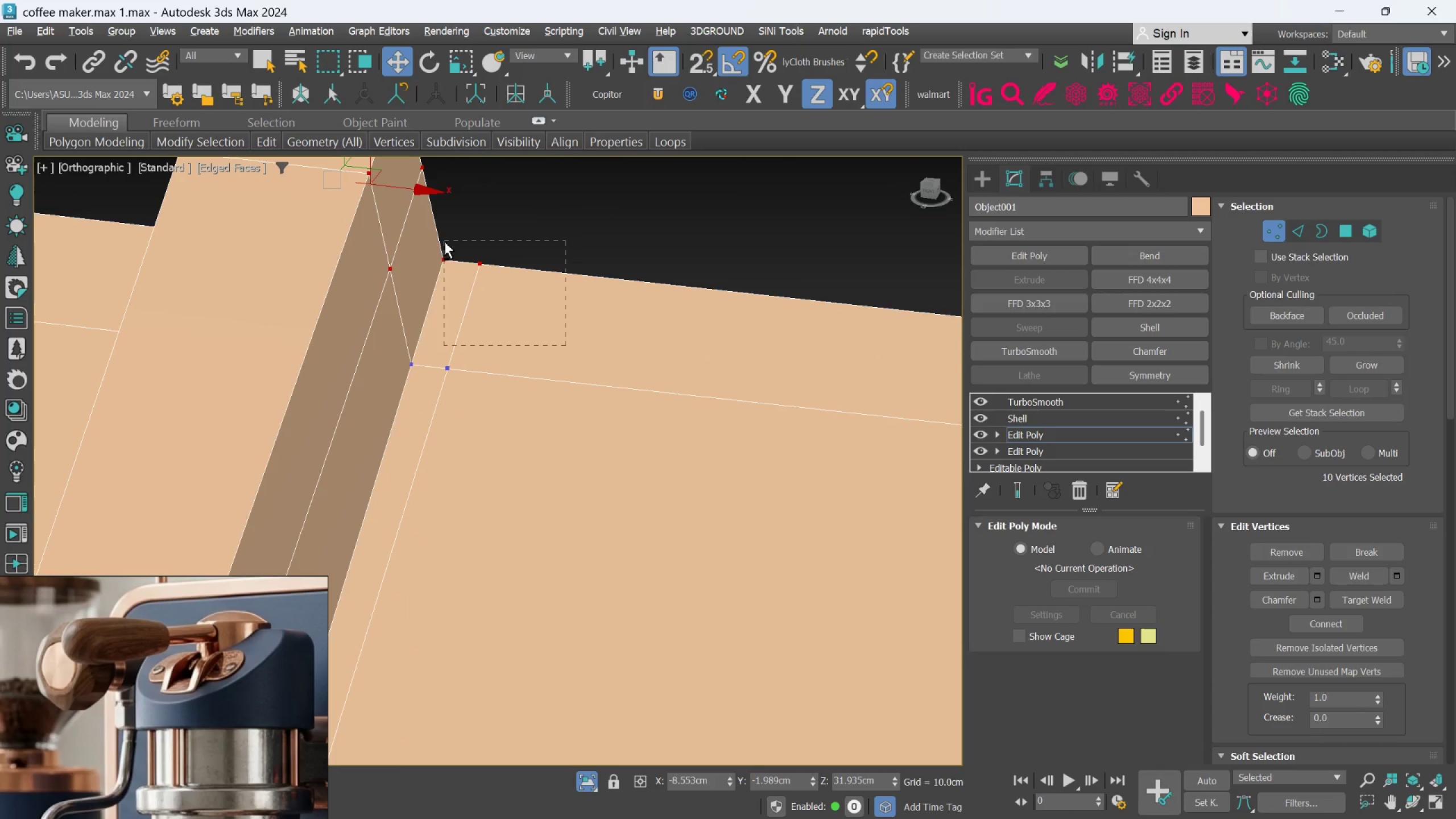 
key(Alt+AltLeft)
 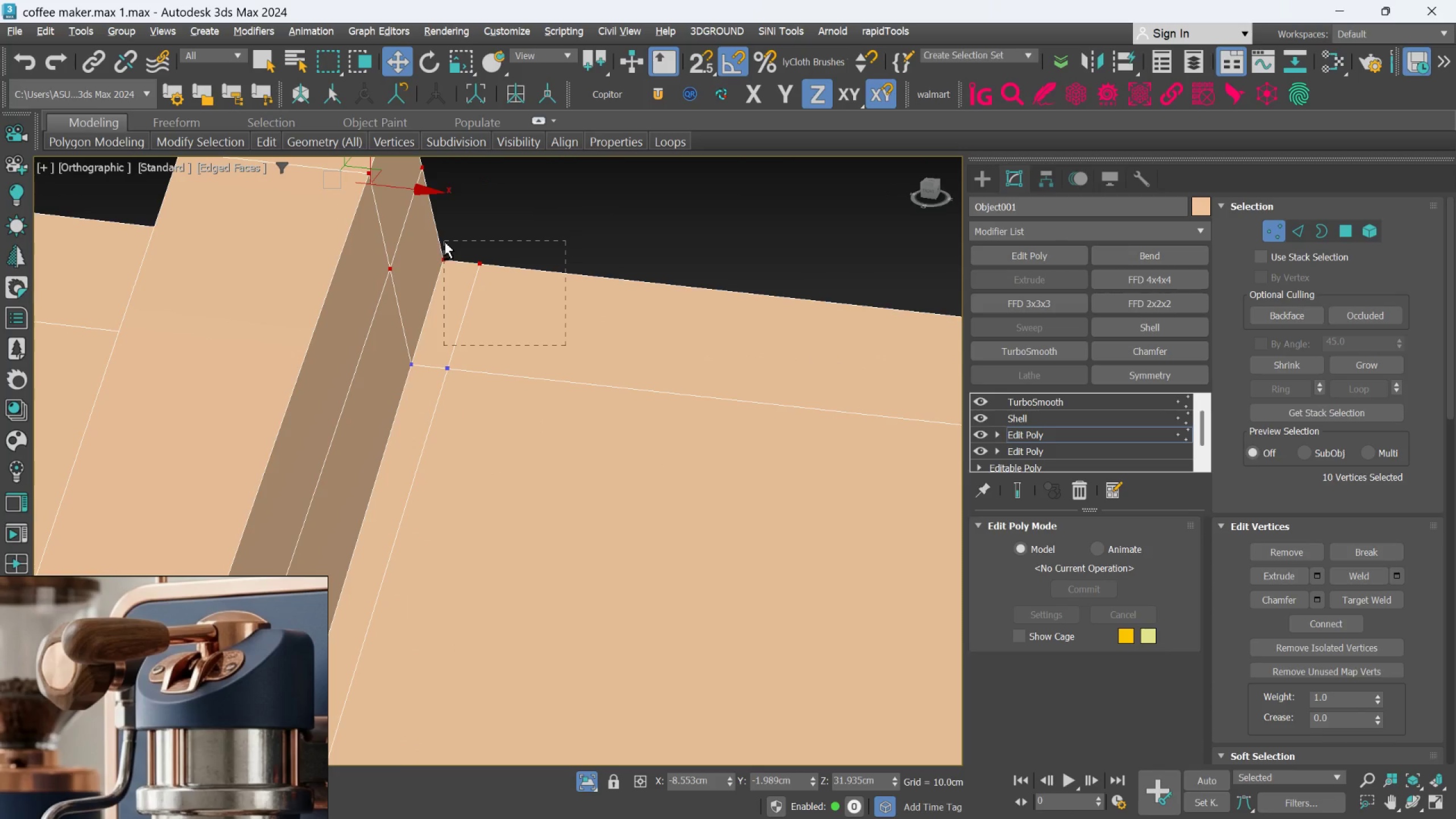 
key(Alt+AltLeft)
 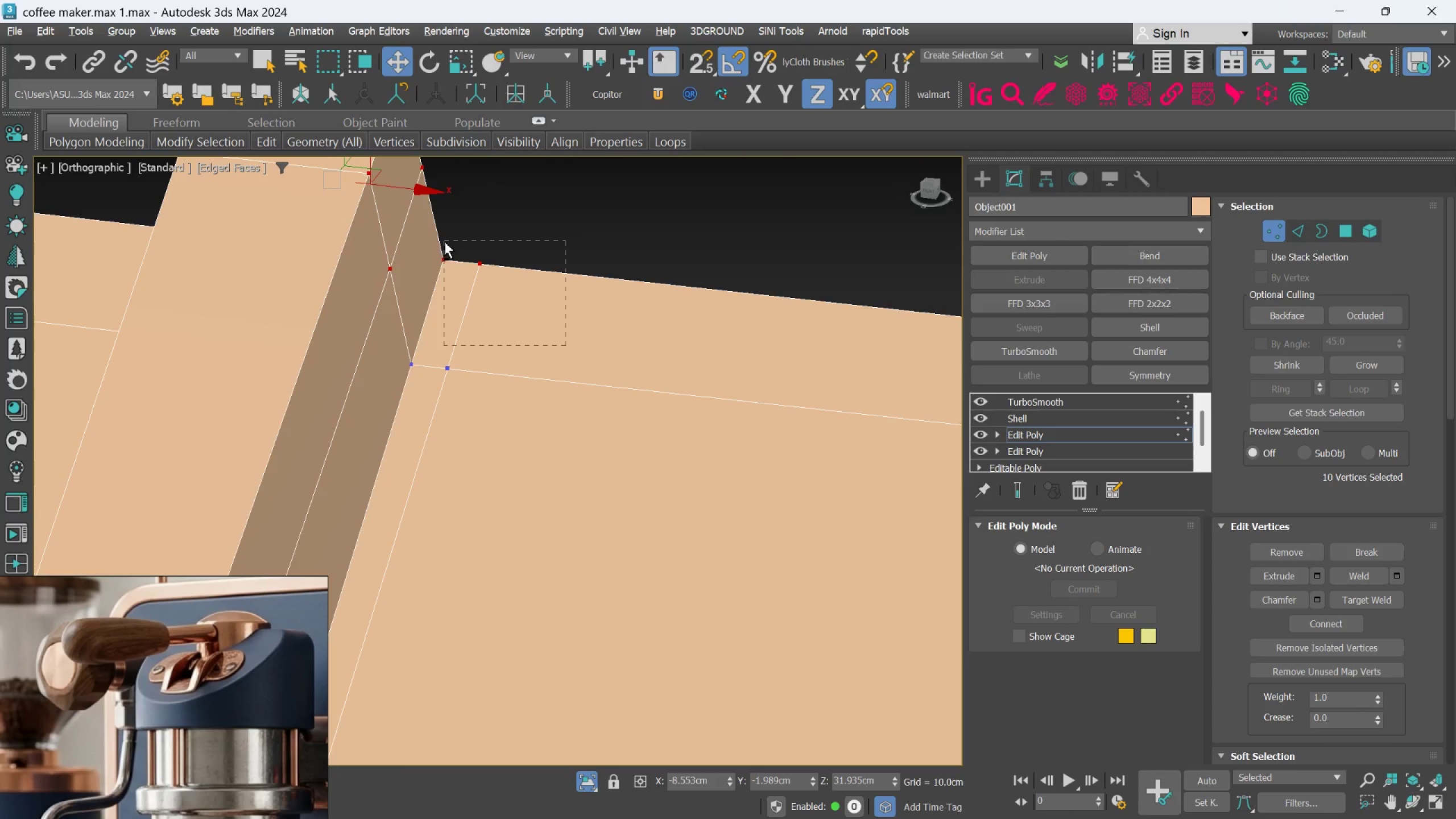 
key(Alt+AltLeft)
 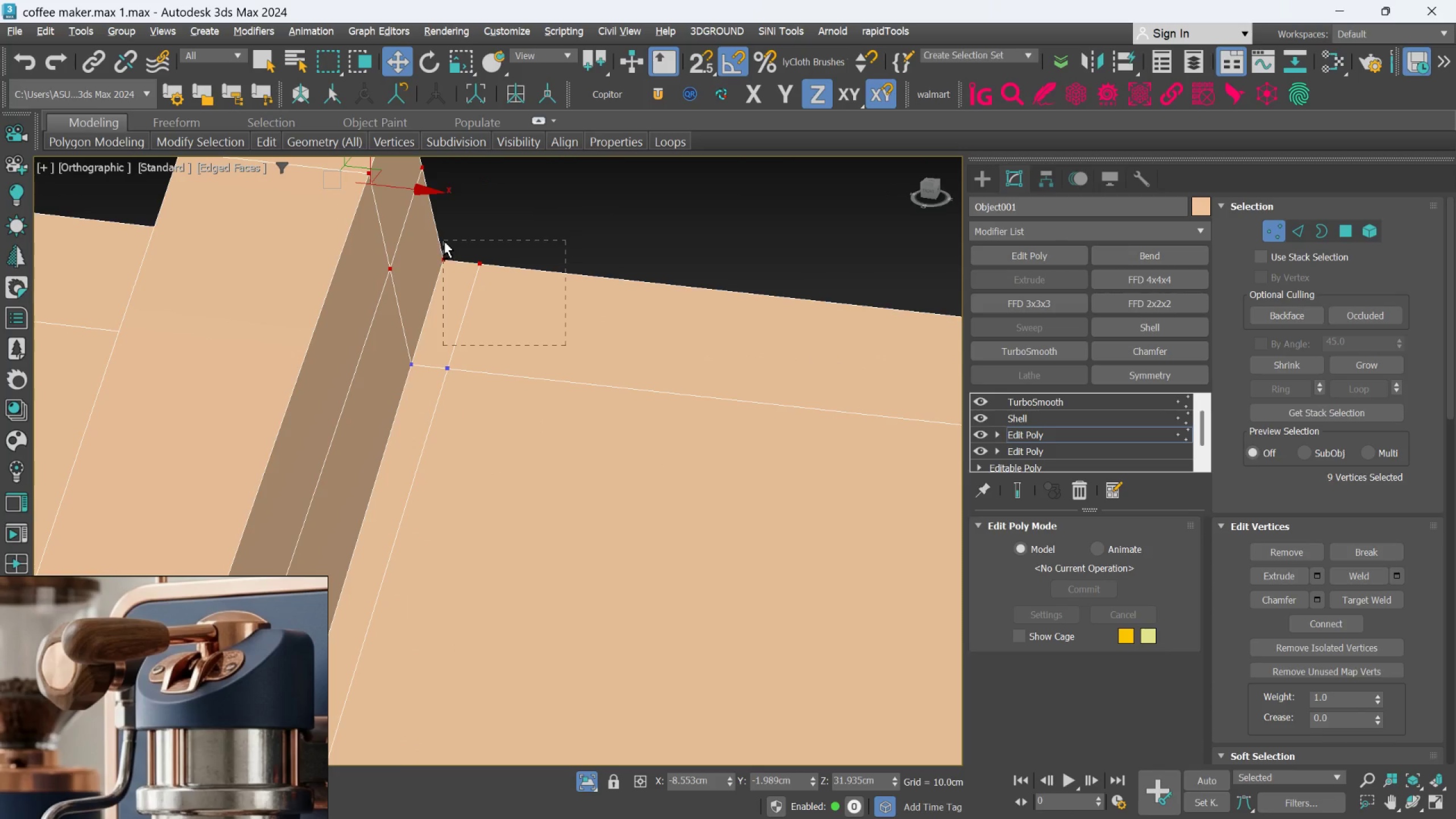 
key(Alt+AltLeft)
 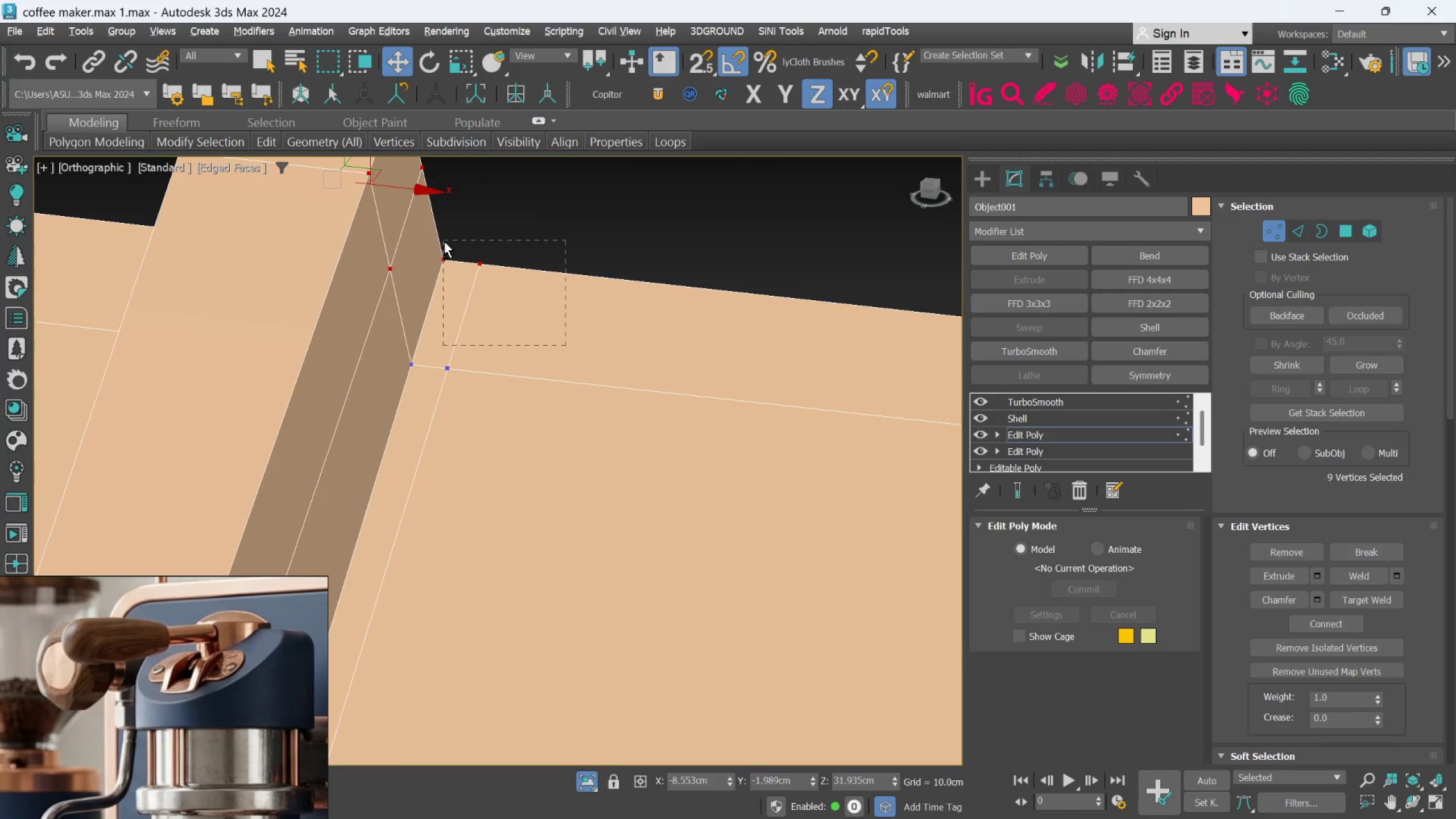 
key(Alt+AltLeft)
 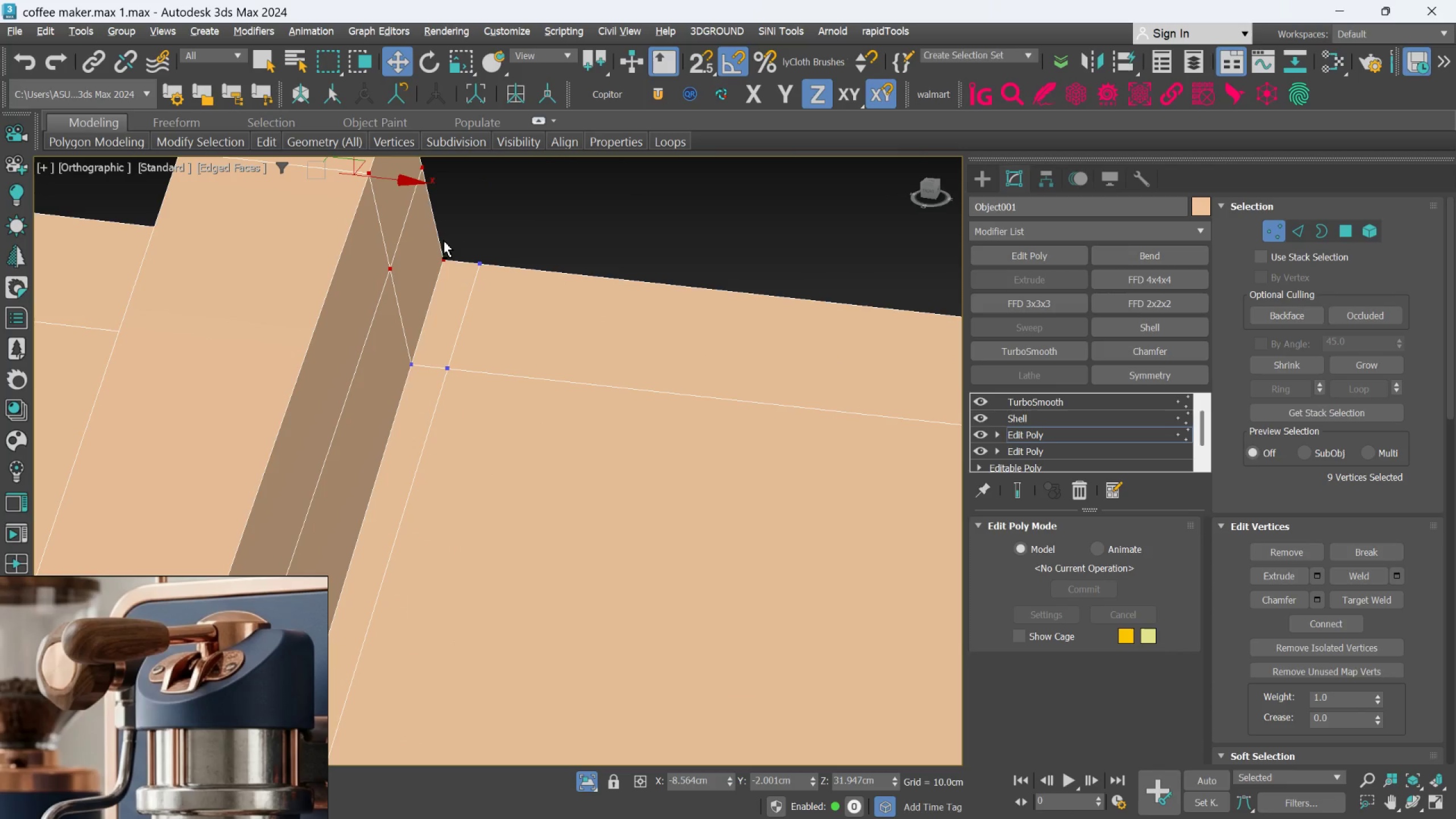 
key(Alt+AltLeft)
 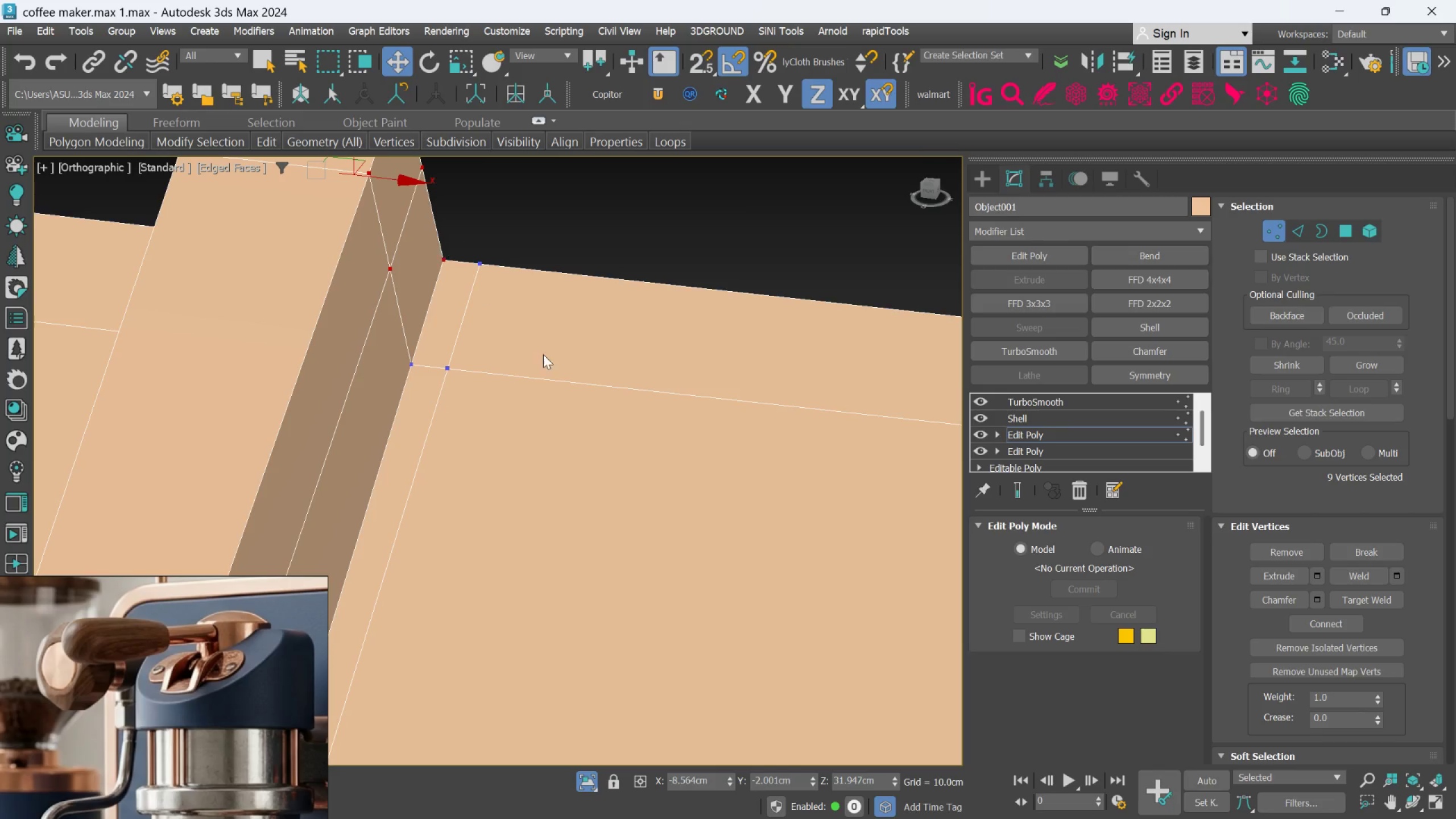 
hold_key(key=AltLeft, duration=0.66)
left_click_drag(start_coordinate=[544, 356], to_coordinate=[429, 233])
 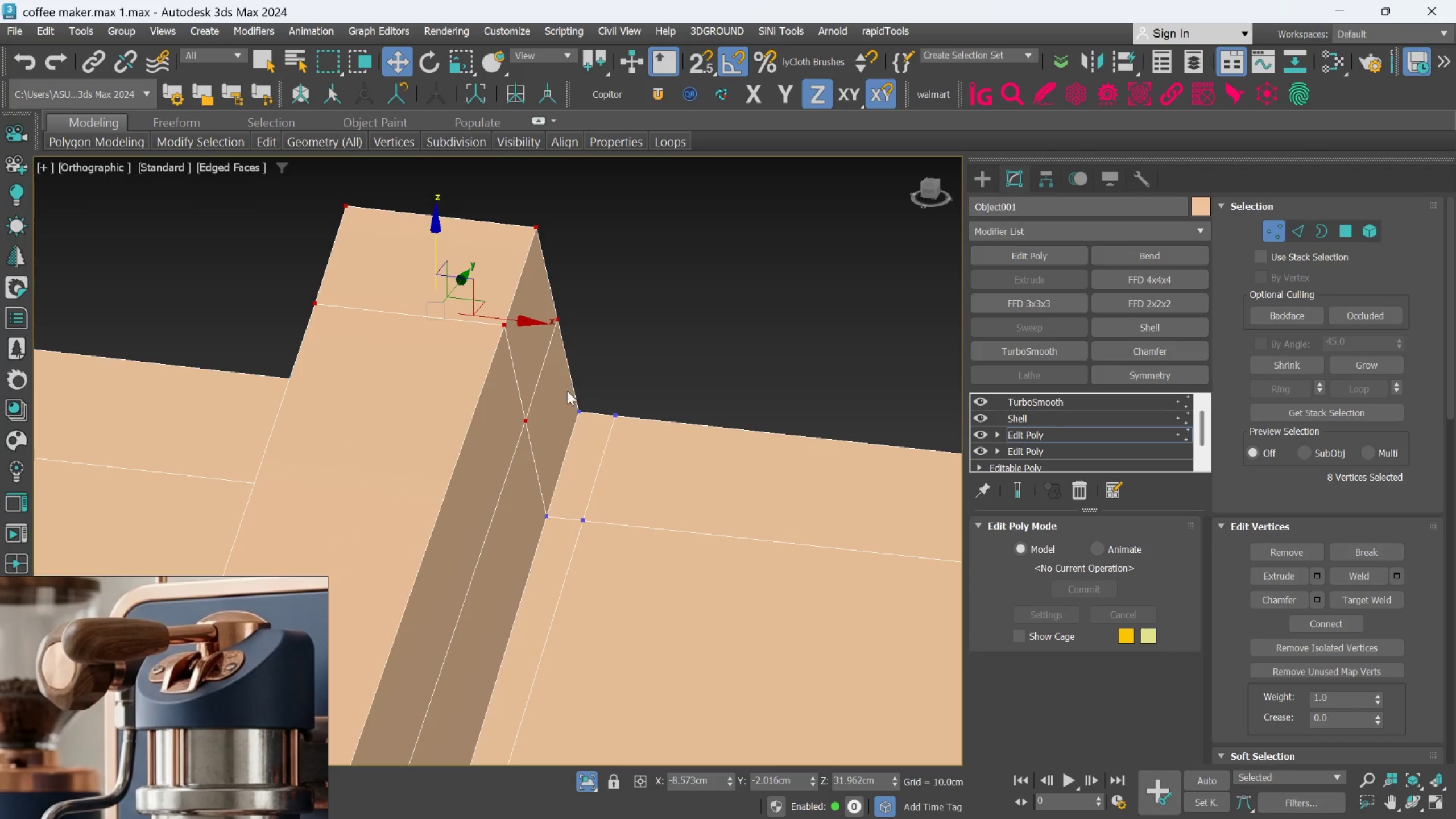 
hold_key(key=AltLeft, duration=0.98)
 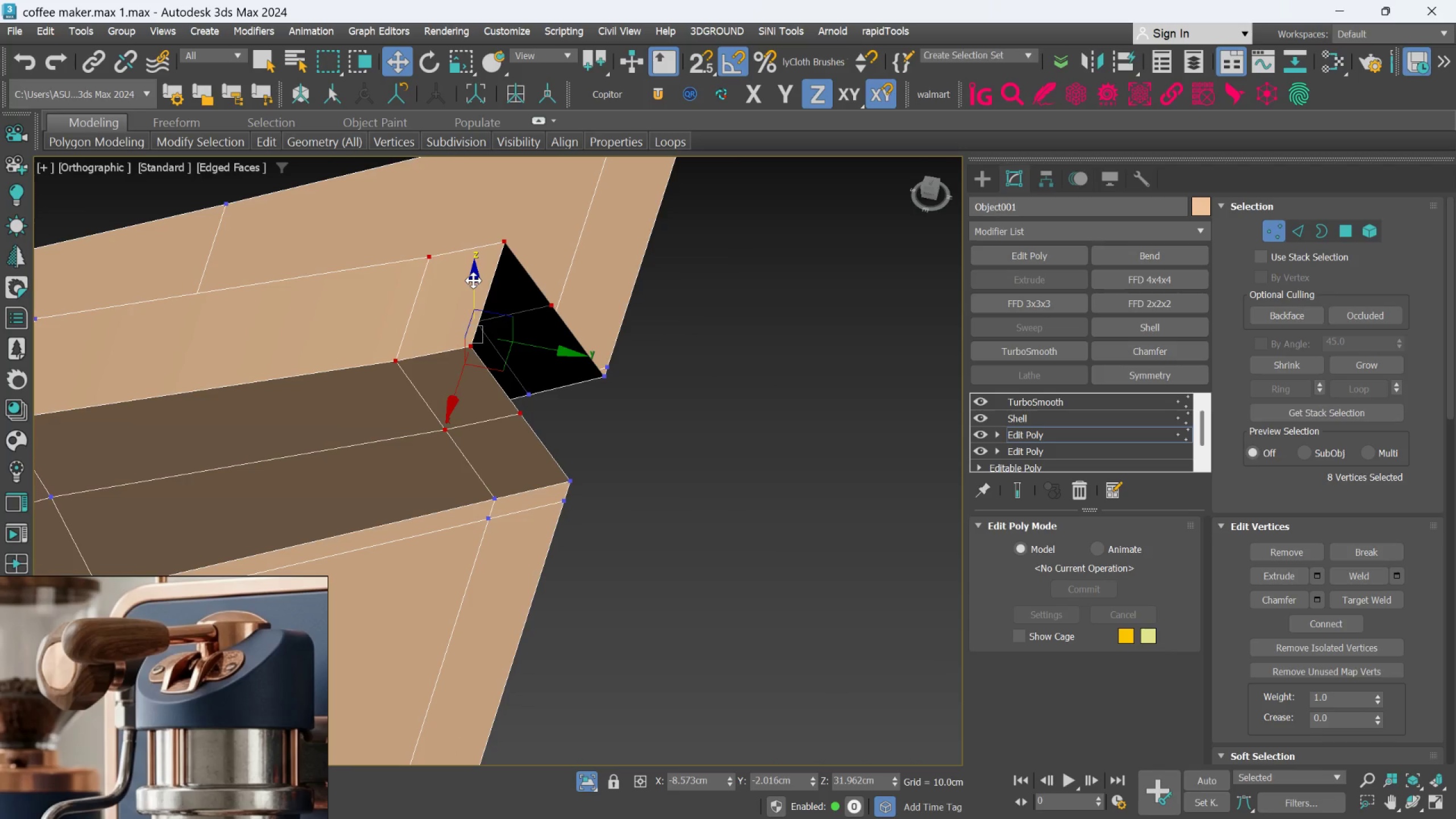 
scroll: coordinate [473, 280], scroll_direction: down, amount: 3.0
 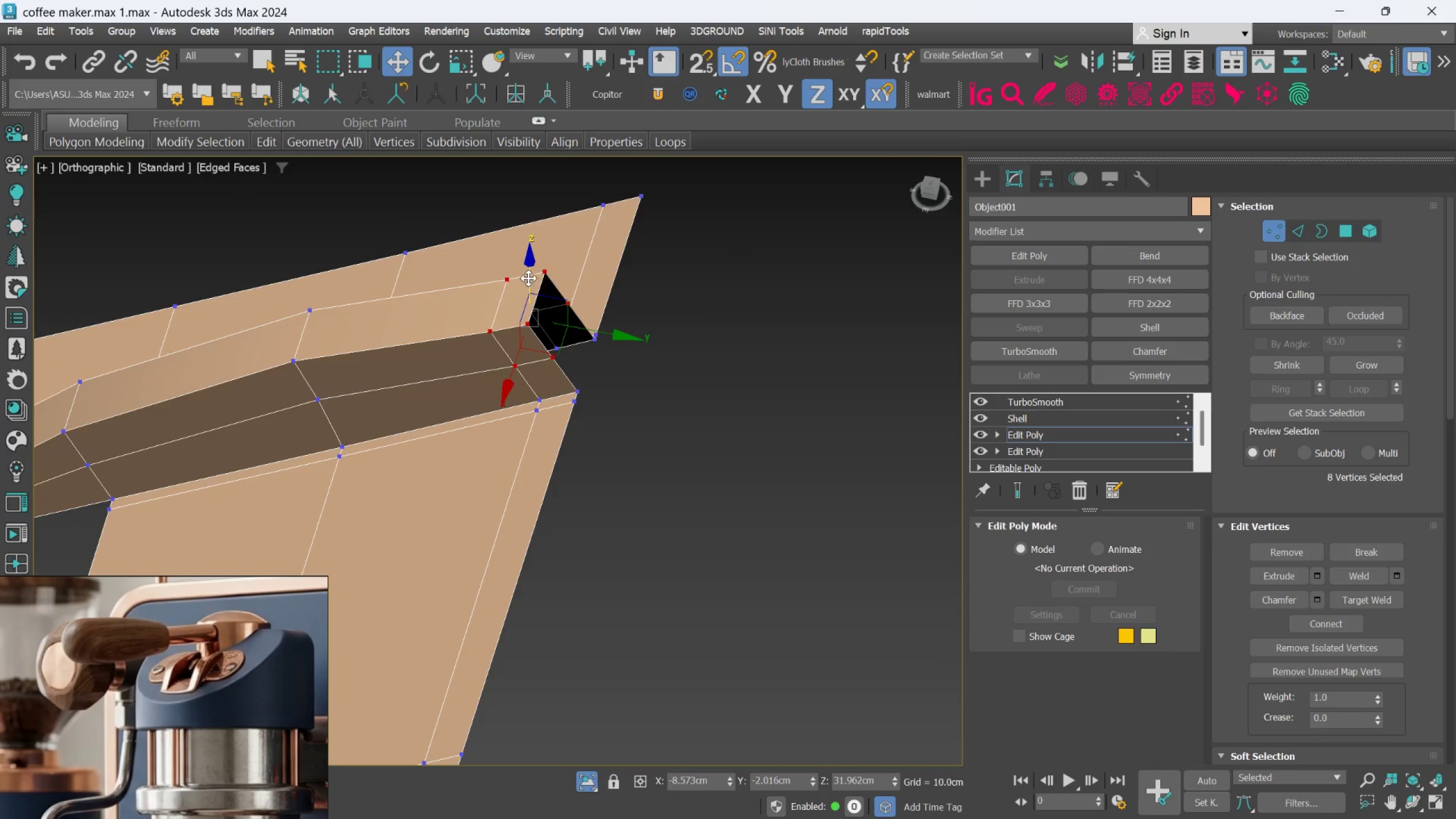 
left_click_drag(start_coordinate=[530, 275], to_coordinate=[522, 244])
 